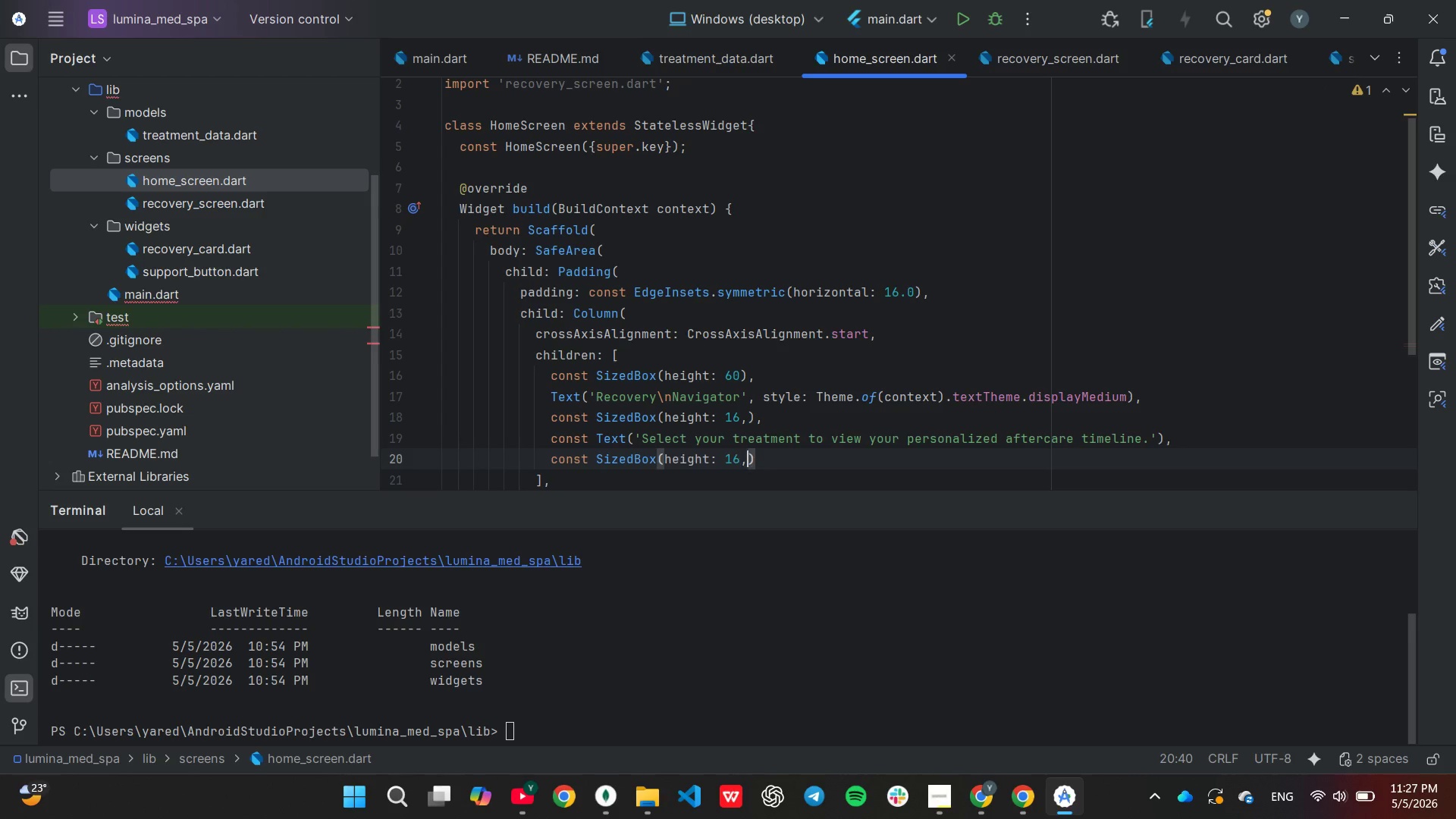 
key(ArrowRight)
 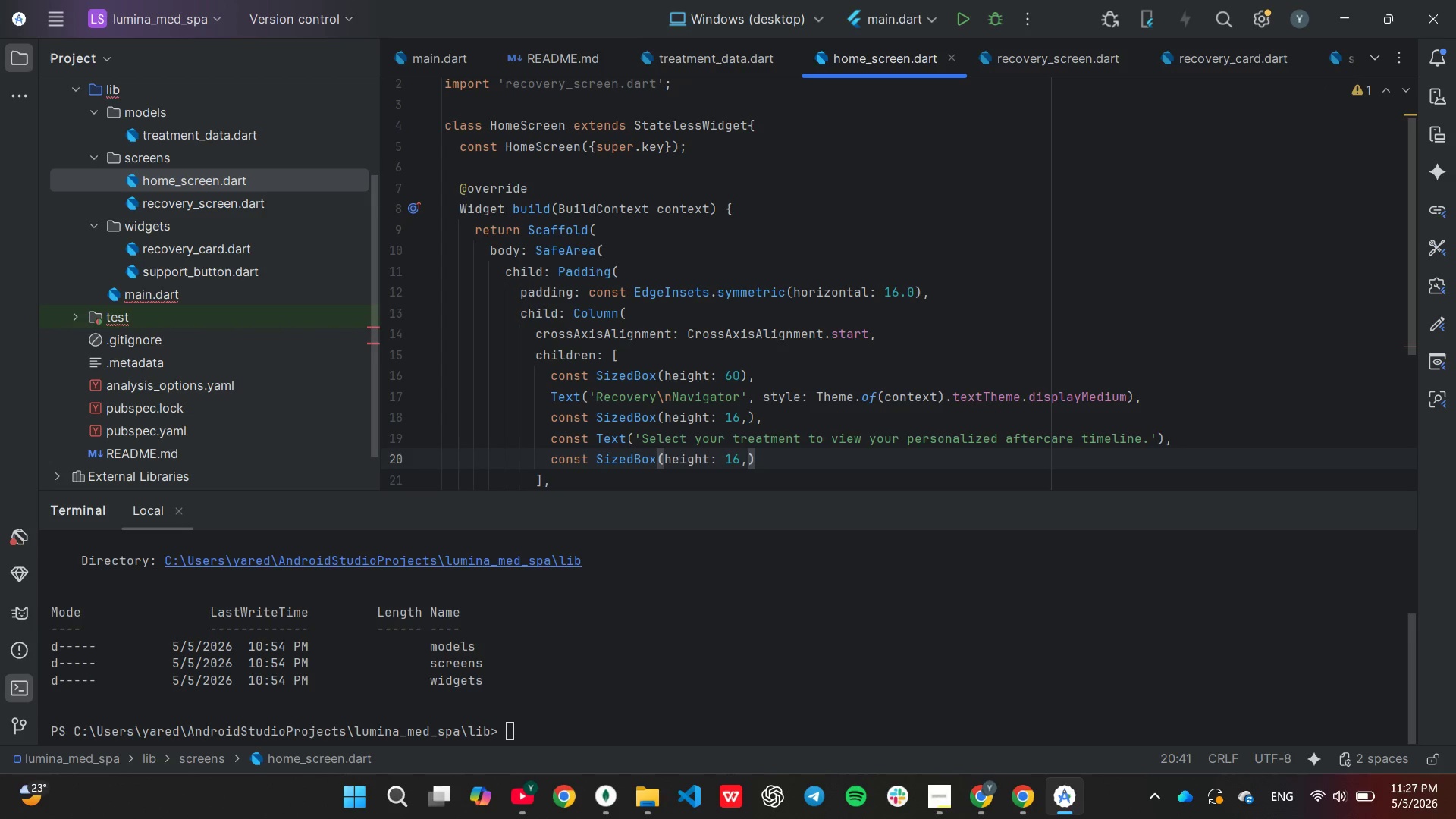 
key(Backspace)
key(Backspace)
key(Backspace)
type(40)
 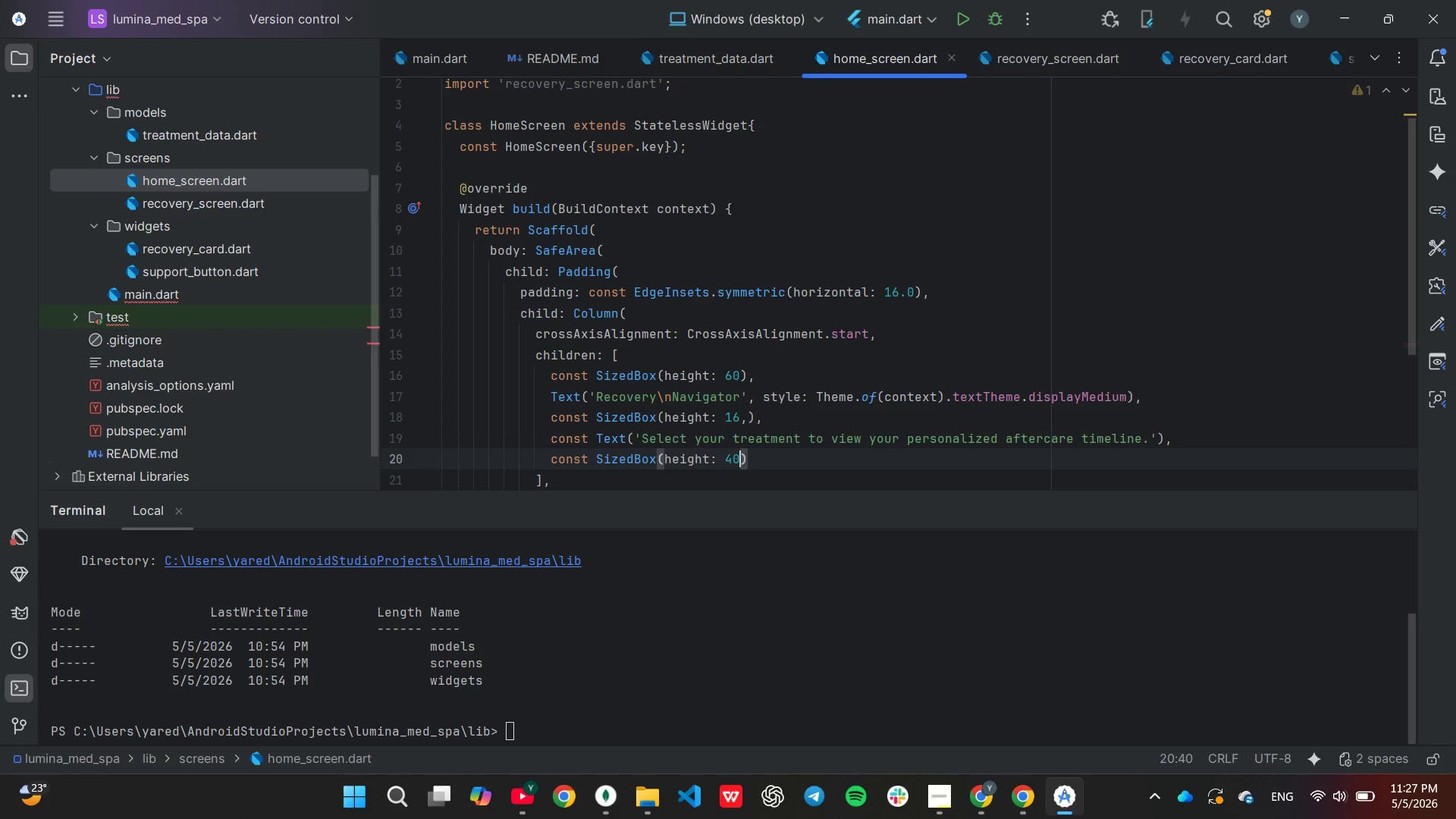 
key(ArrowRight)
 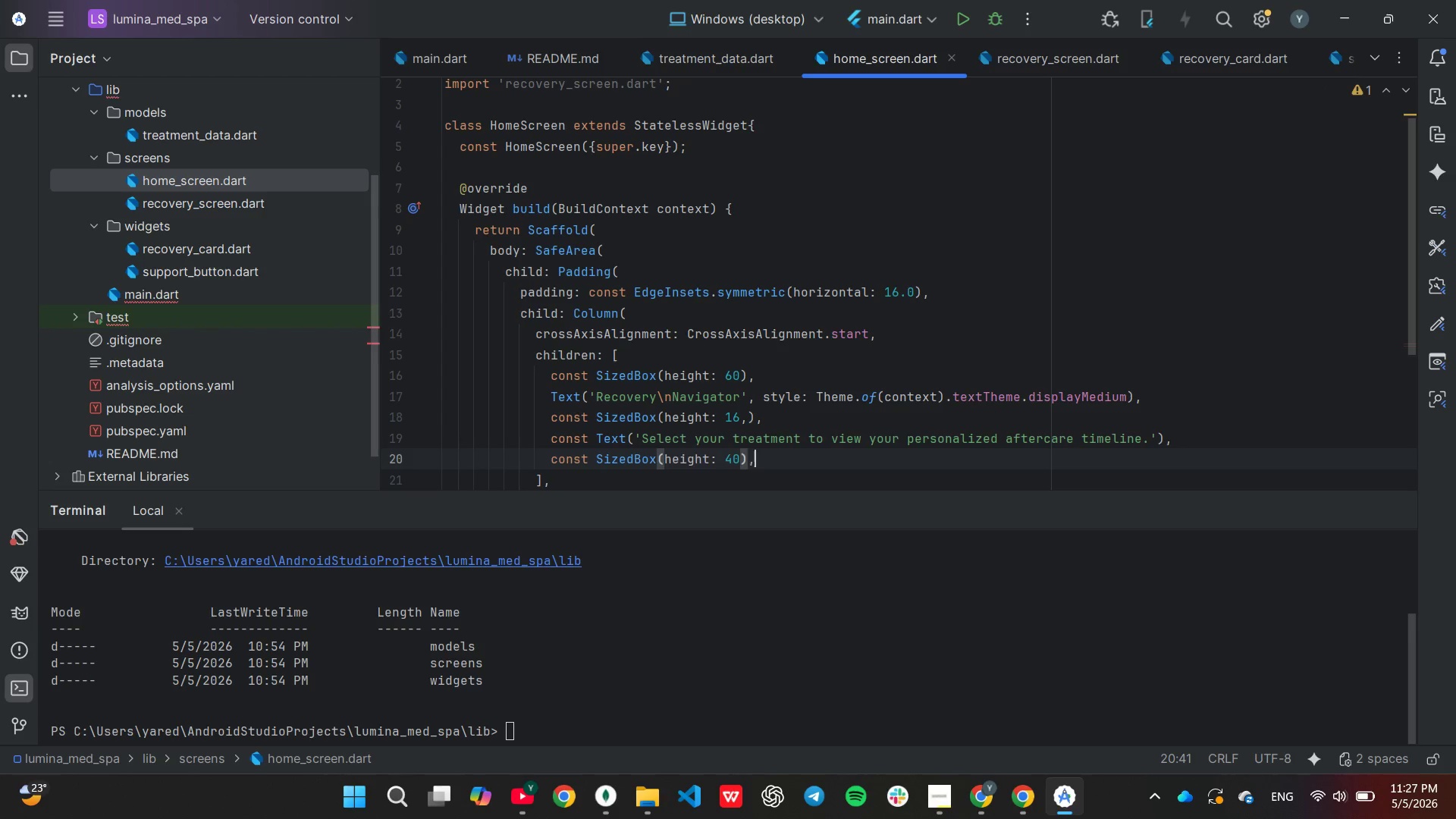 
key(Comma)
 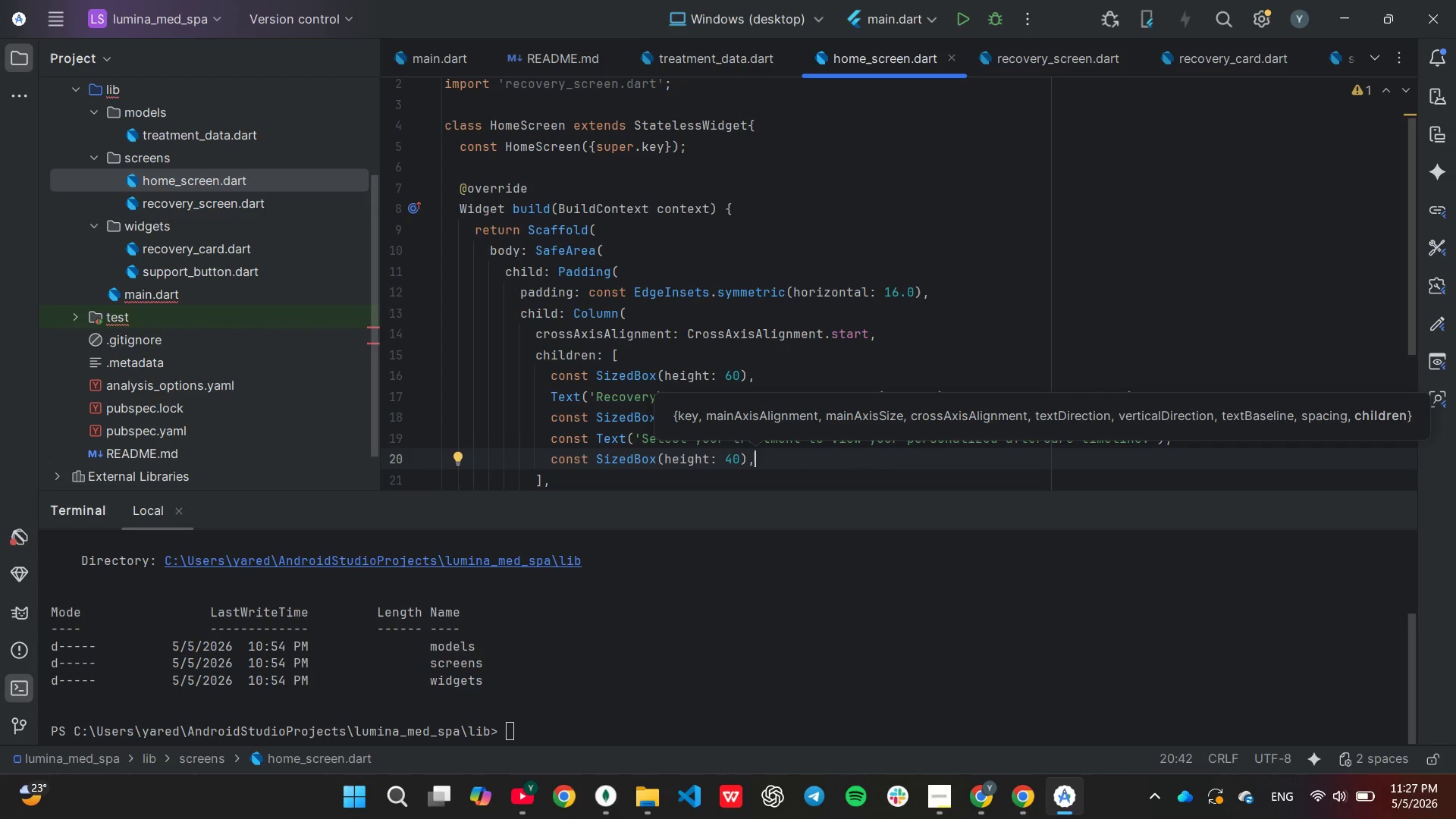 
key(Enter)
 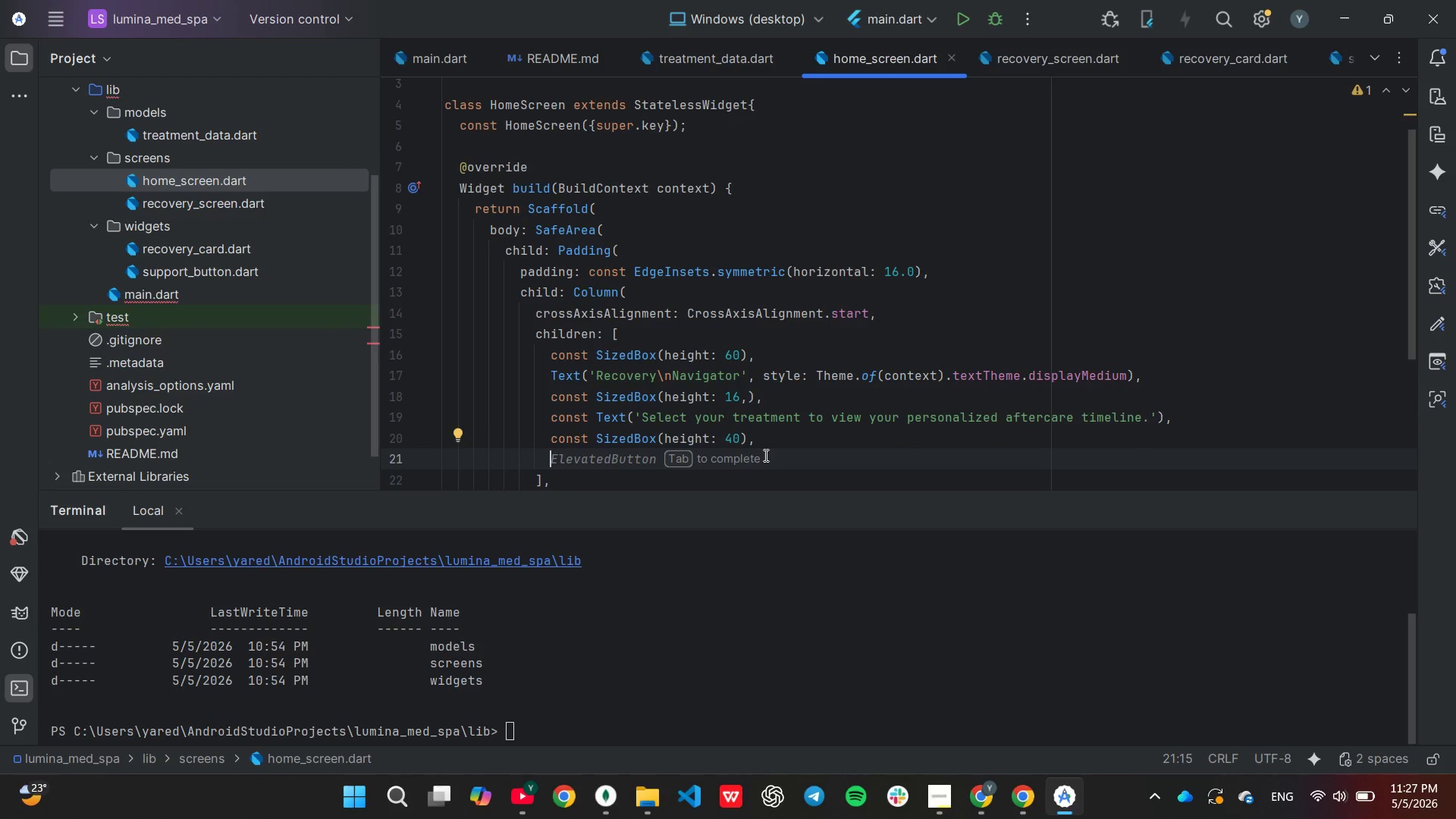 
type(_buildTreatmentCard(context, 'Y)
key(Backspace)
type(TCA Peel)
 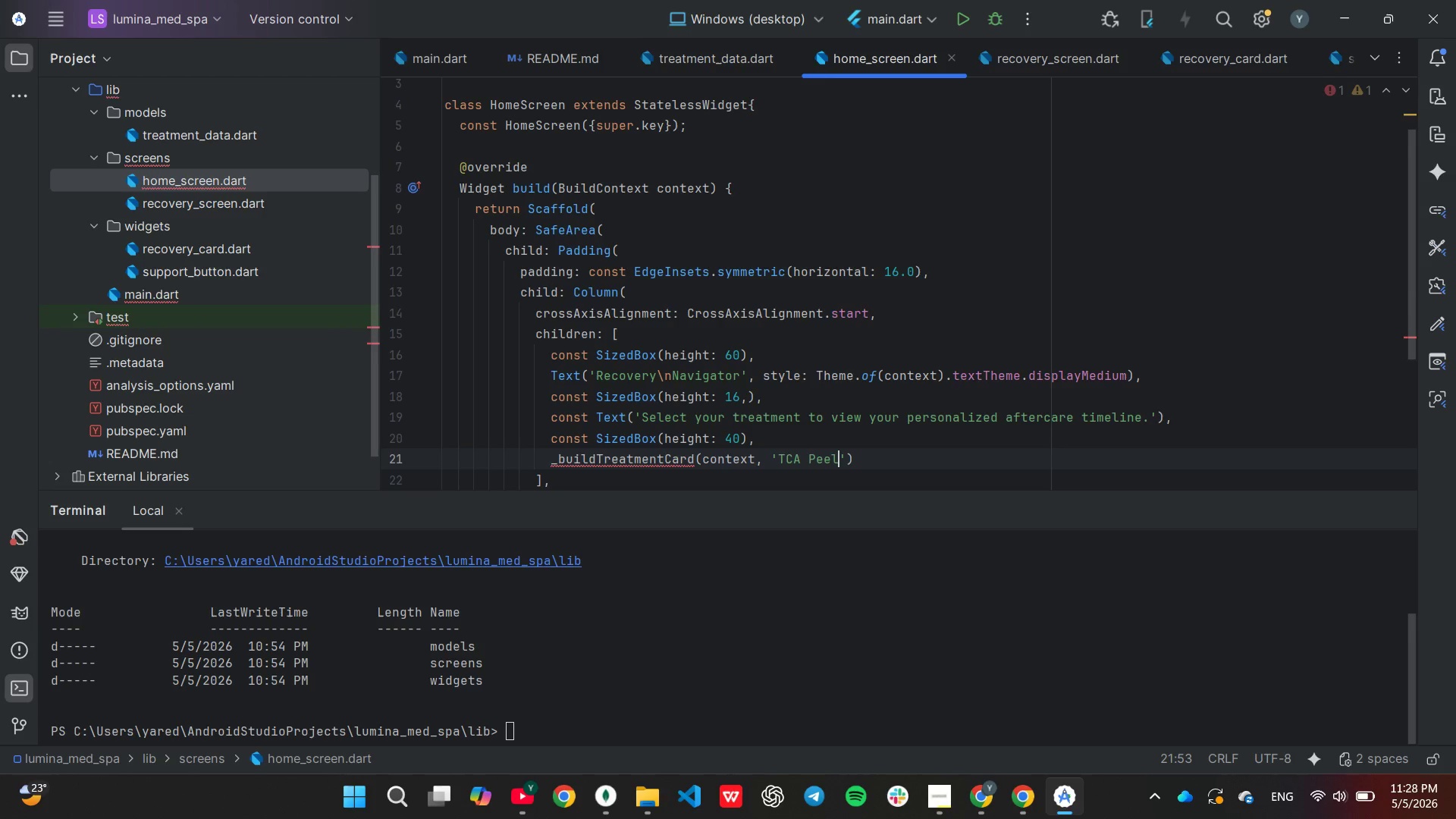 
key(ArrowRight)
 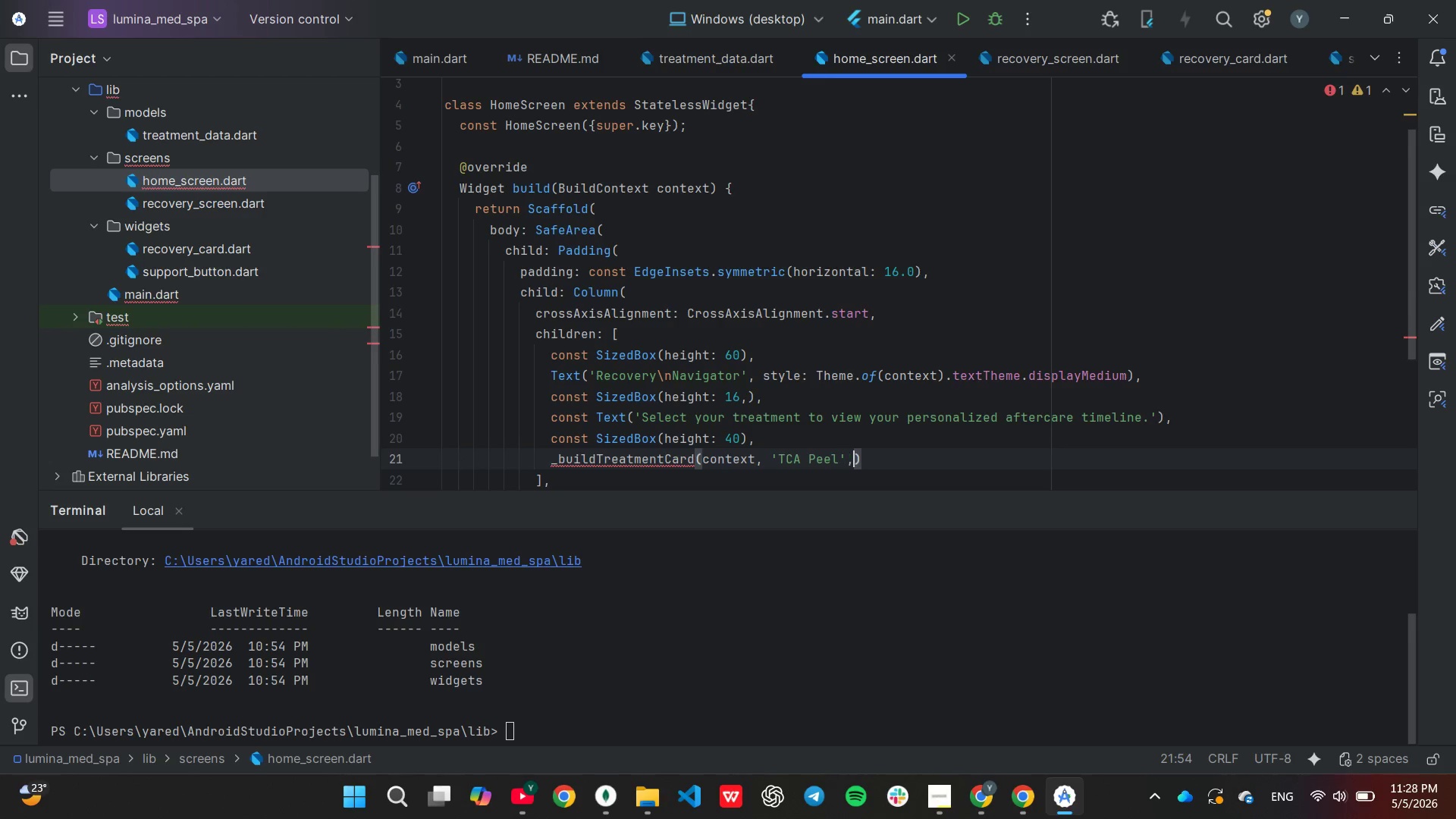 
type(, 'Deep)
 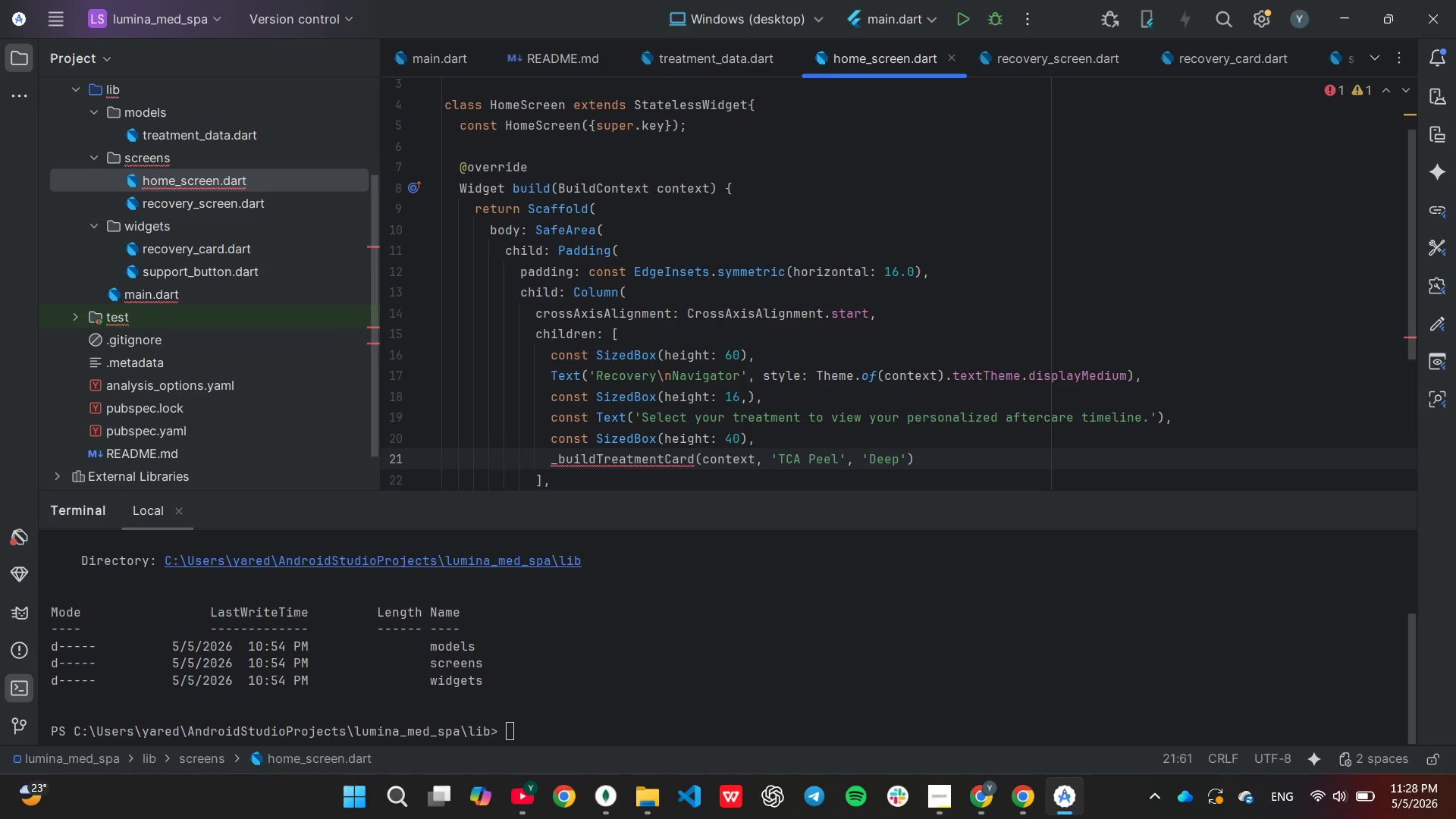 
type( chemical resurfacing)
 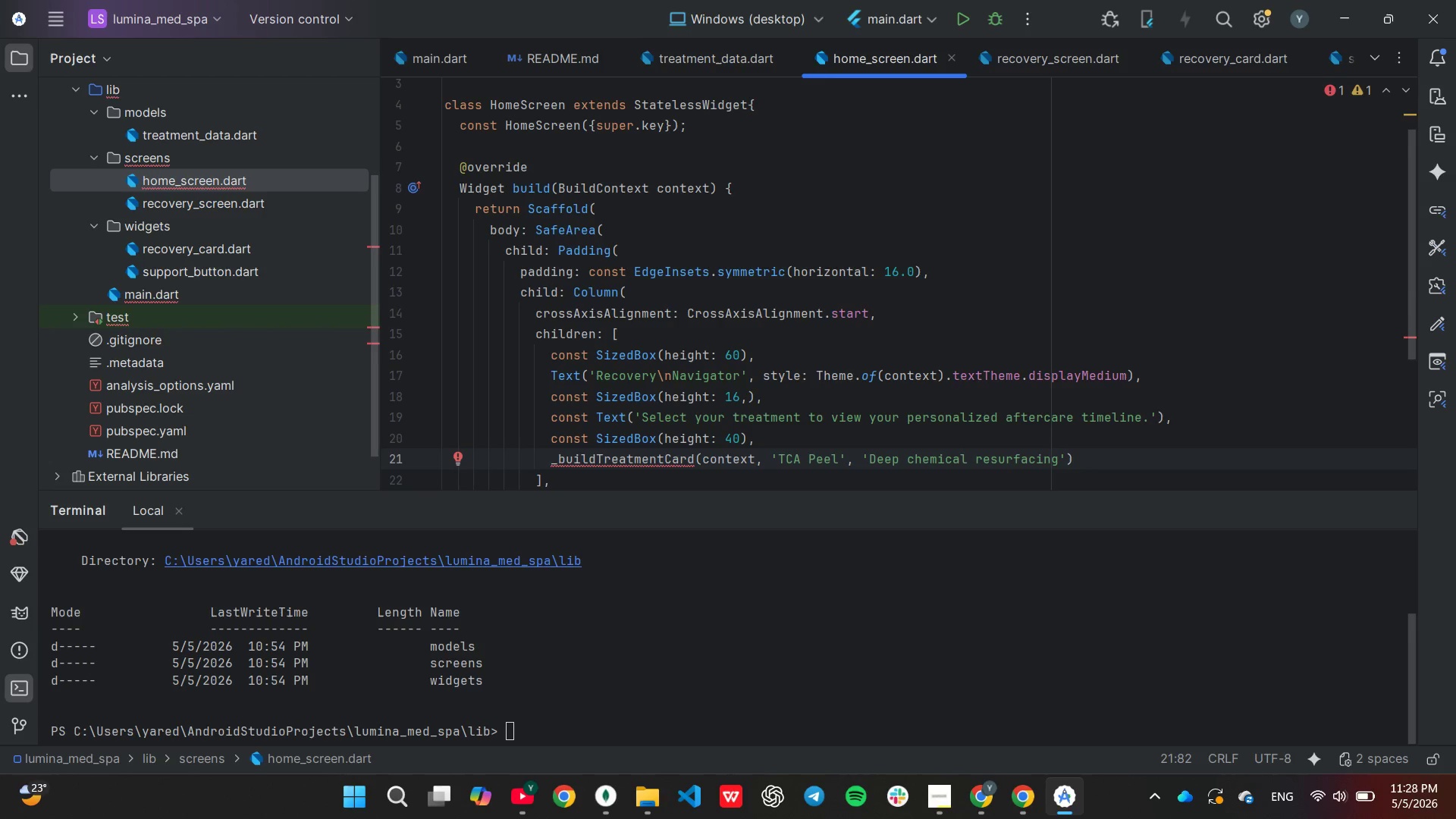 
key(ArrowRight)
 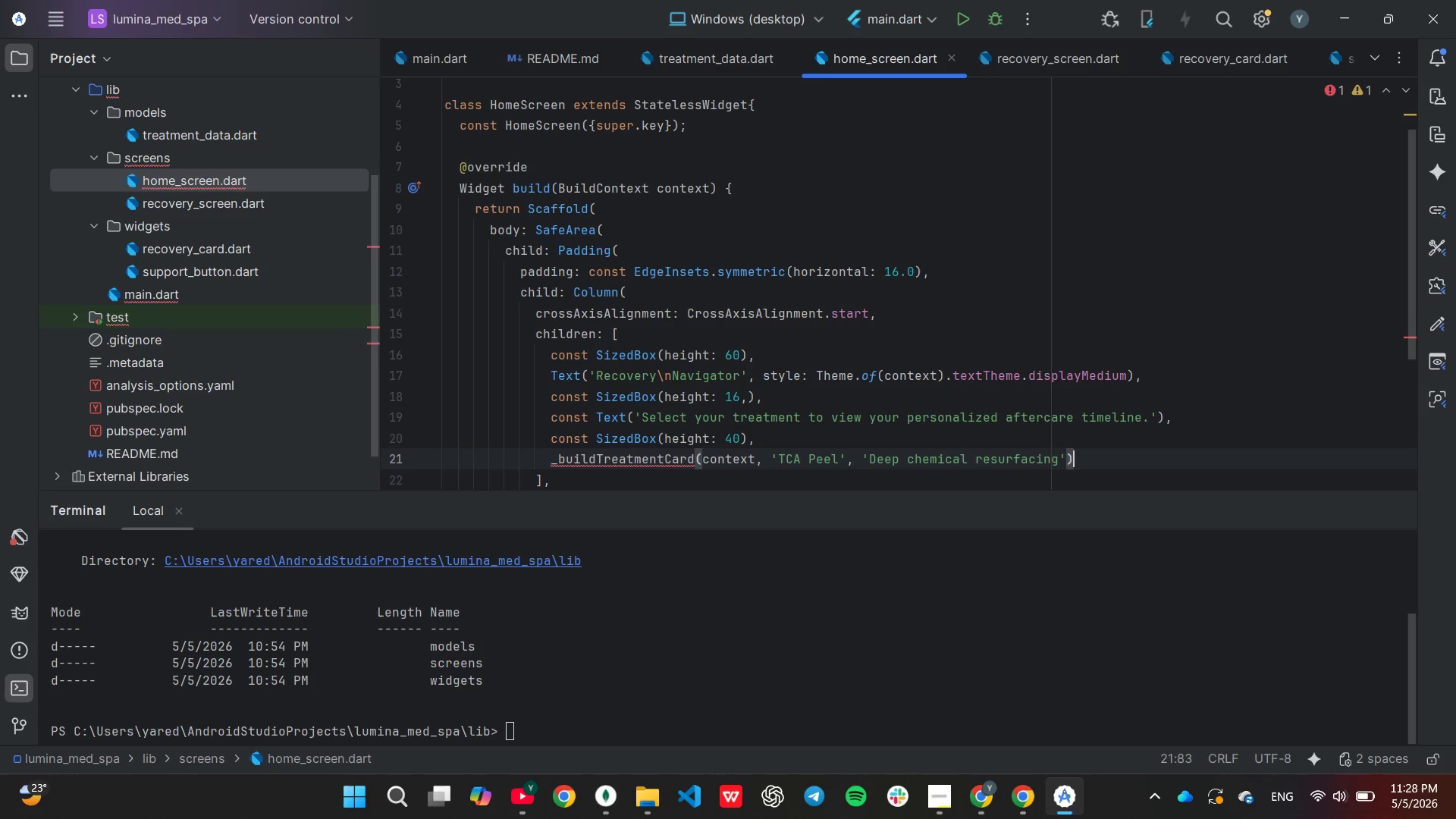 
key(ArrowRight)
 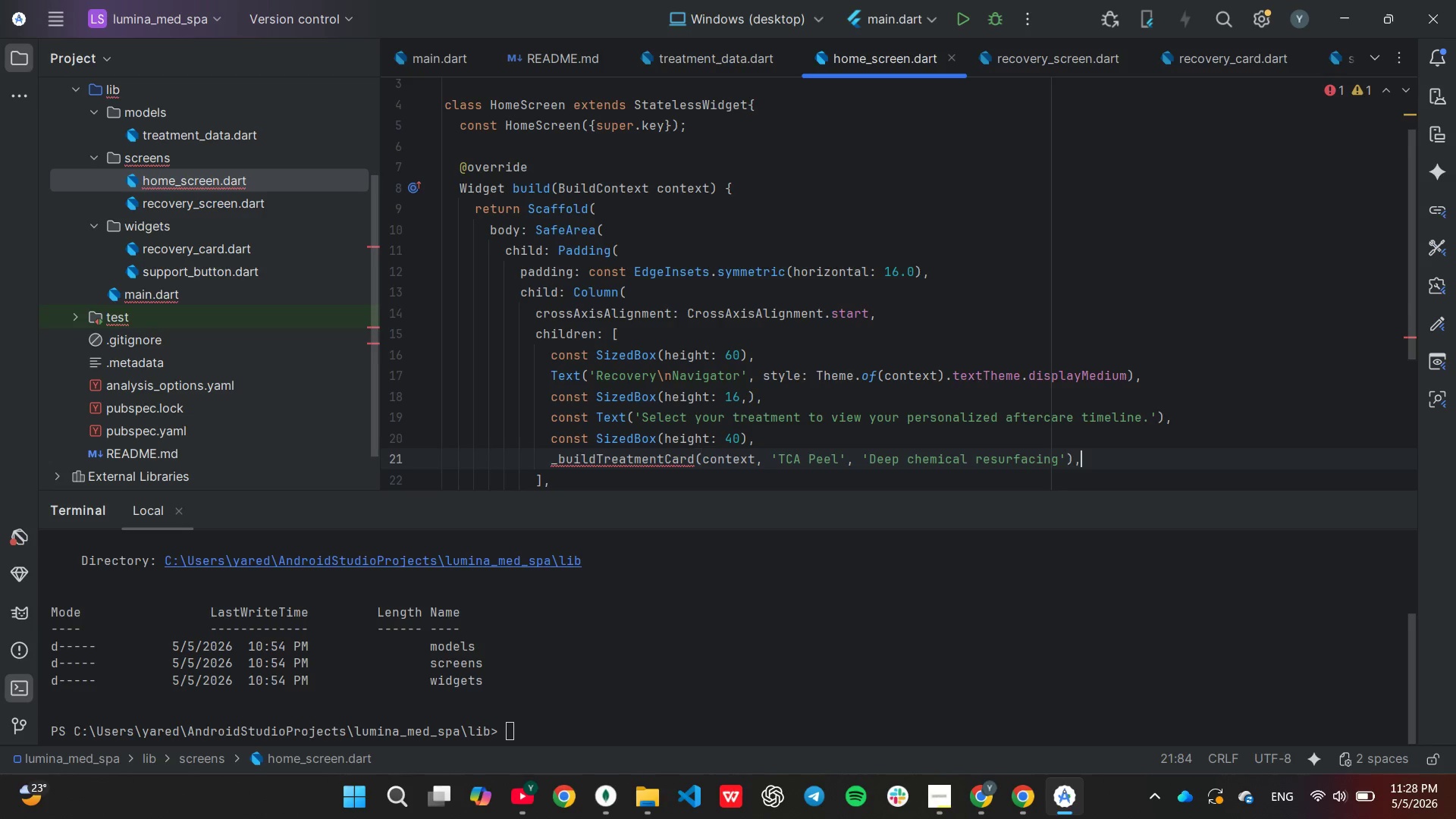 
key(Comma)
 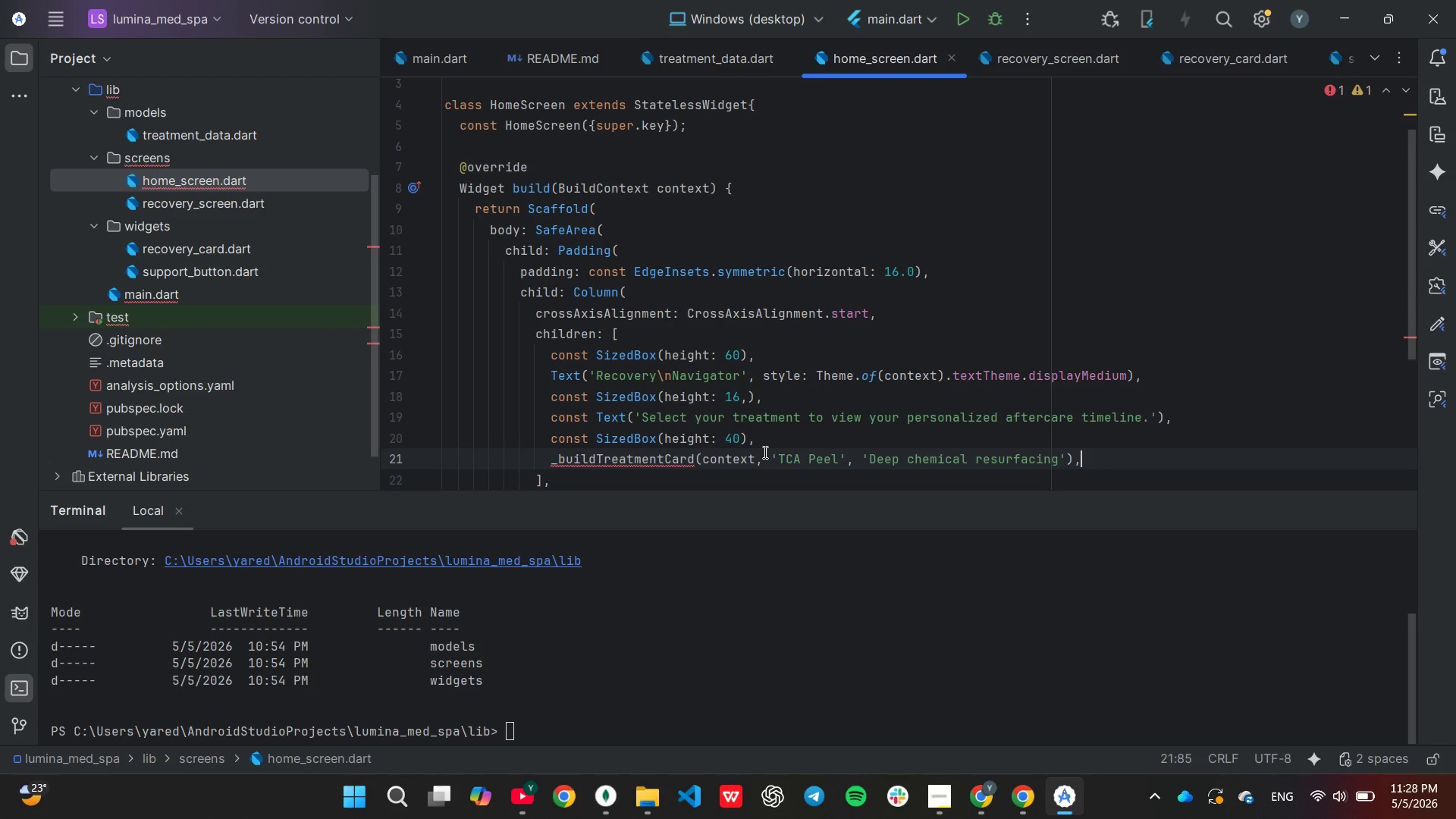 
key(Control+C)
 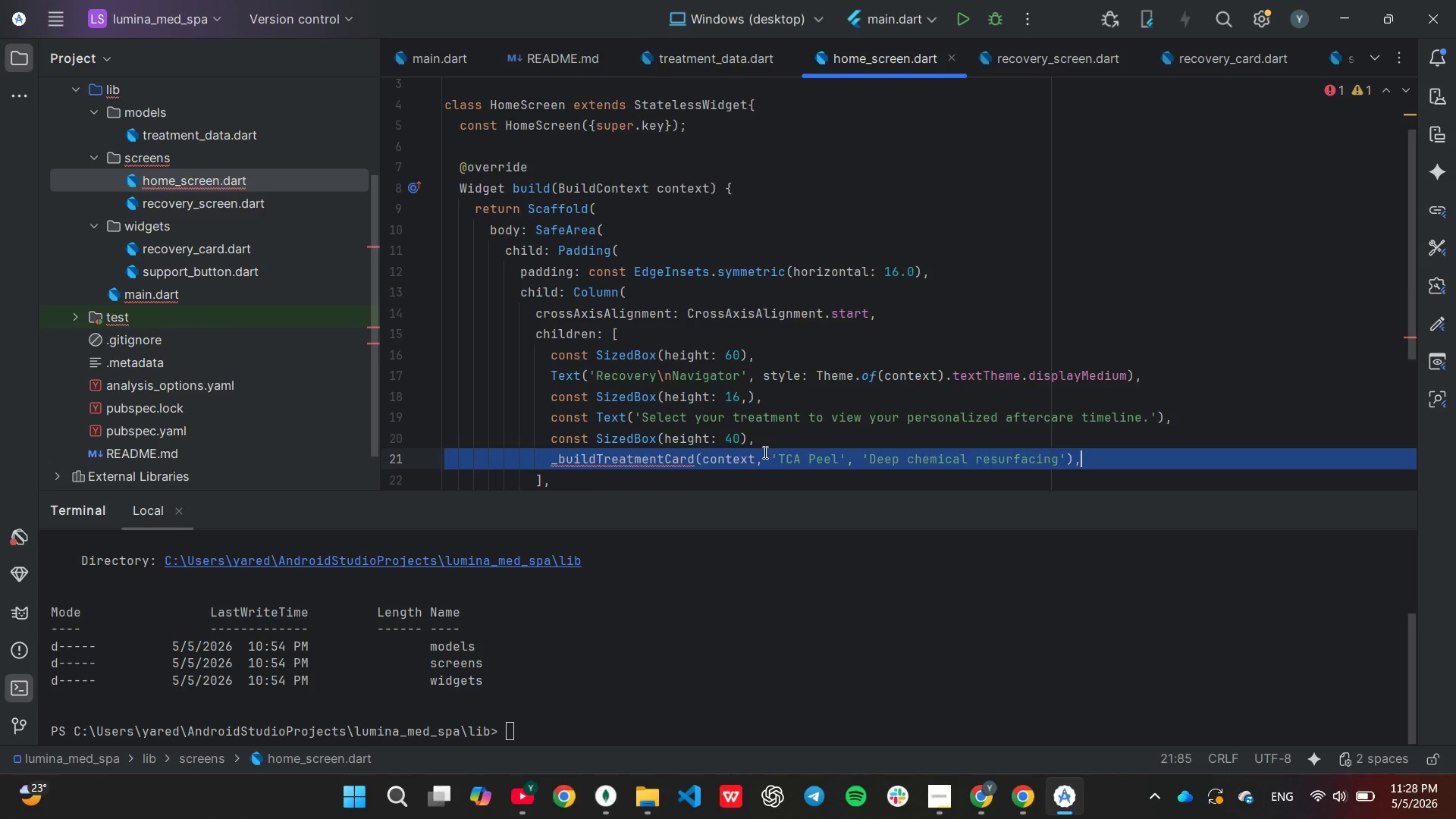 
key(Control+V)
 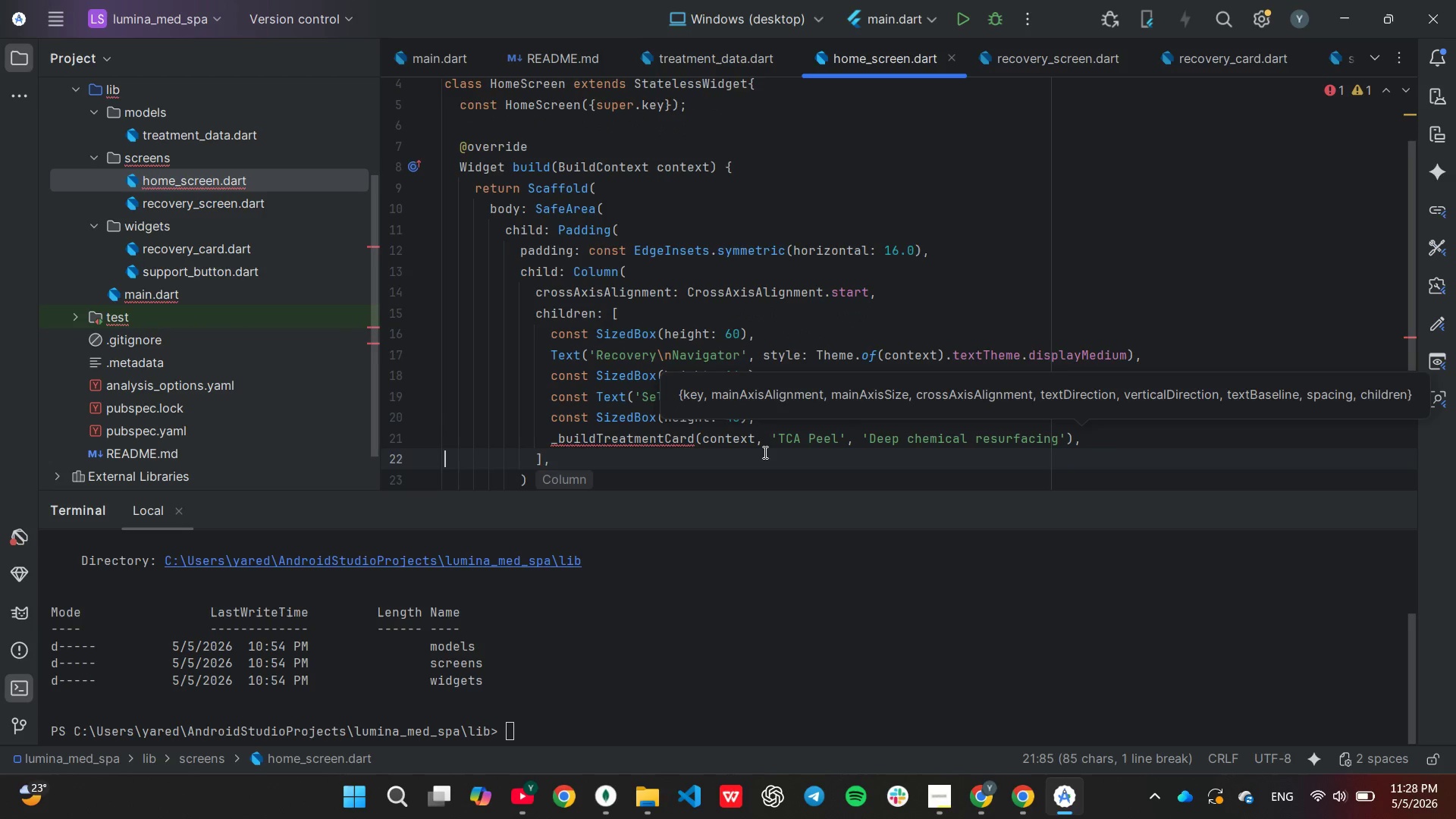 
key(Control+V)
 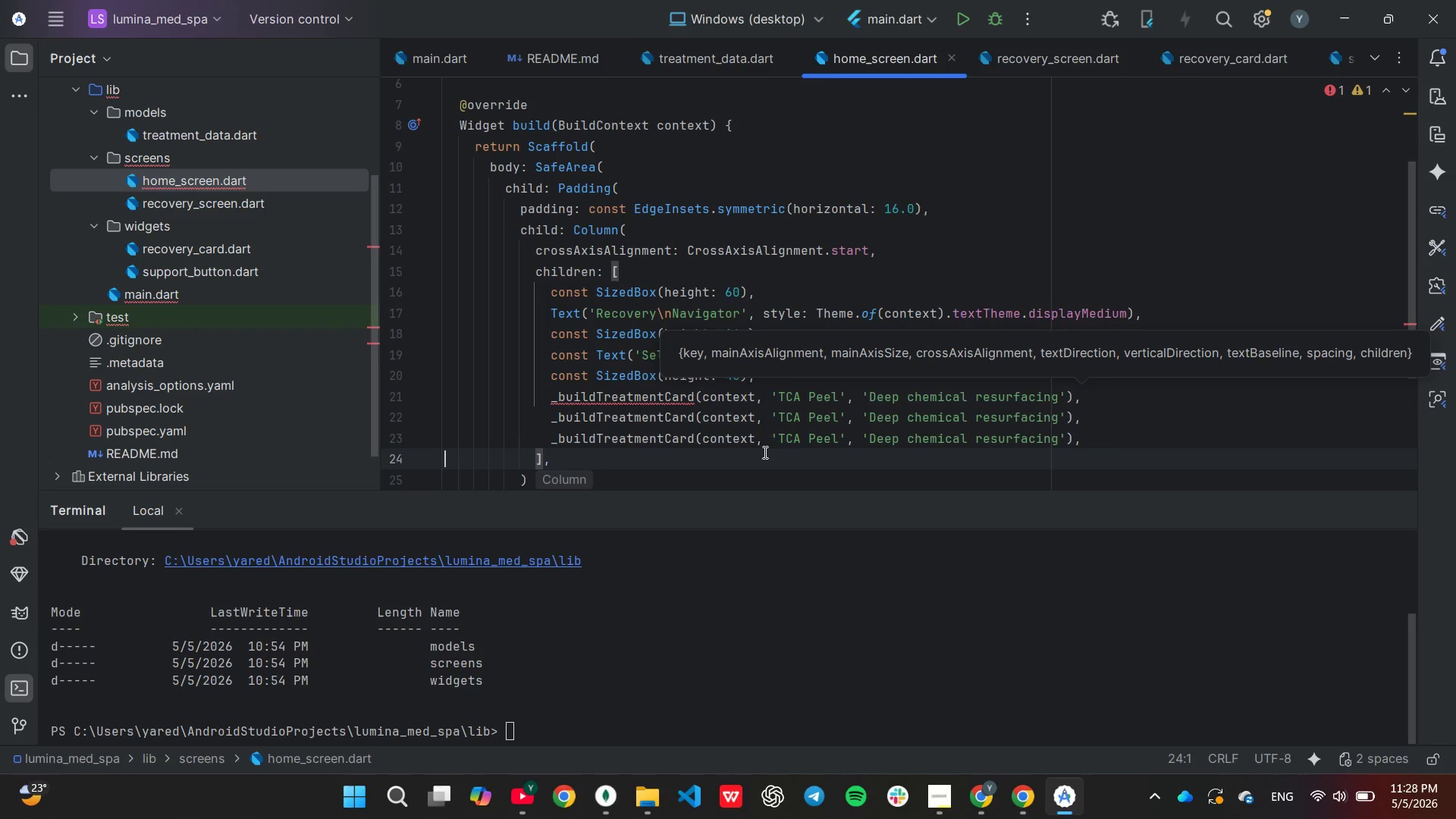 
key(Control+V)
 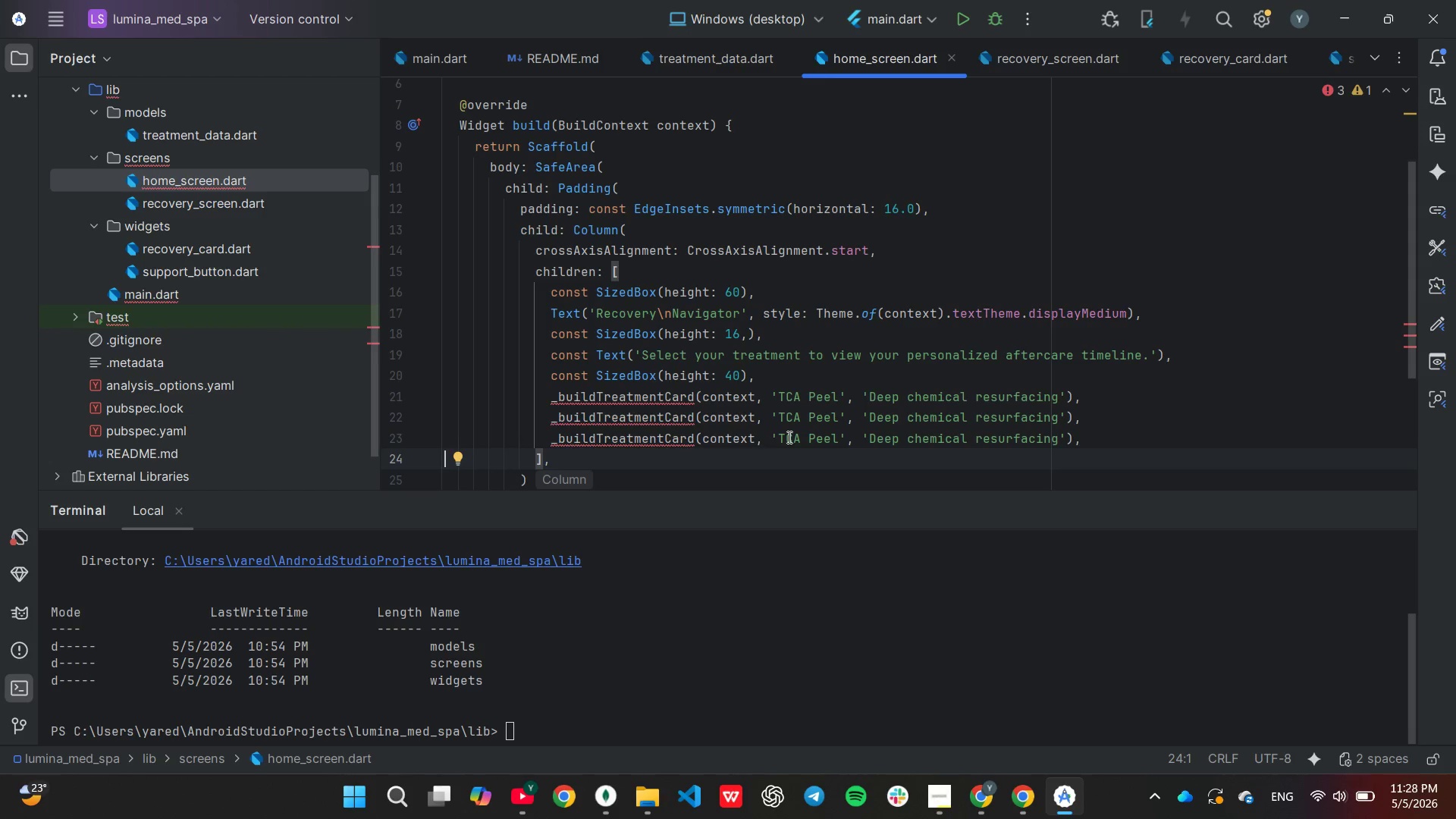 
wait(7.91)
 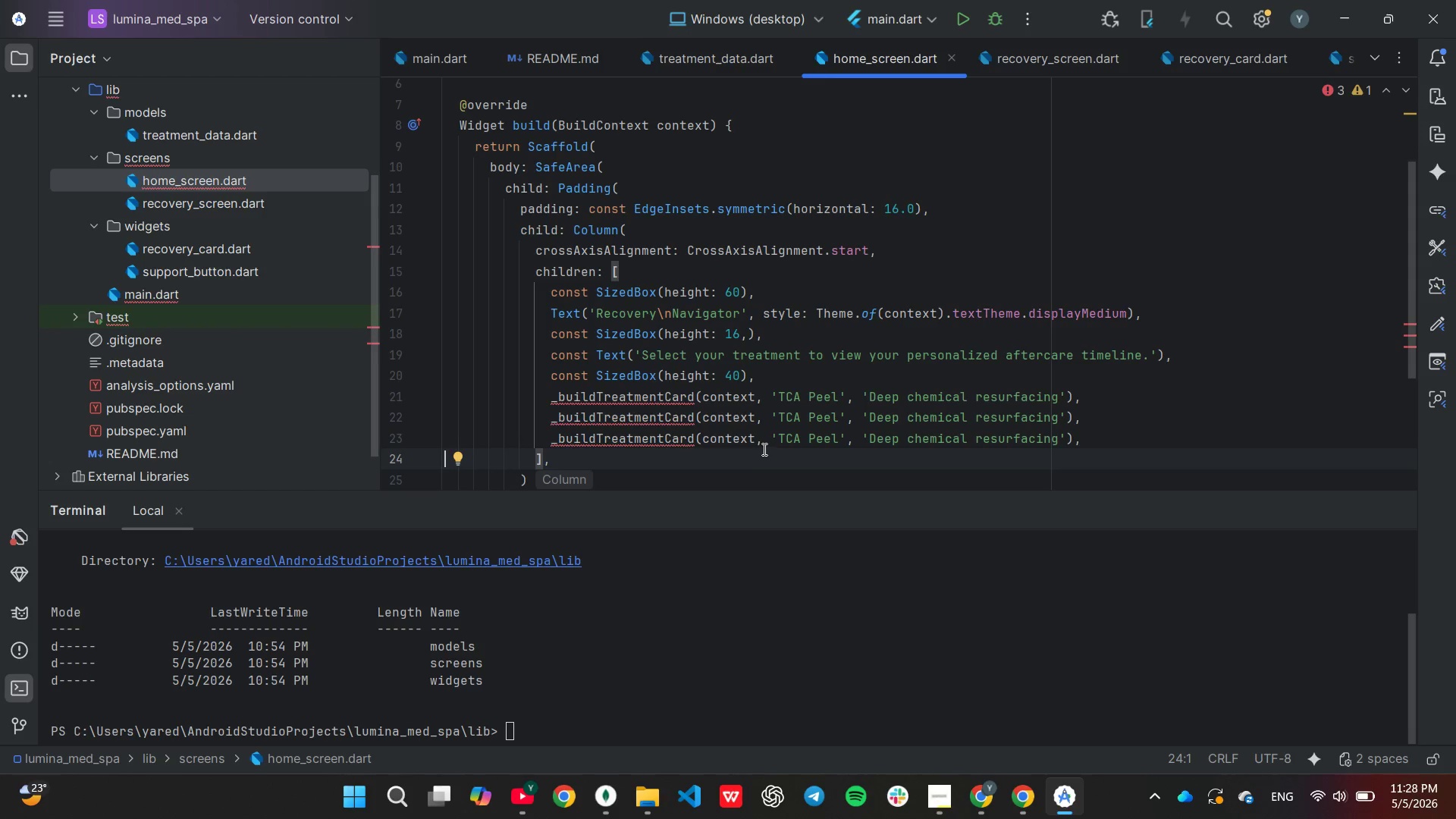 
key(Backspace)
key(Backspace)
key(Backspace)
key(Backspace)
key(Backspace)
key(Backspace)
key(Backspace)
key(Backspace)
type(Micro)
 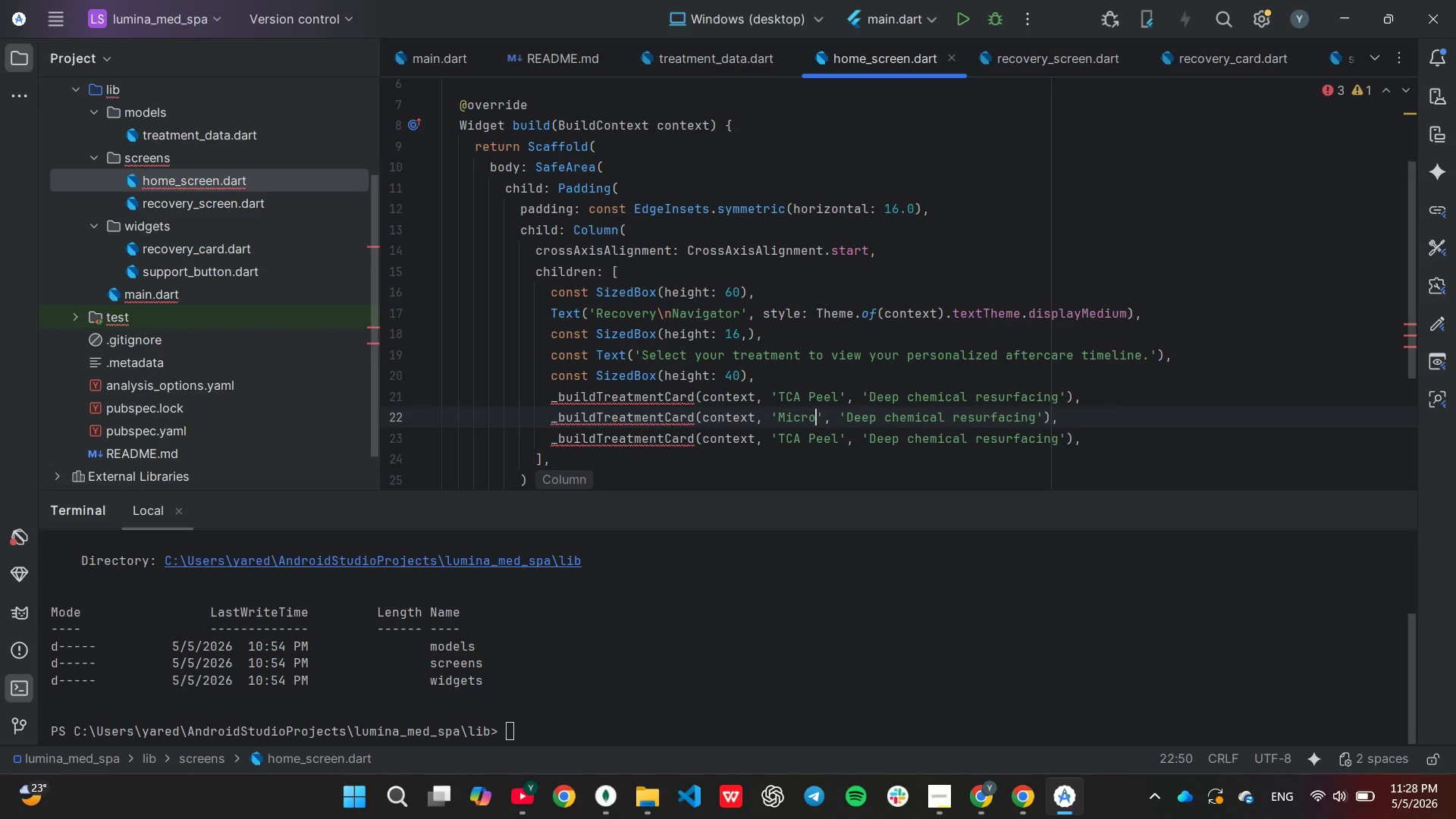 
wait(5.64)
 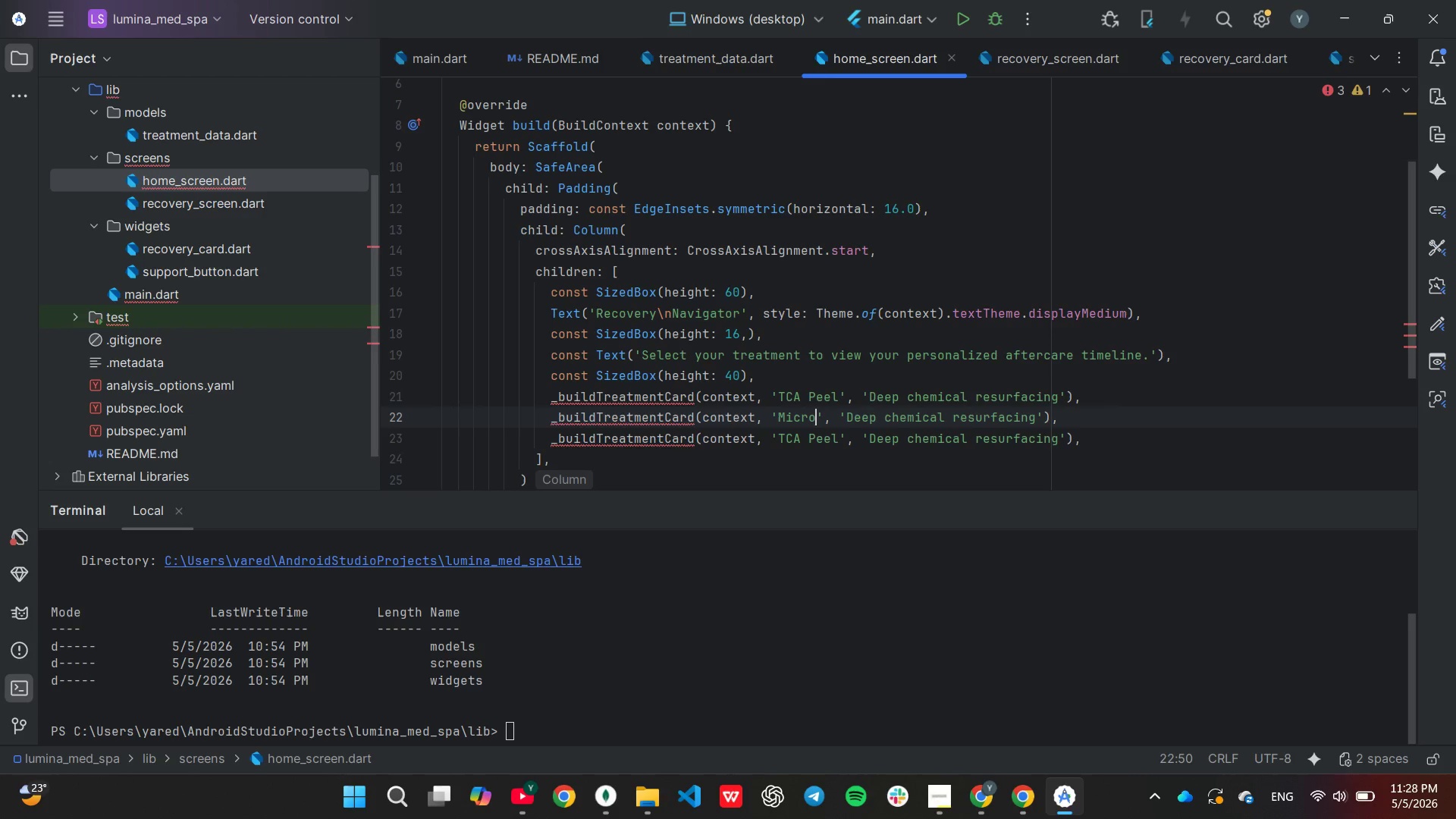 
type(needling)
 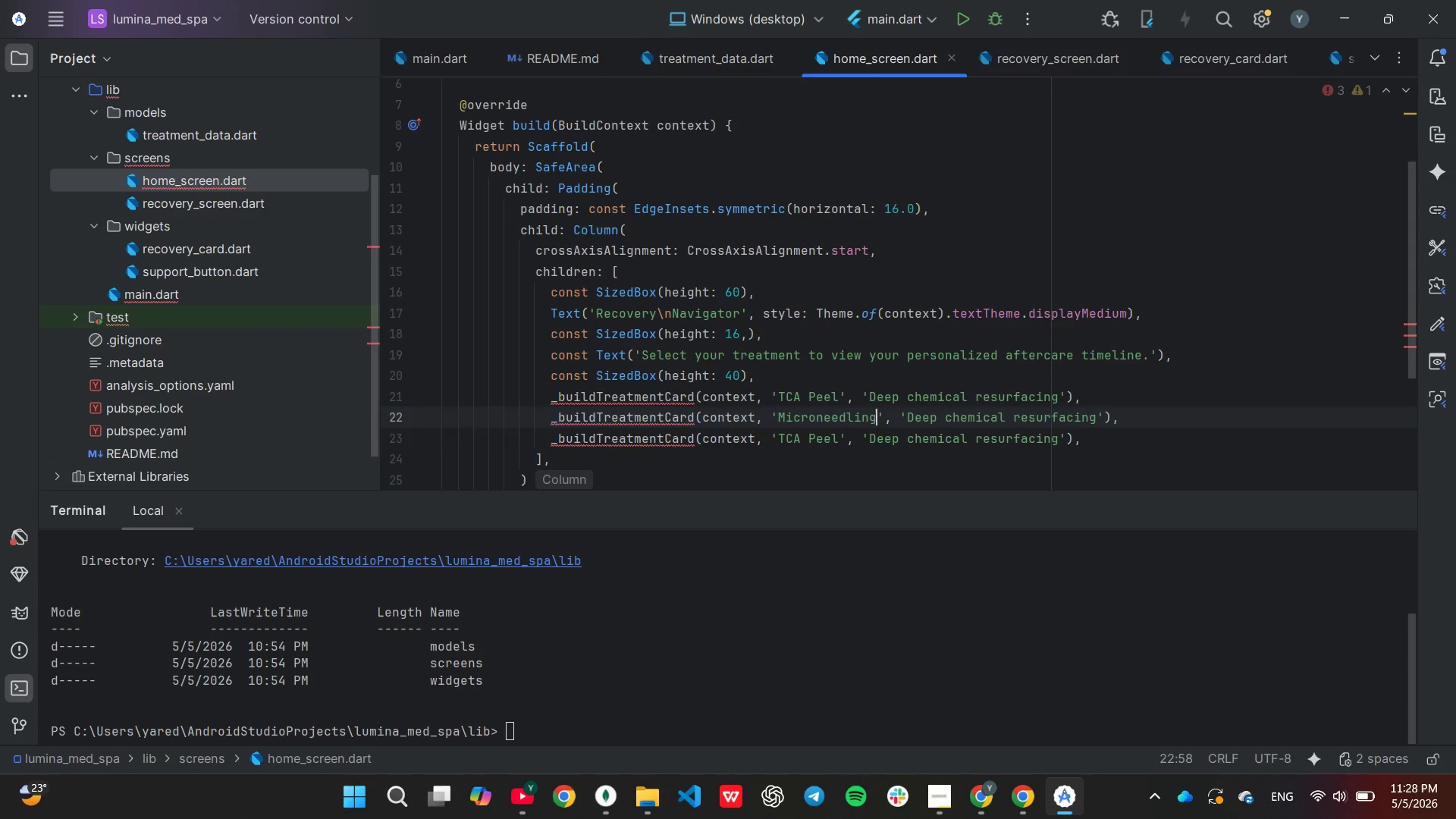 
key(ArrowDown)
 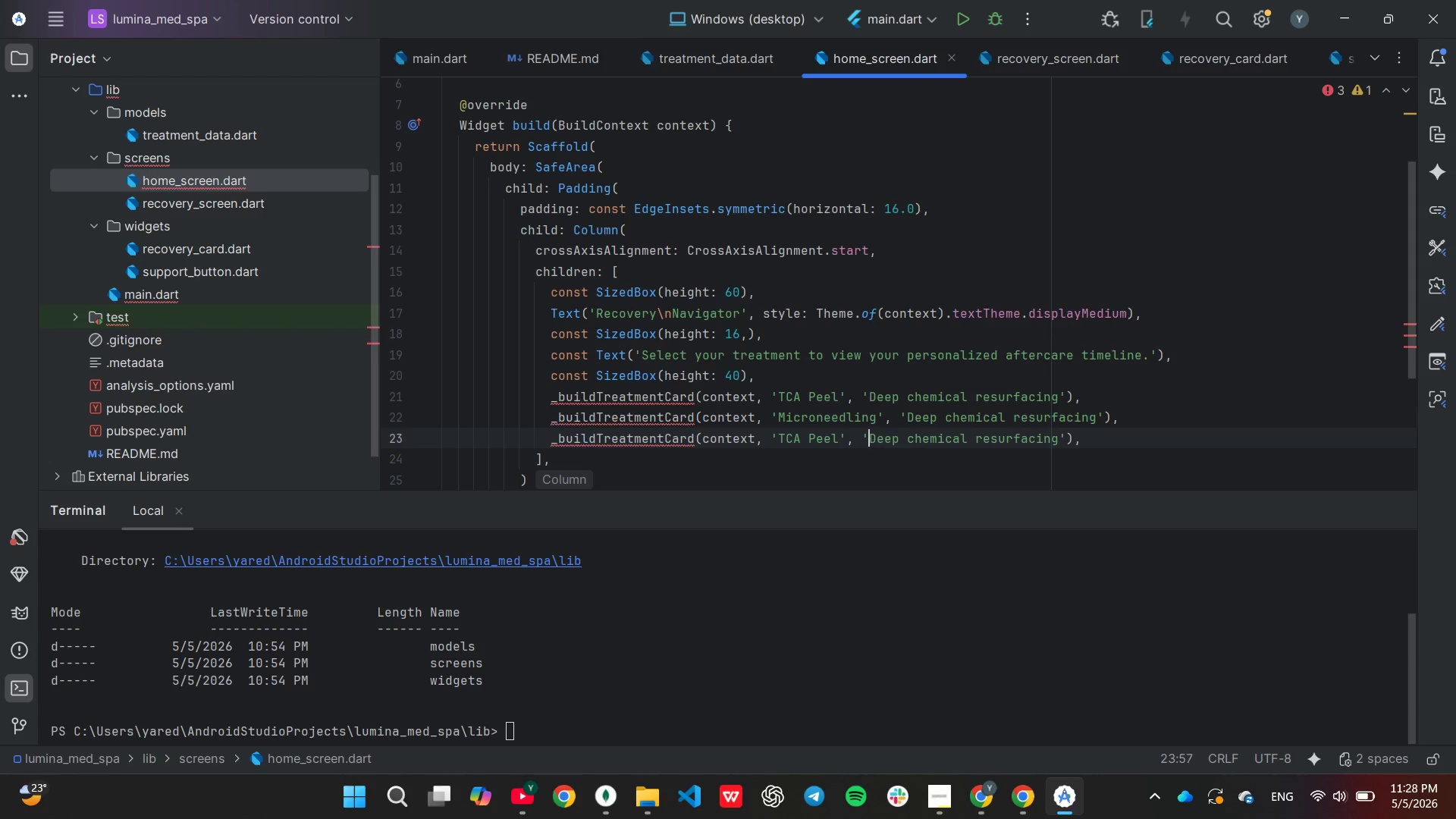 
hold_key(key=ArrowLeft, duration=0.59)
 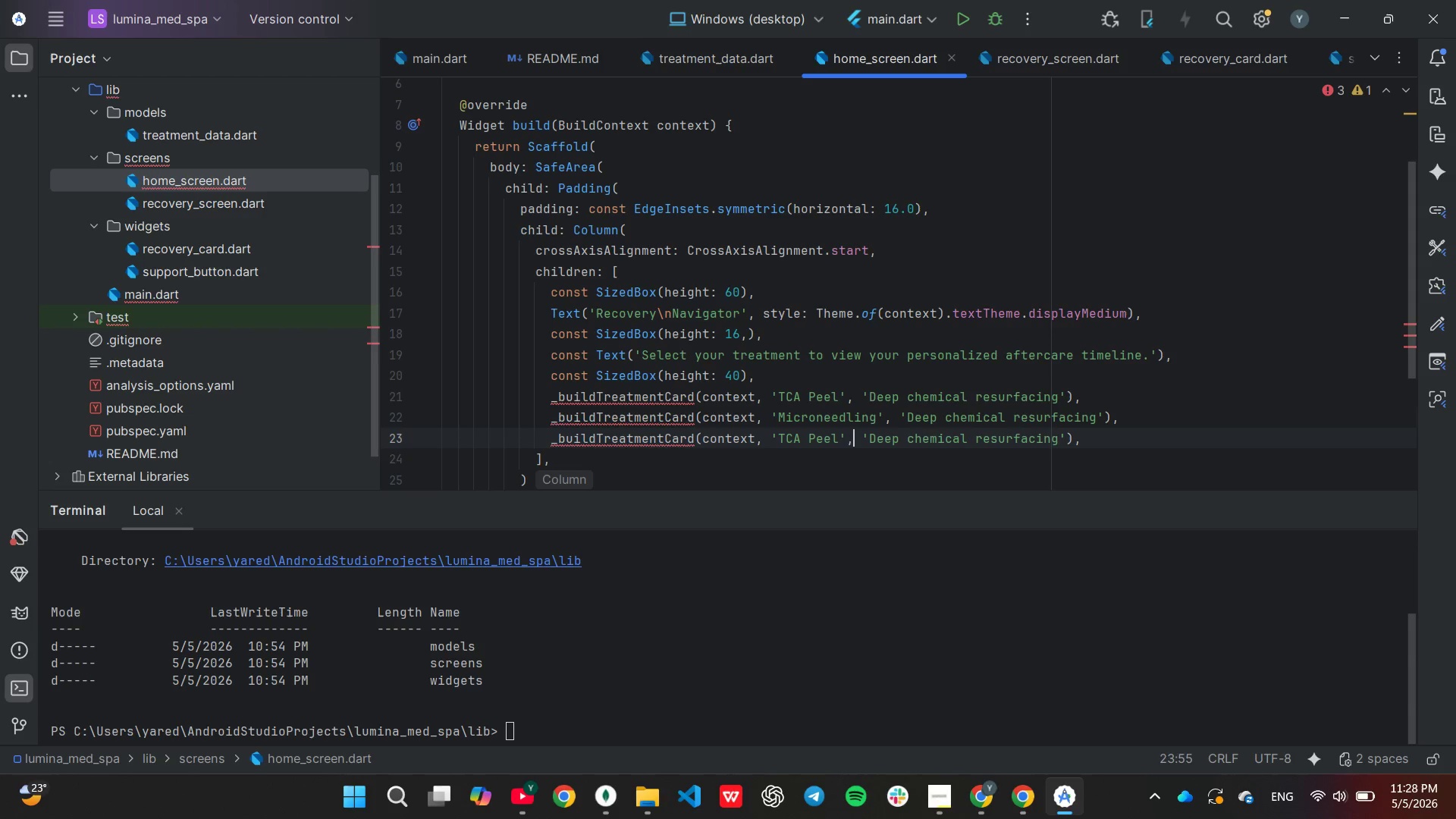 
key(ArrowLeft)
 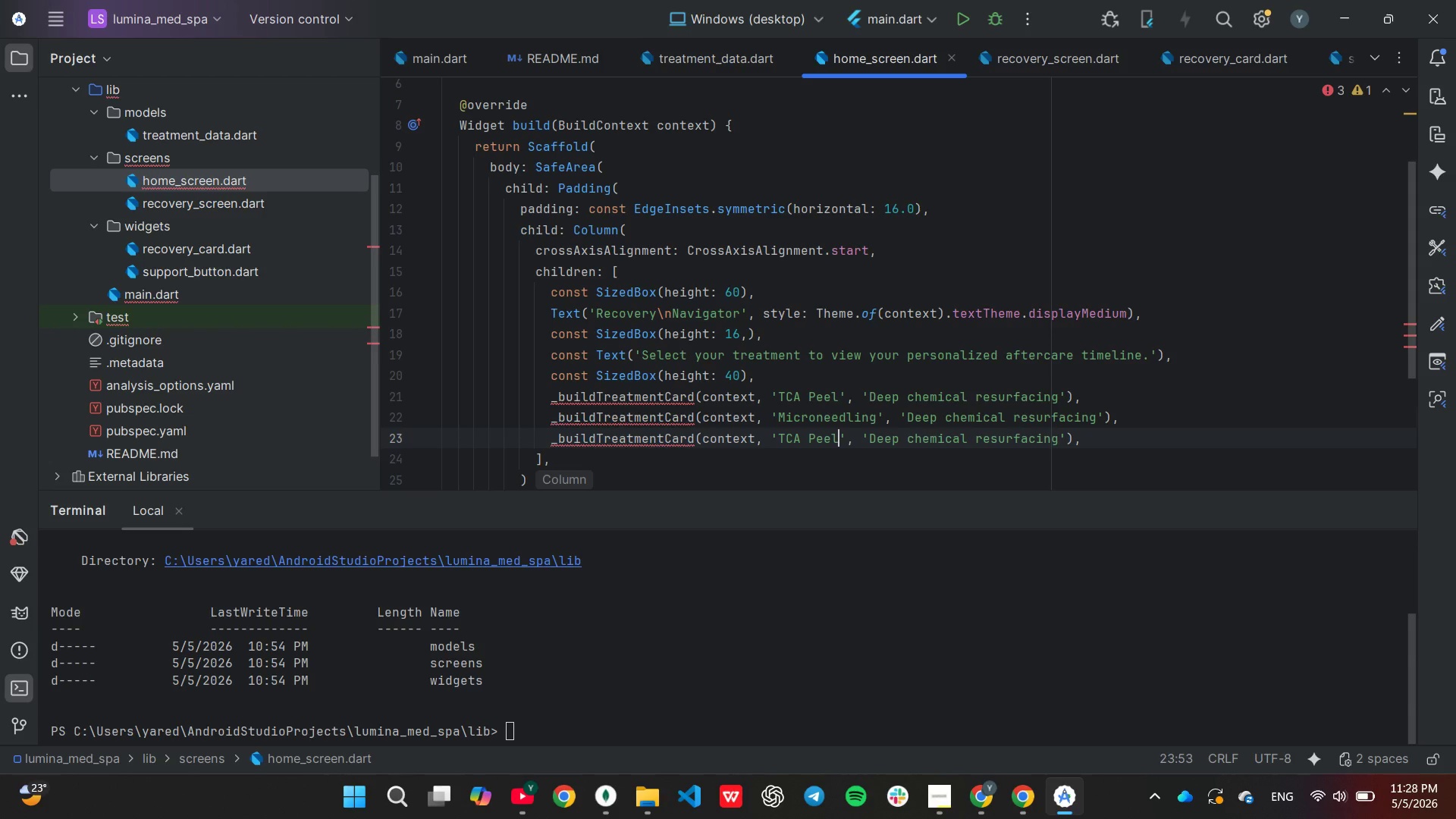 
key(ArrowLeft)
 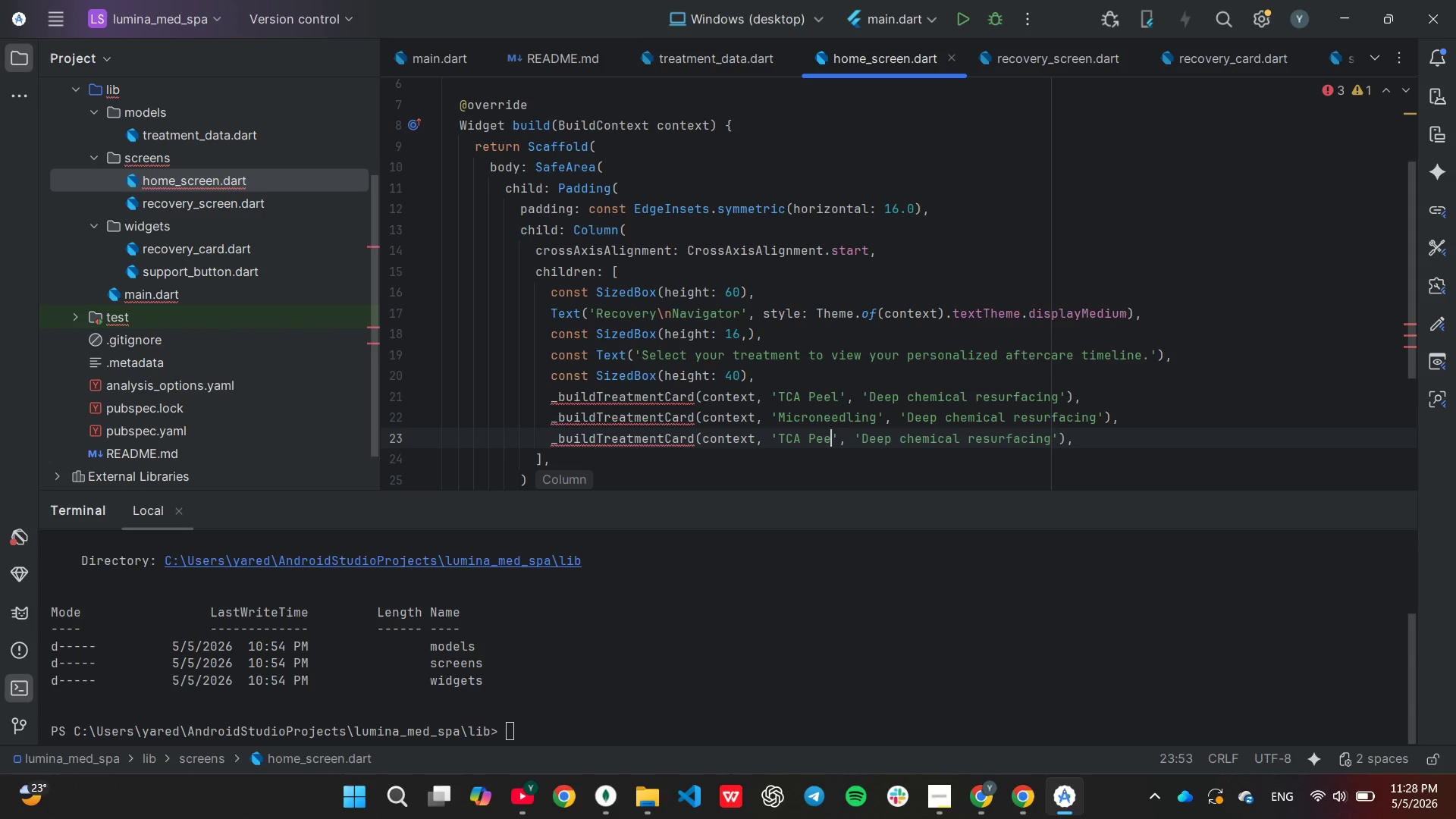 
hold_key(key=Backspace, duration=0.66)
 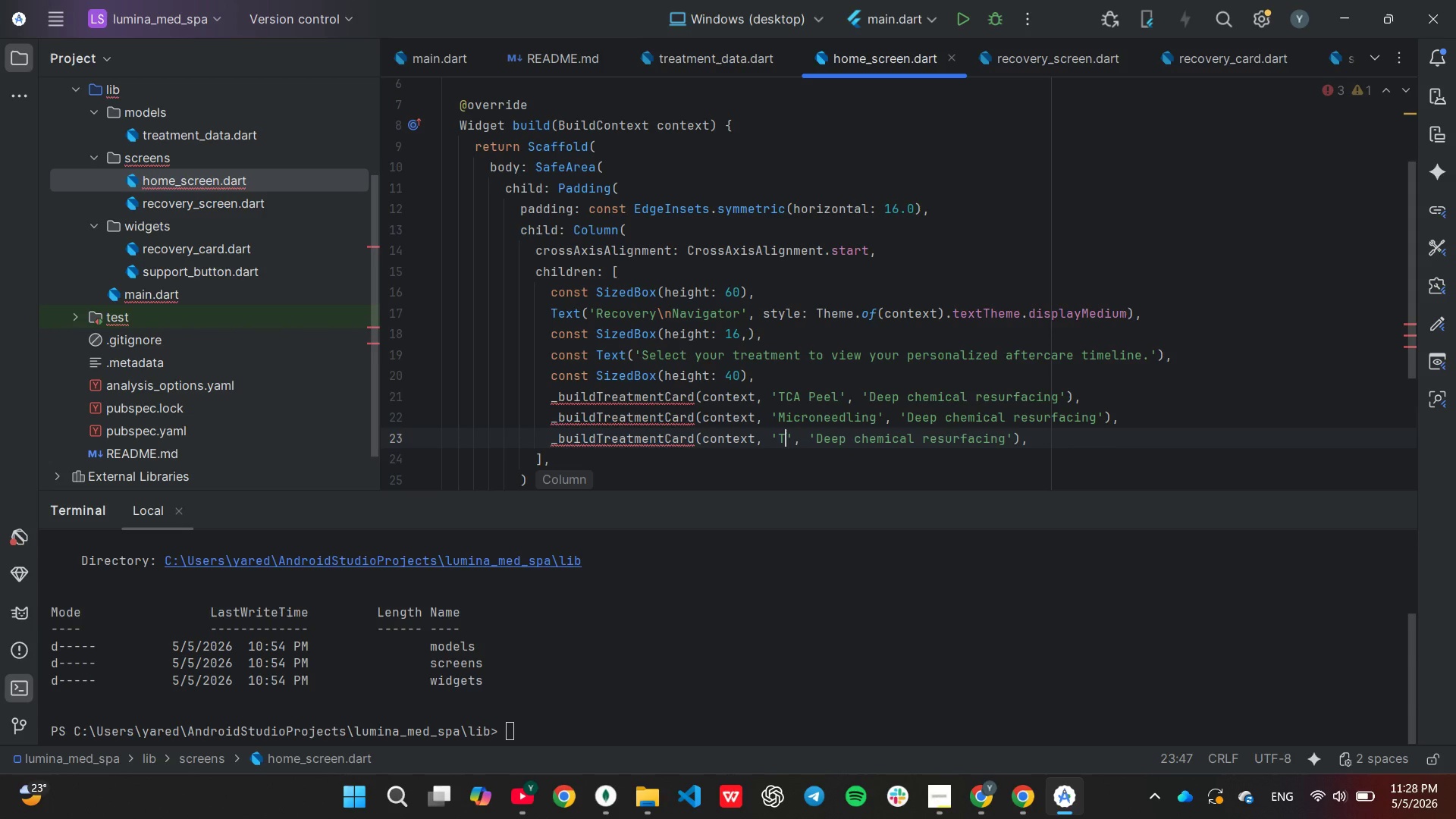 
key(Backspace)
key(Backspace)
key(Backspace)
type(Laser Resurfacing)
 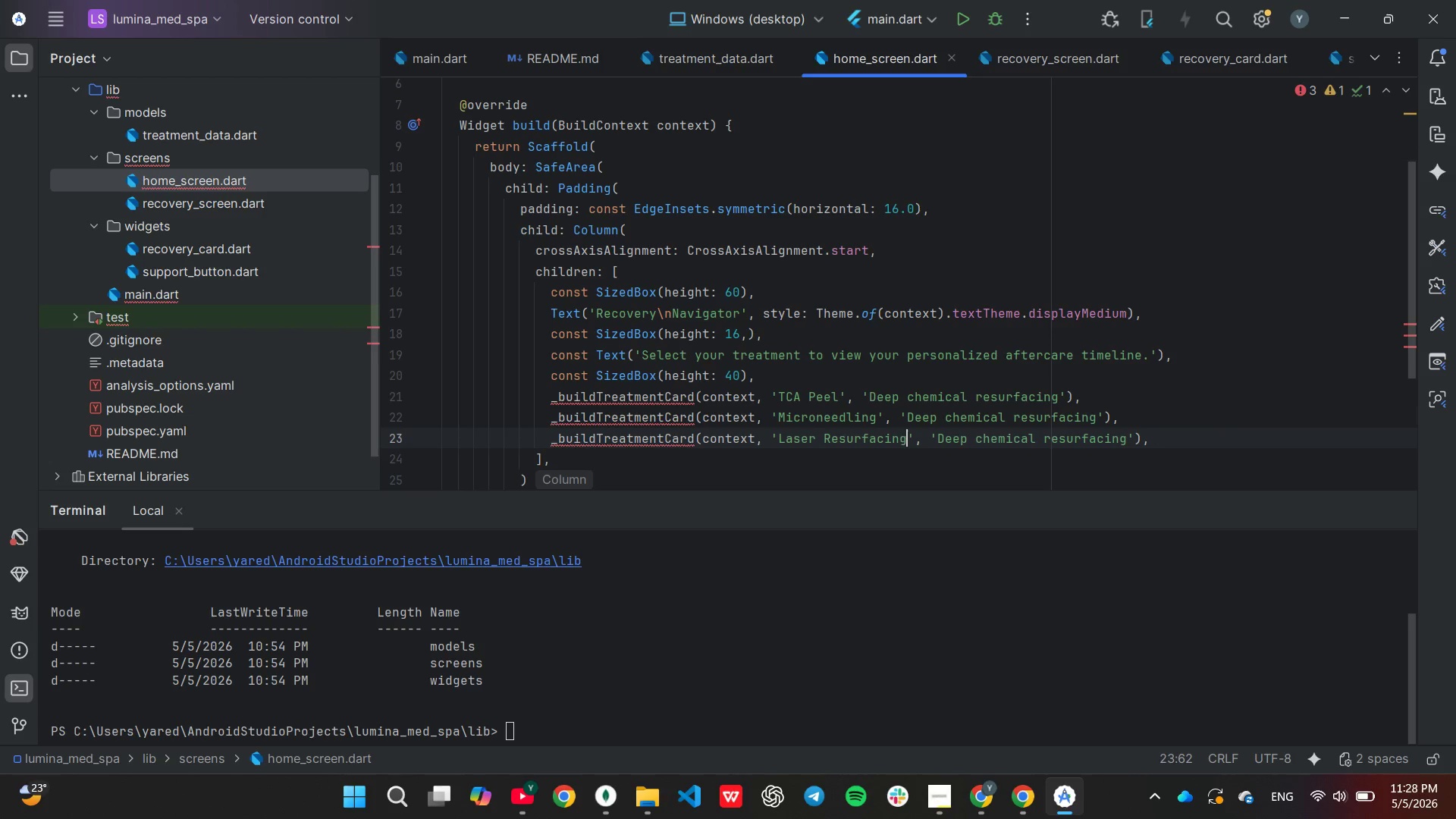 
key(ArrowUp)
 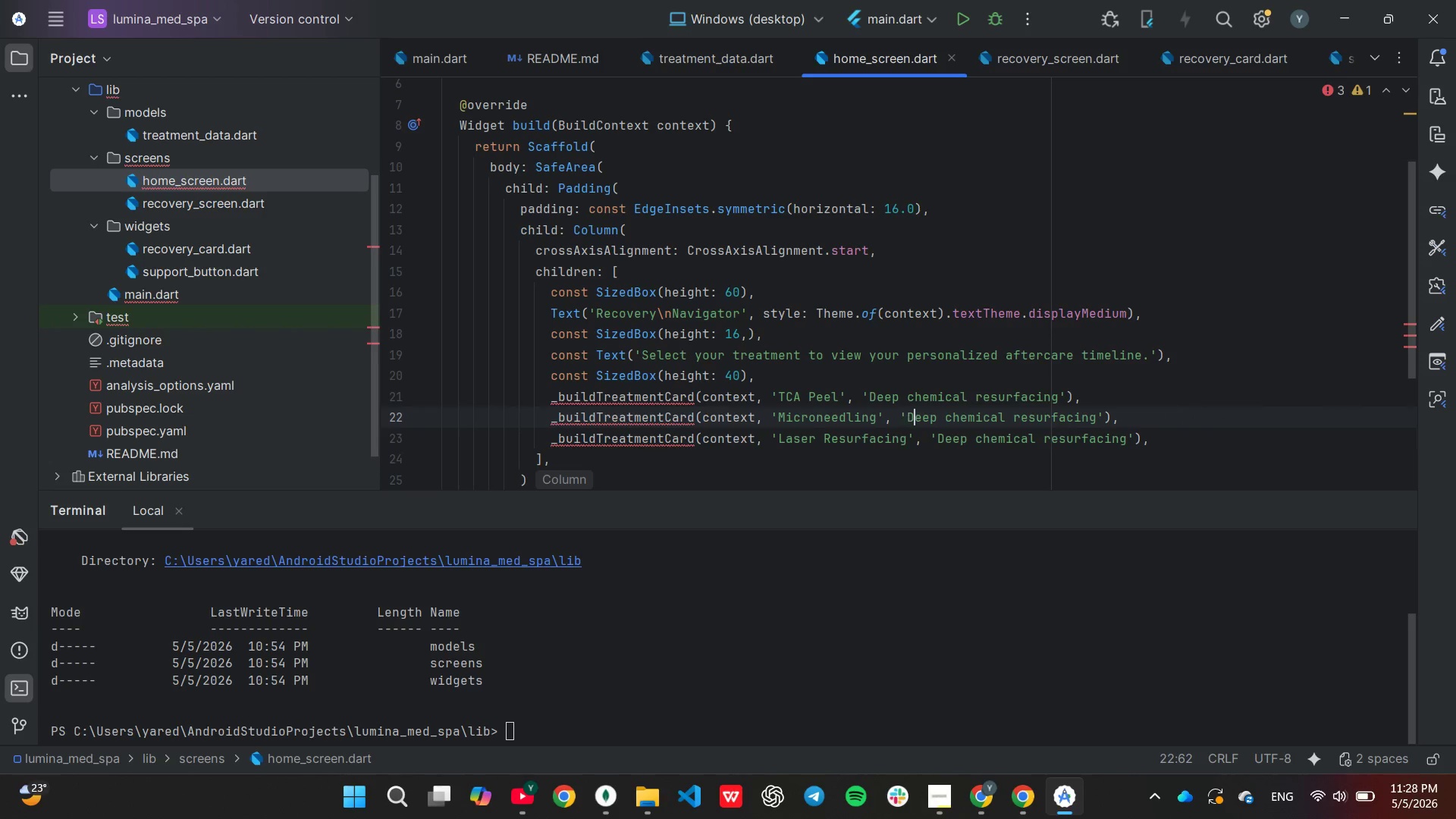 
hold_key(key=ArrowRight, duration=1.36)
 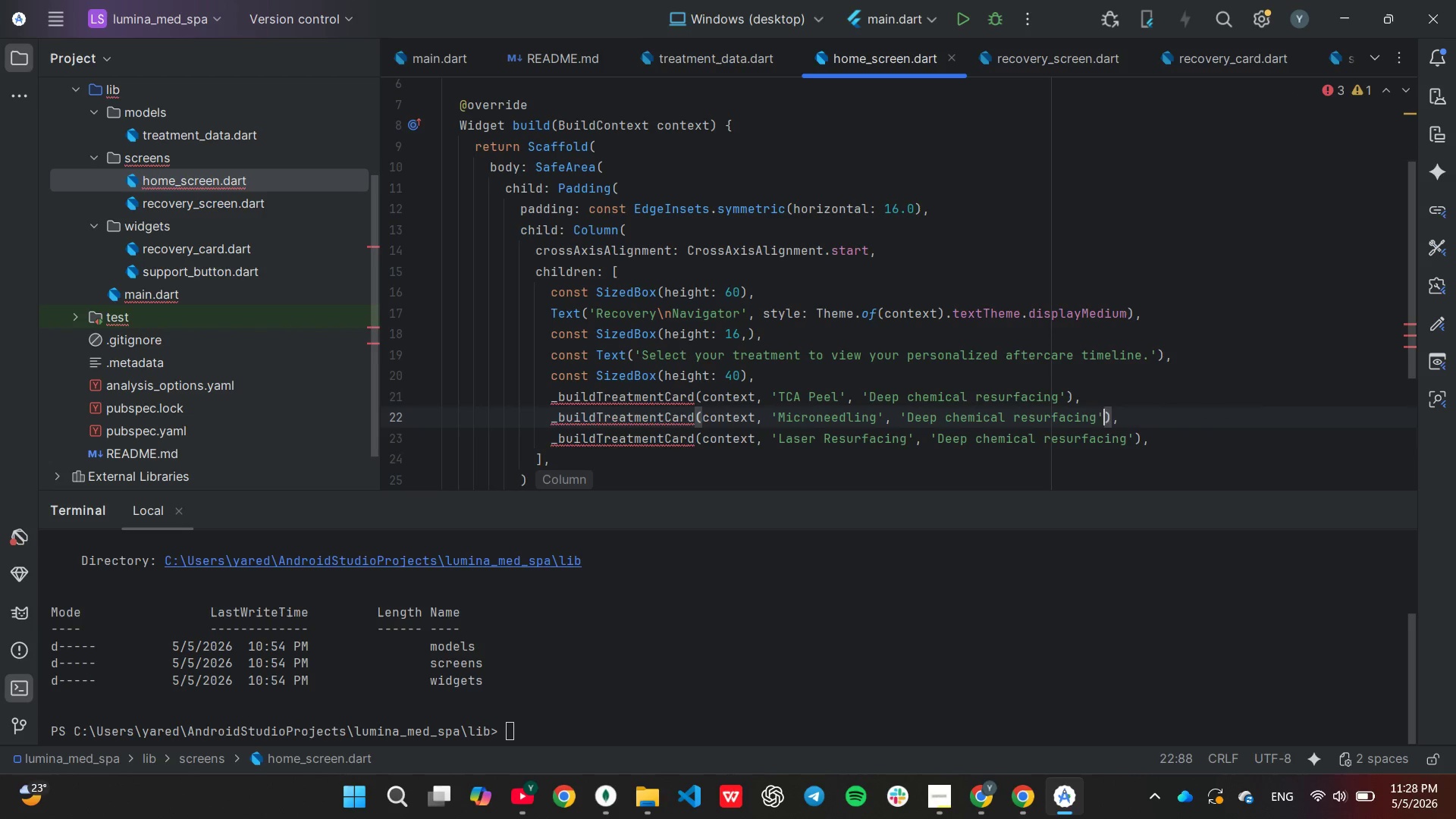 
key(ArrowLeft)
 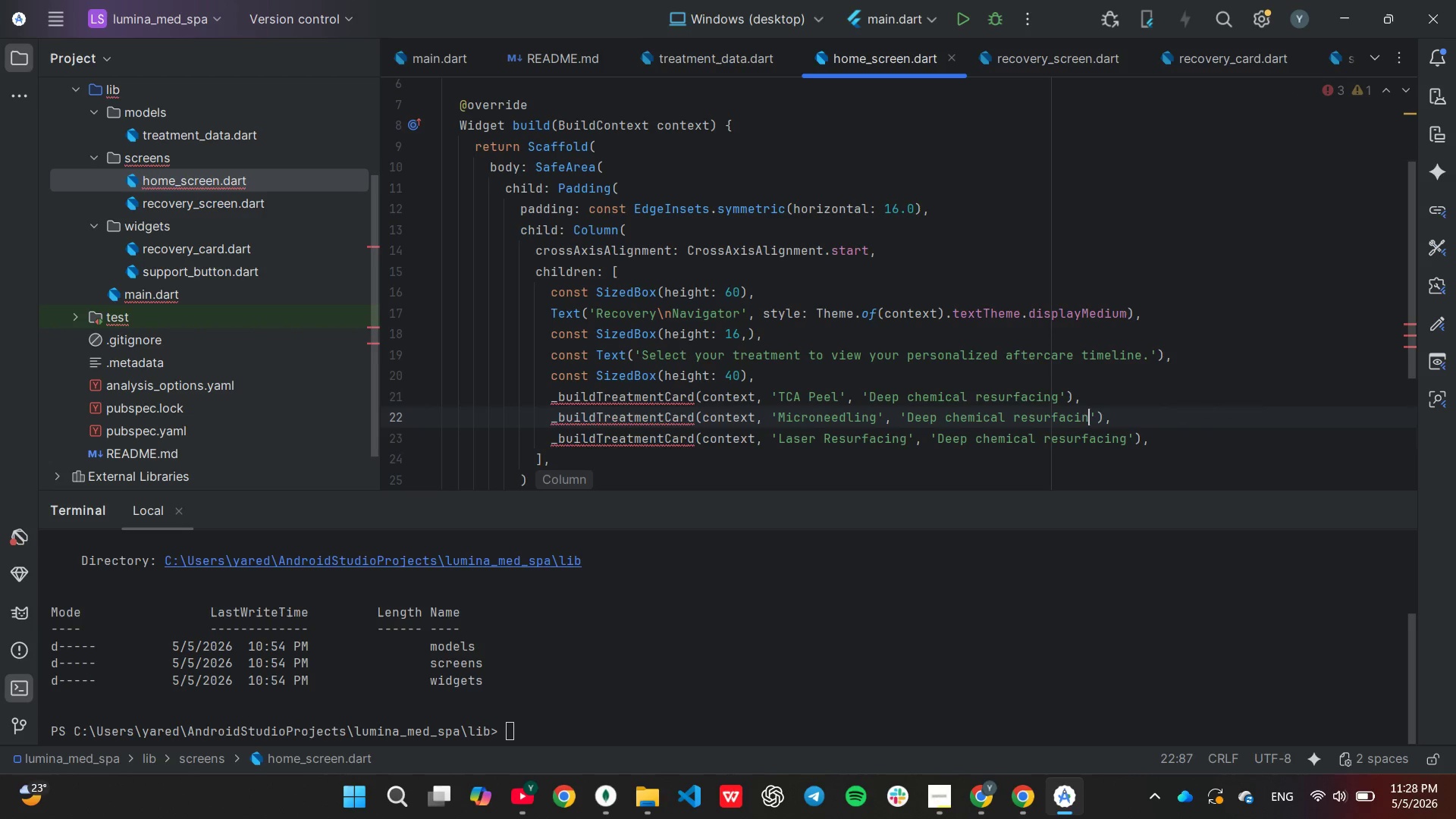 
hold_key(key=Backspace, duration=0.98)
 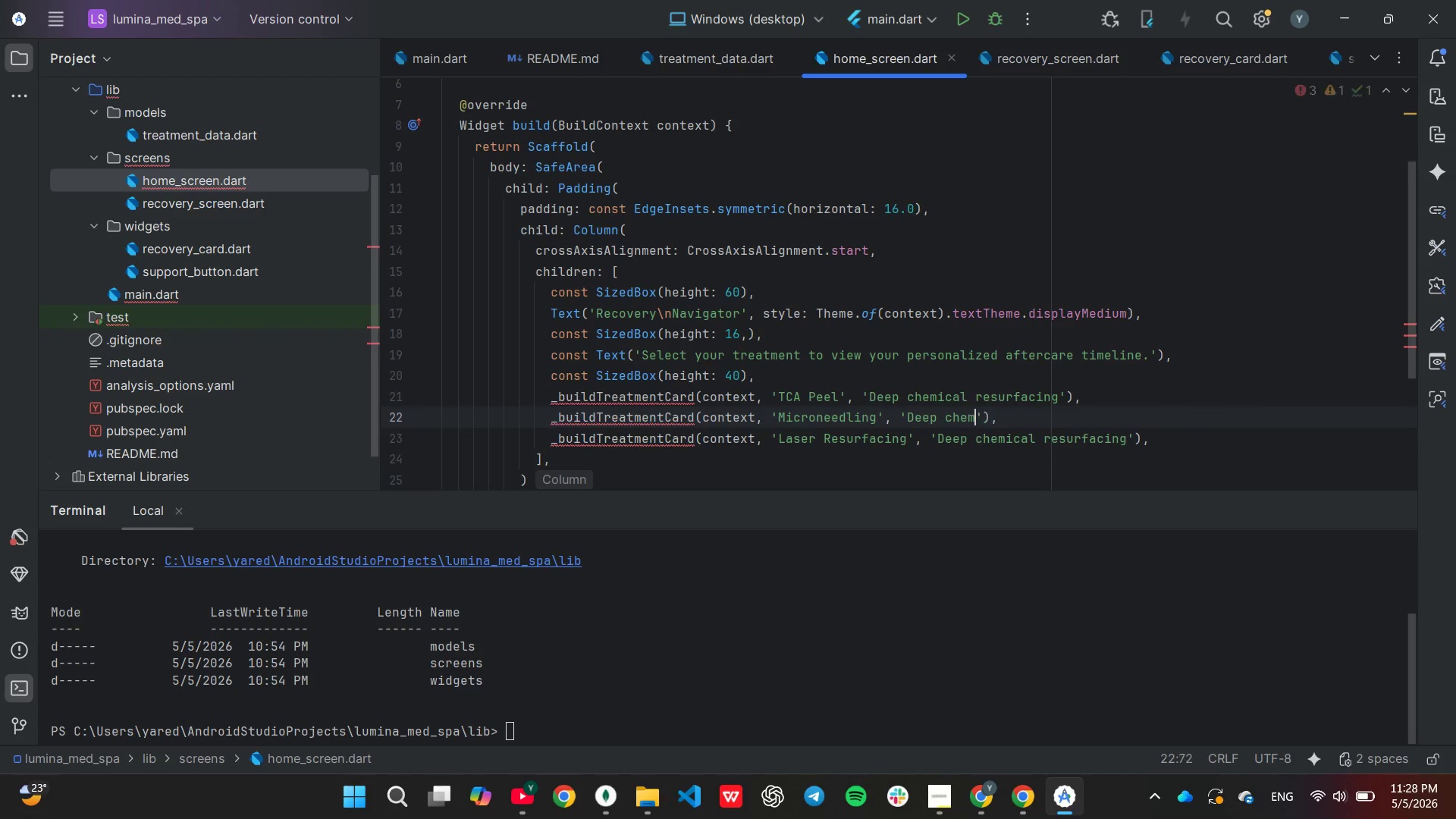 
key(Backspace)
key(Backspace)
key(Backspace)
key(Backspace)
key(Backspace)
key(Backspace)
key(Backspace)
key(Backspace)
key(Backspace)
type(Collagon induction)
 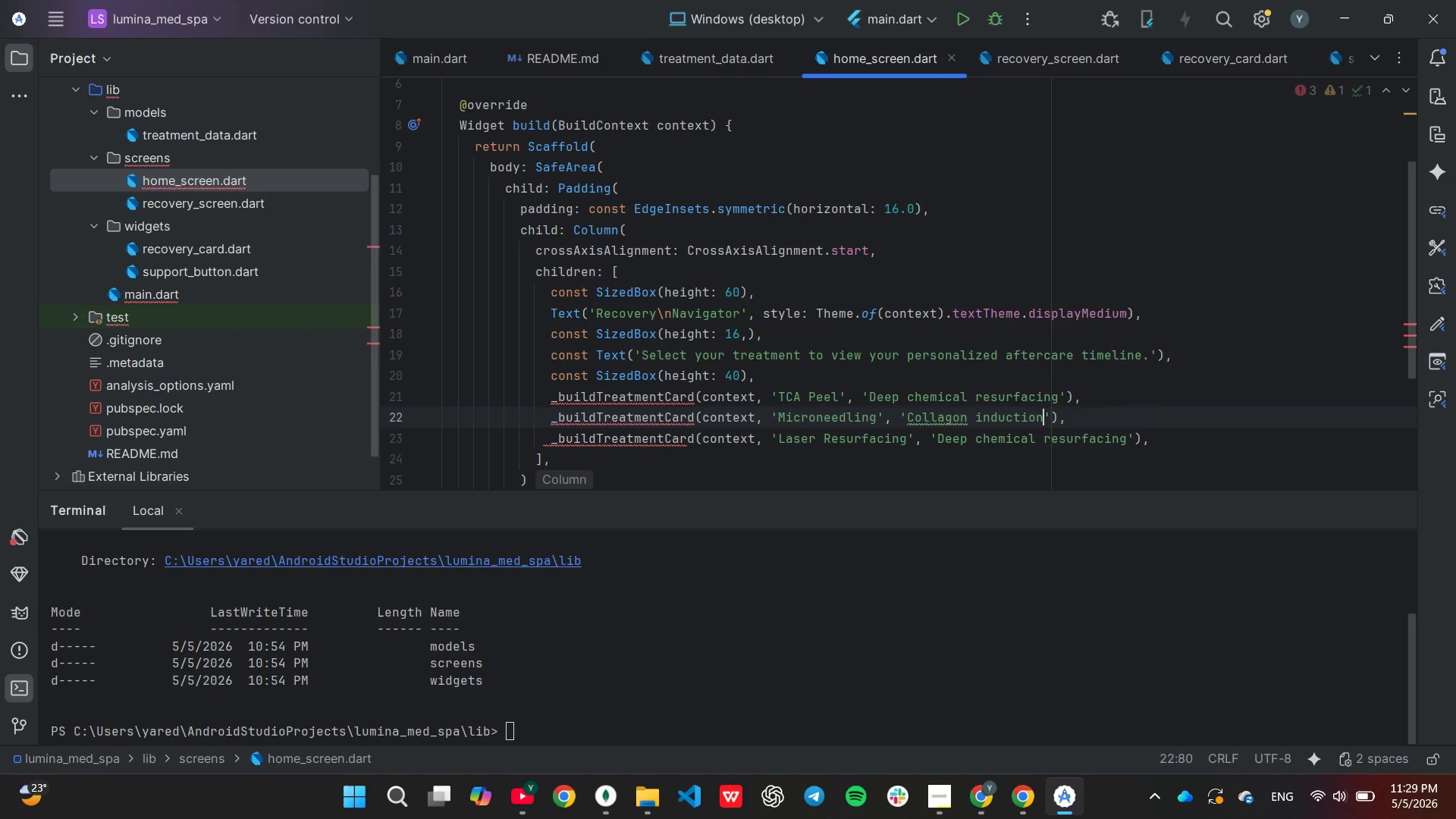 
hold_key(key=ArrowLeft, duration=0.7)
 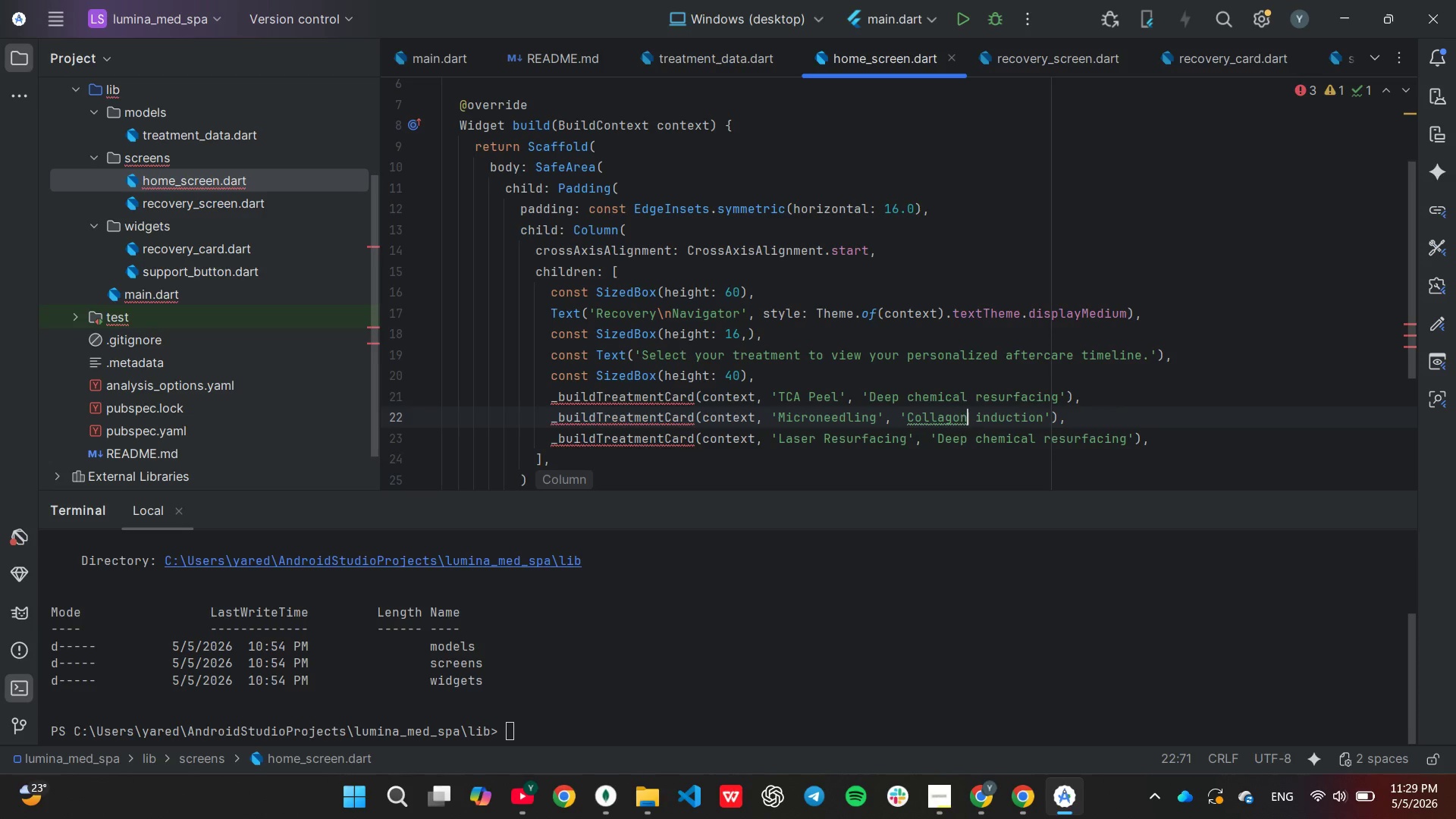 
hold_key(key=ArrowLeft, duration=0.34)
 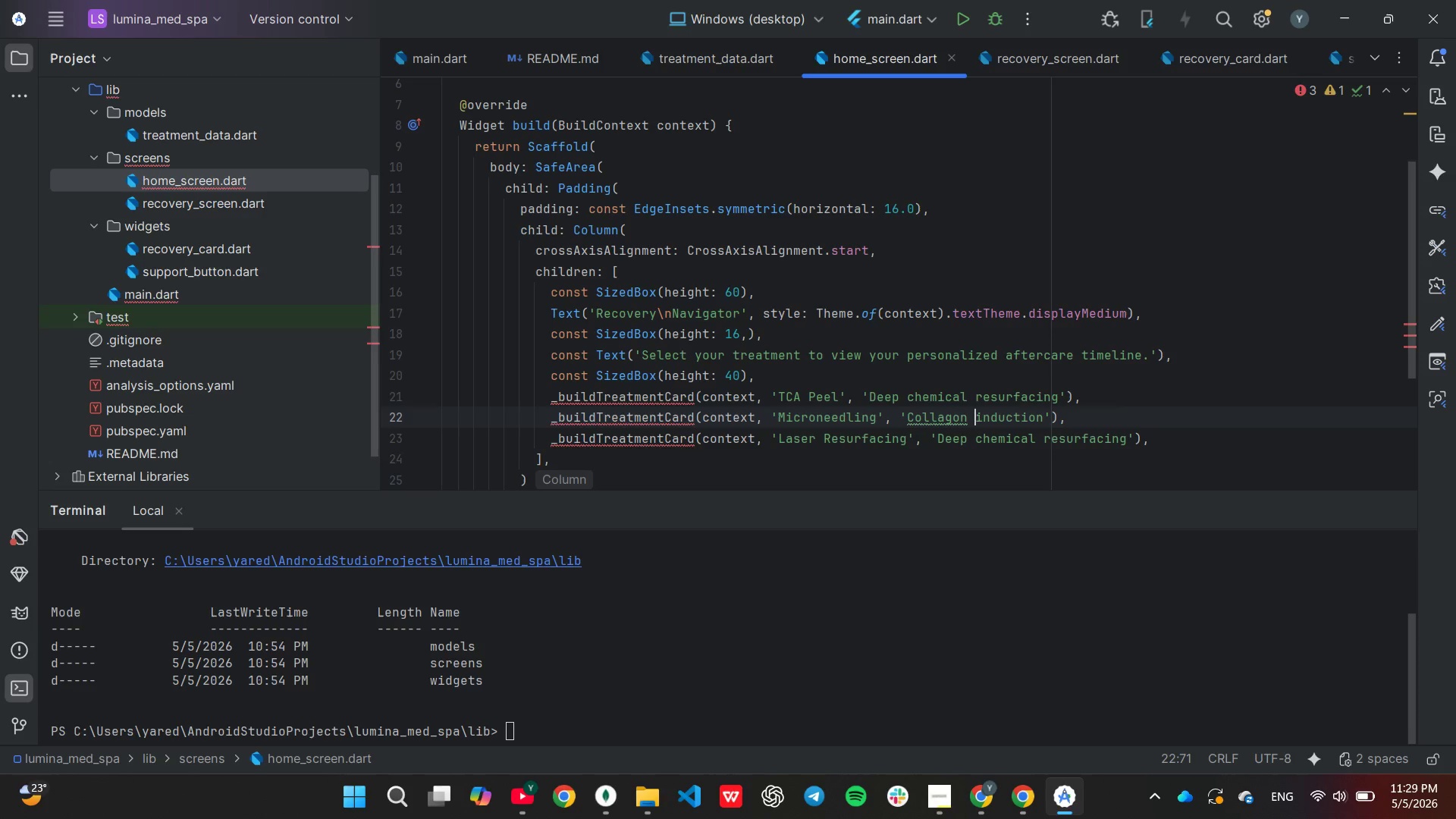 
key(ArrowLeft)
 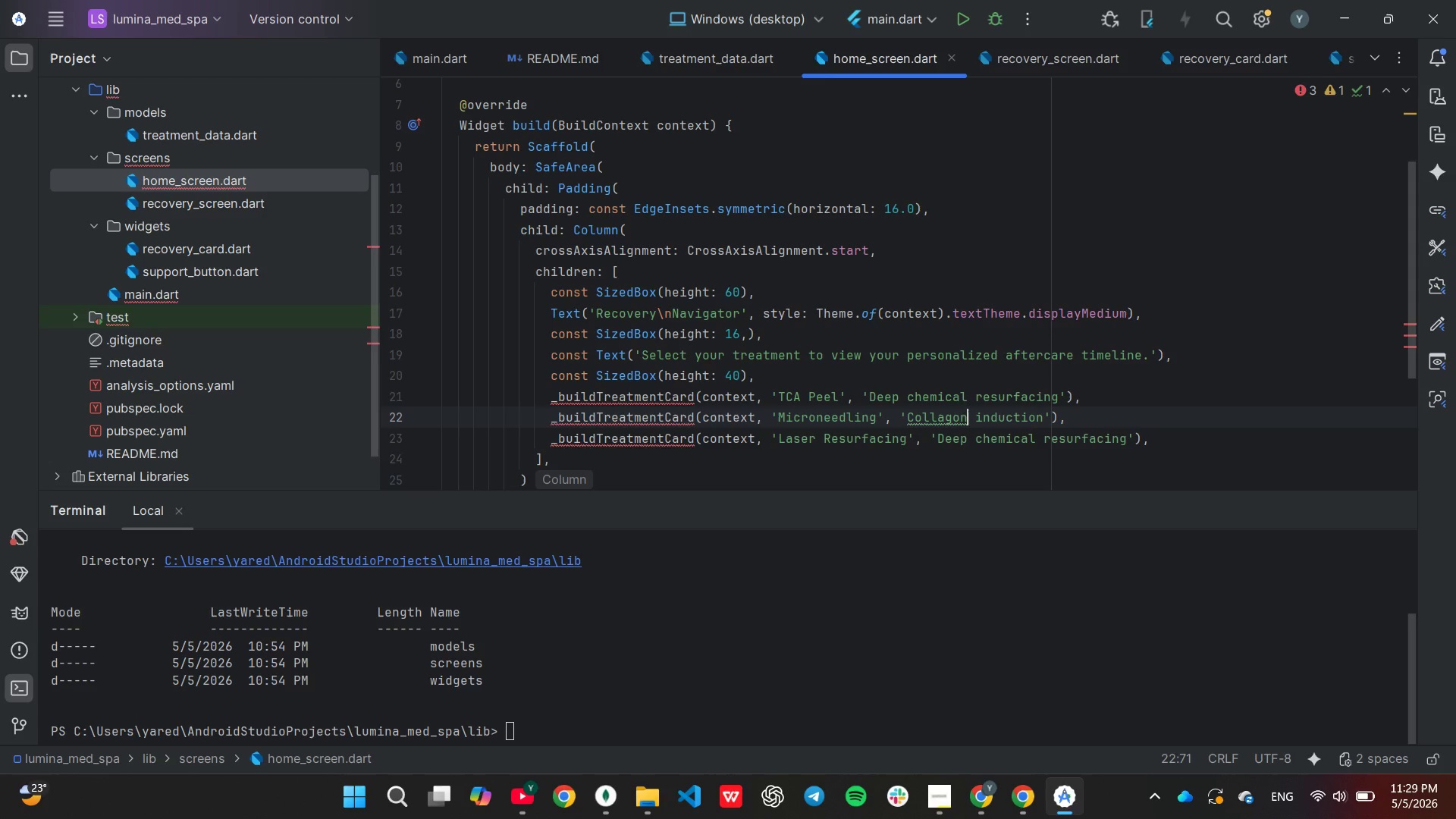 
key(ArrowLeft)
 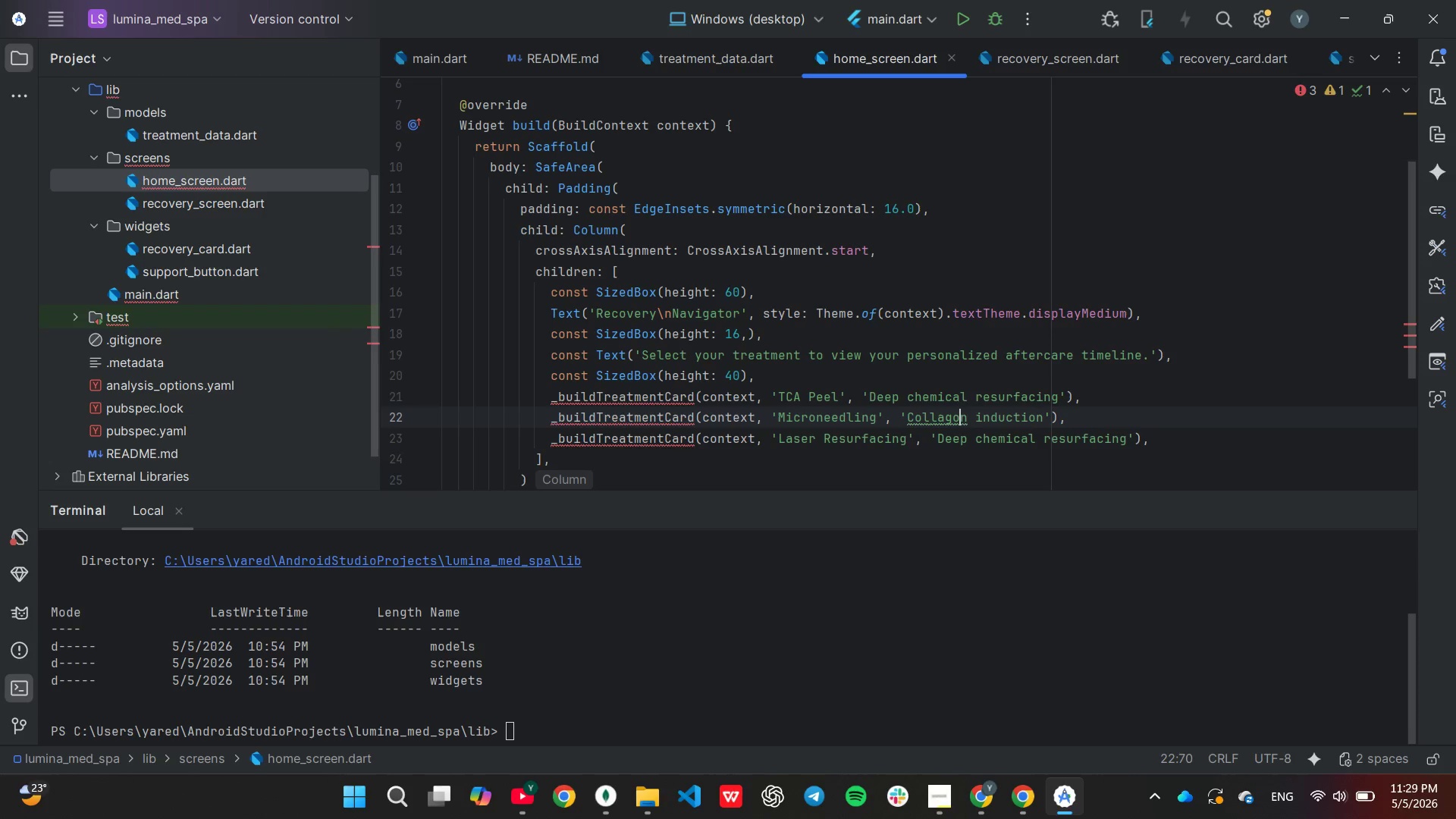 
key(ArrowLeft)
 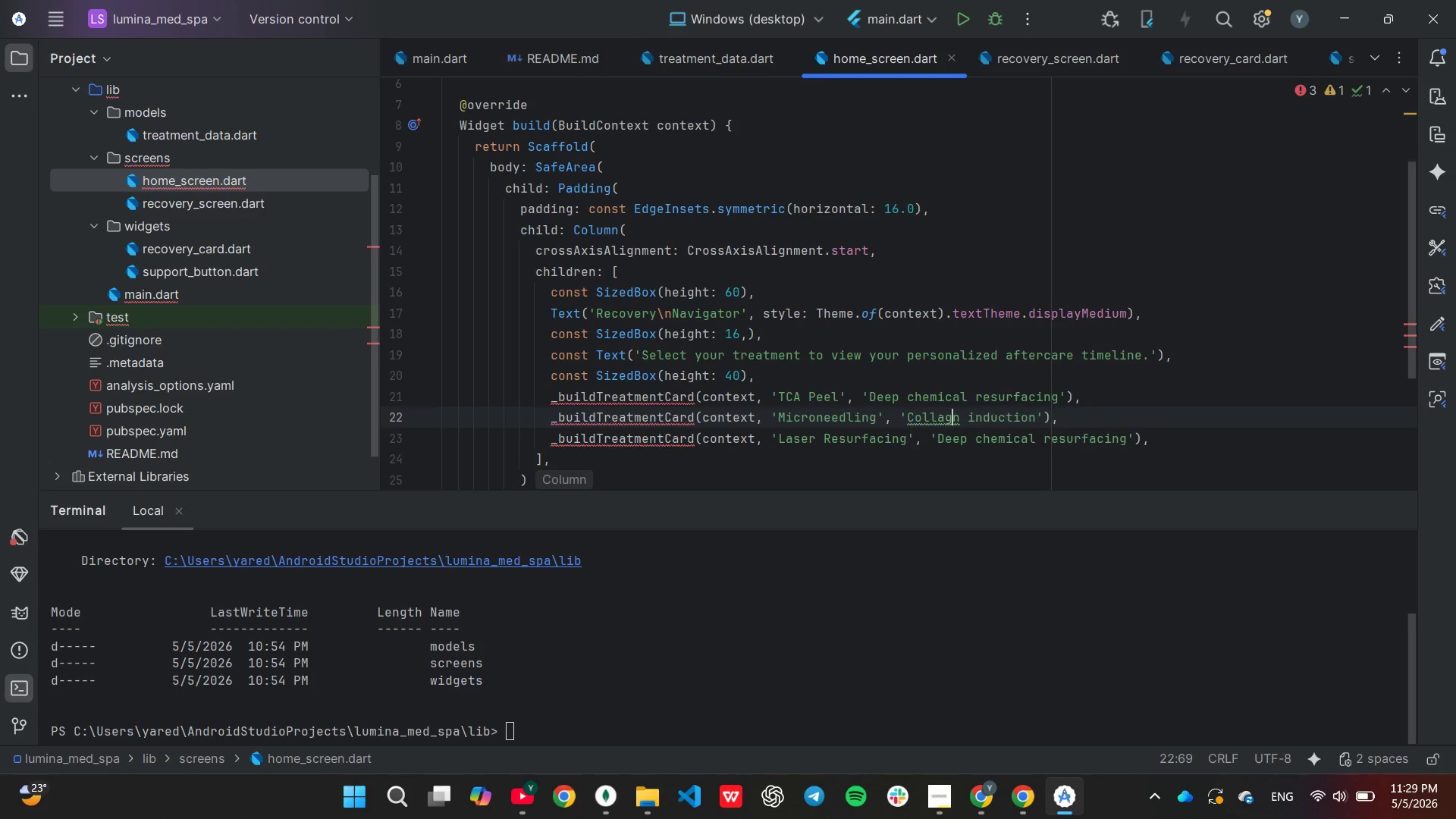 
key(Backspace)
 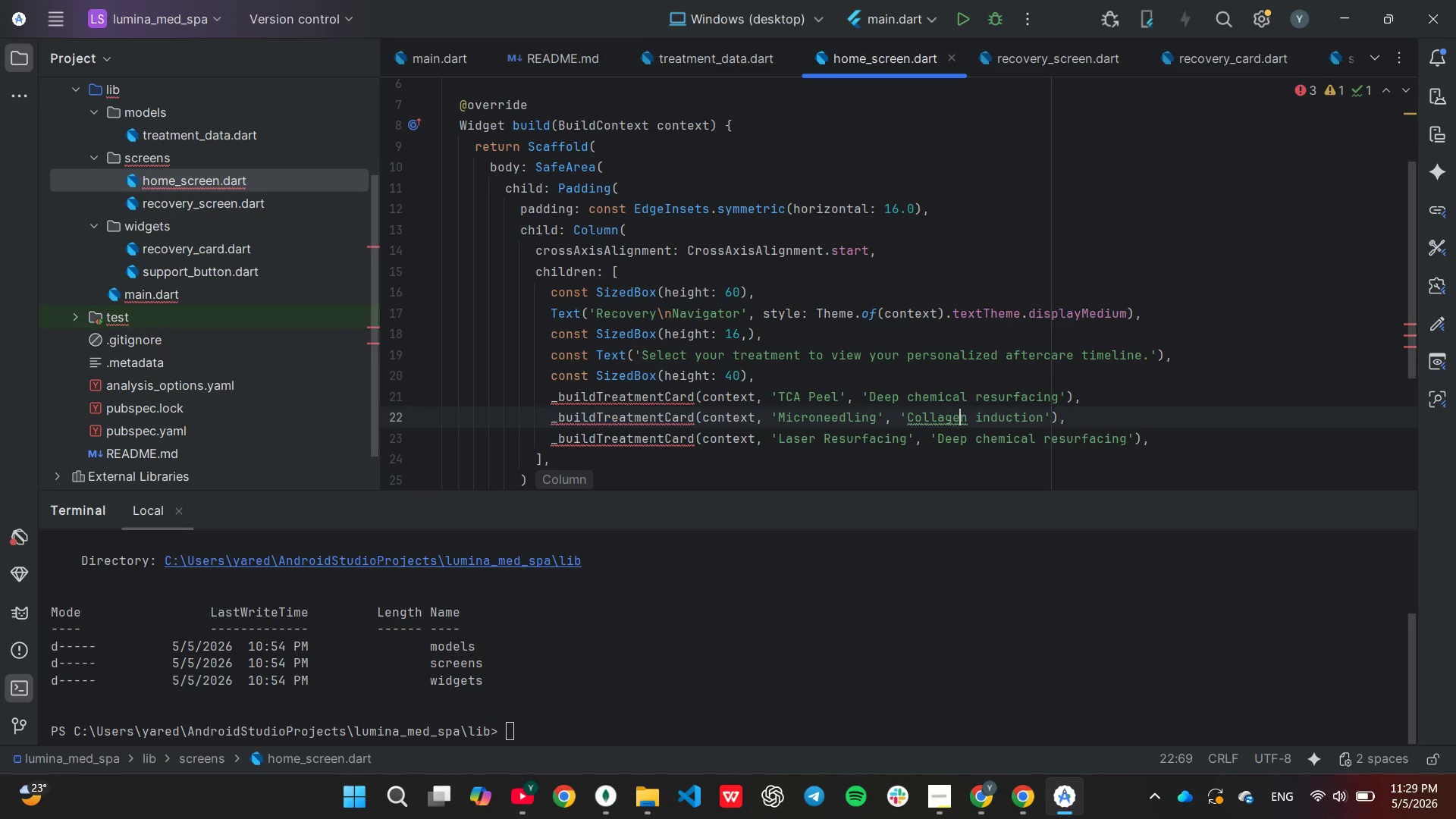 
key(E)
 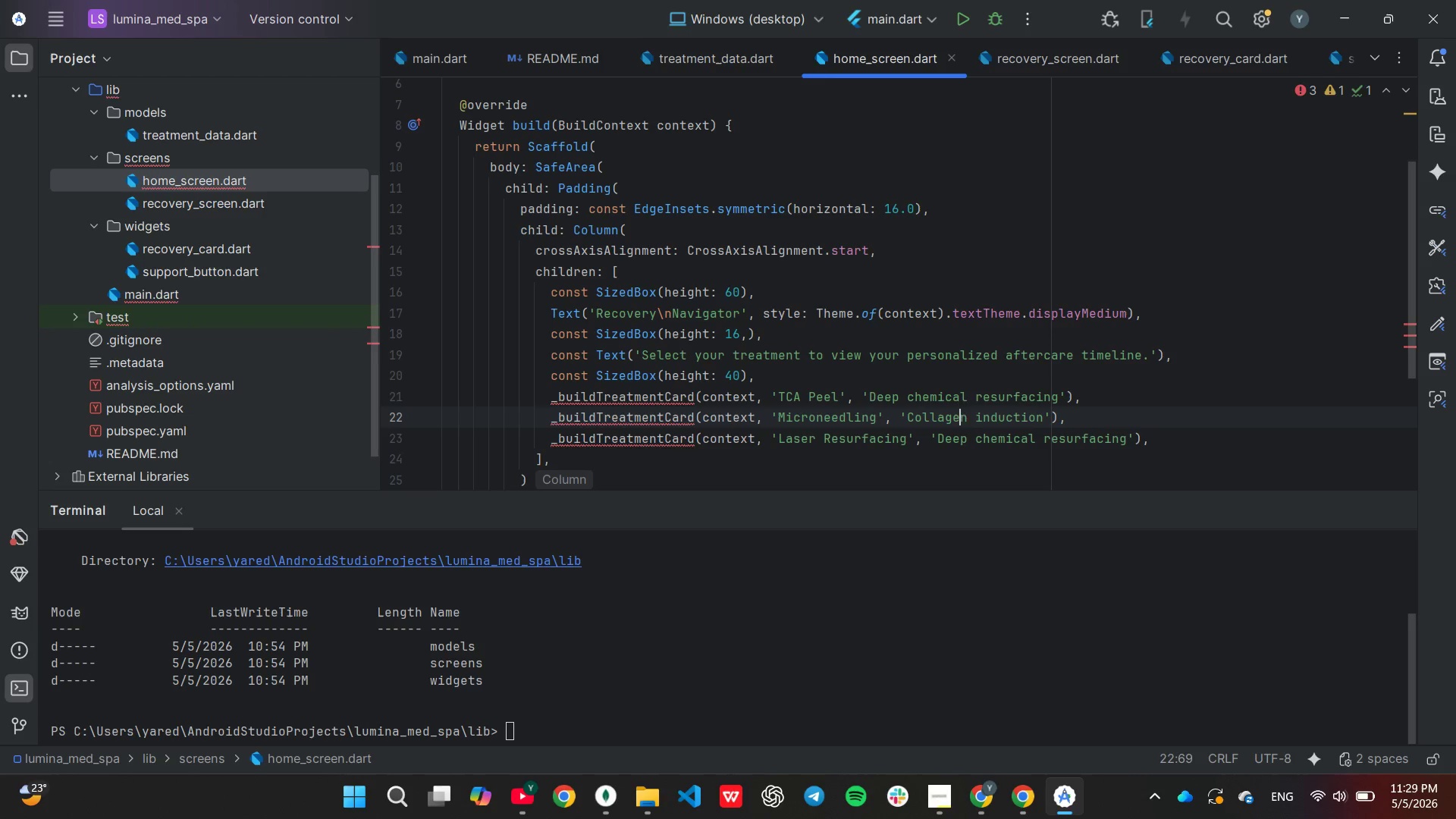 
key(End)
 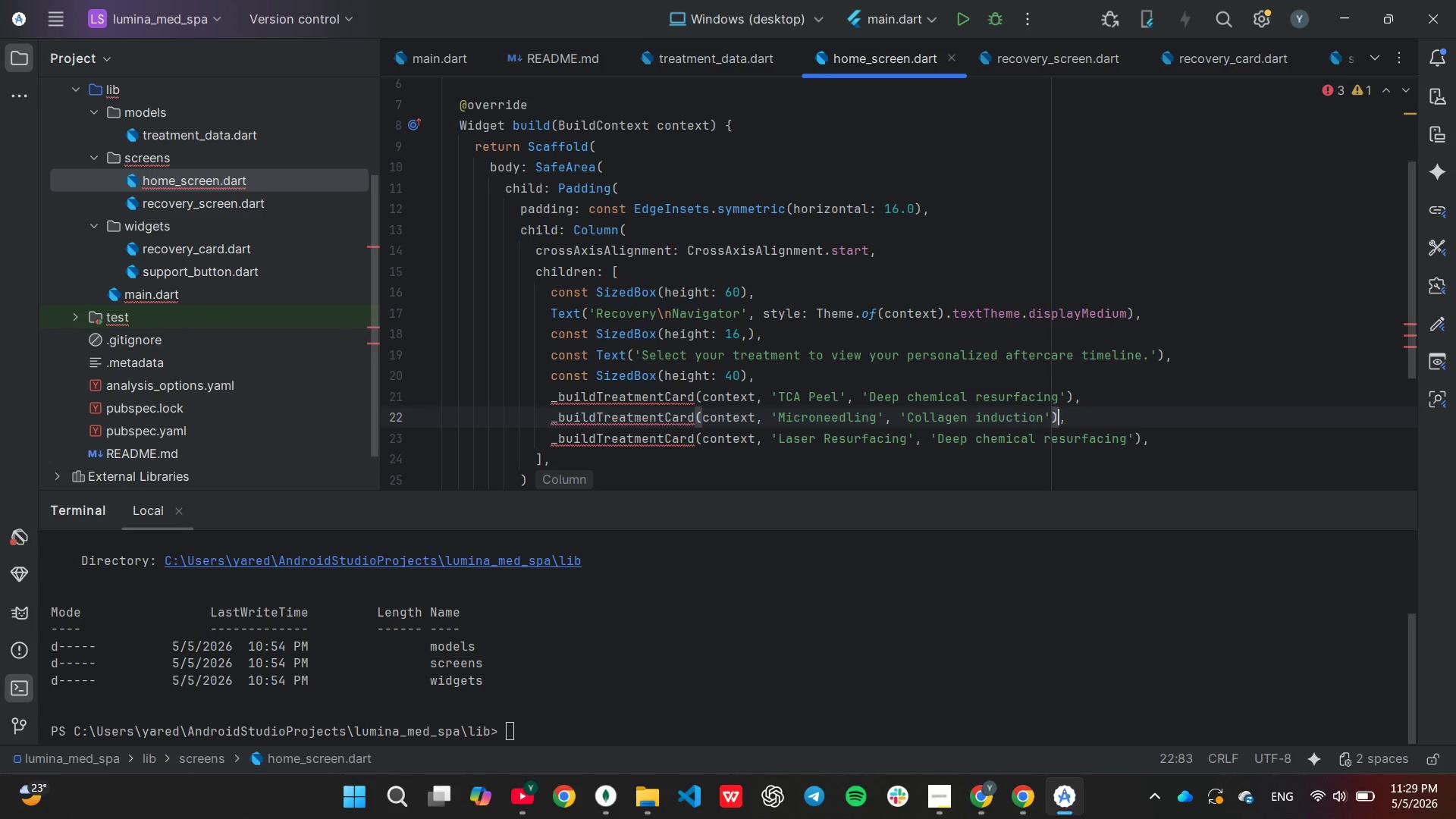 
key(ArrowLeft)
 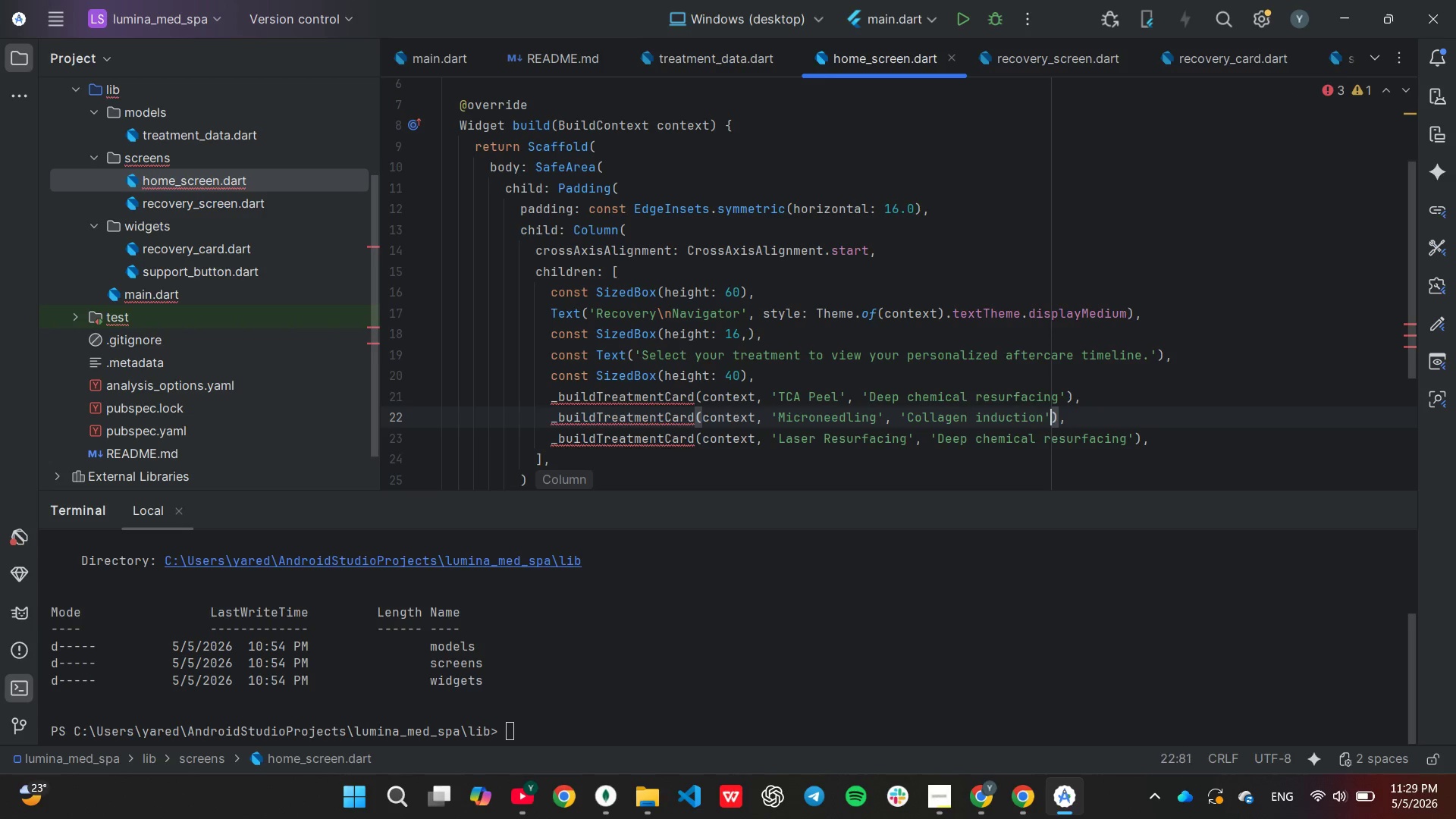 
key(ArrowLeft)
 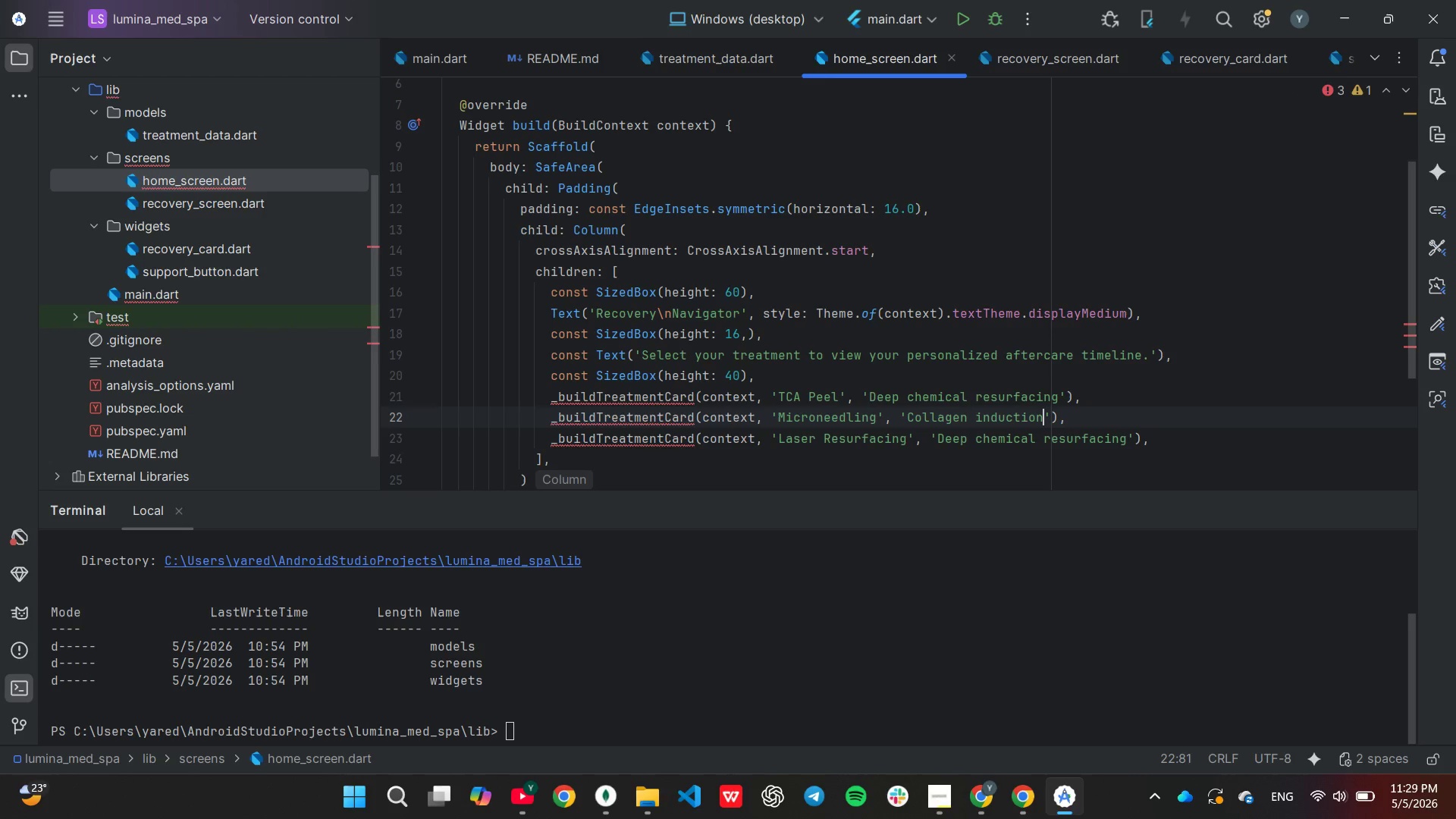 
key(ArrowLeft)
 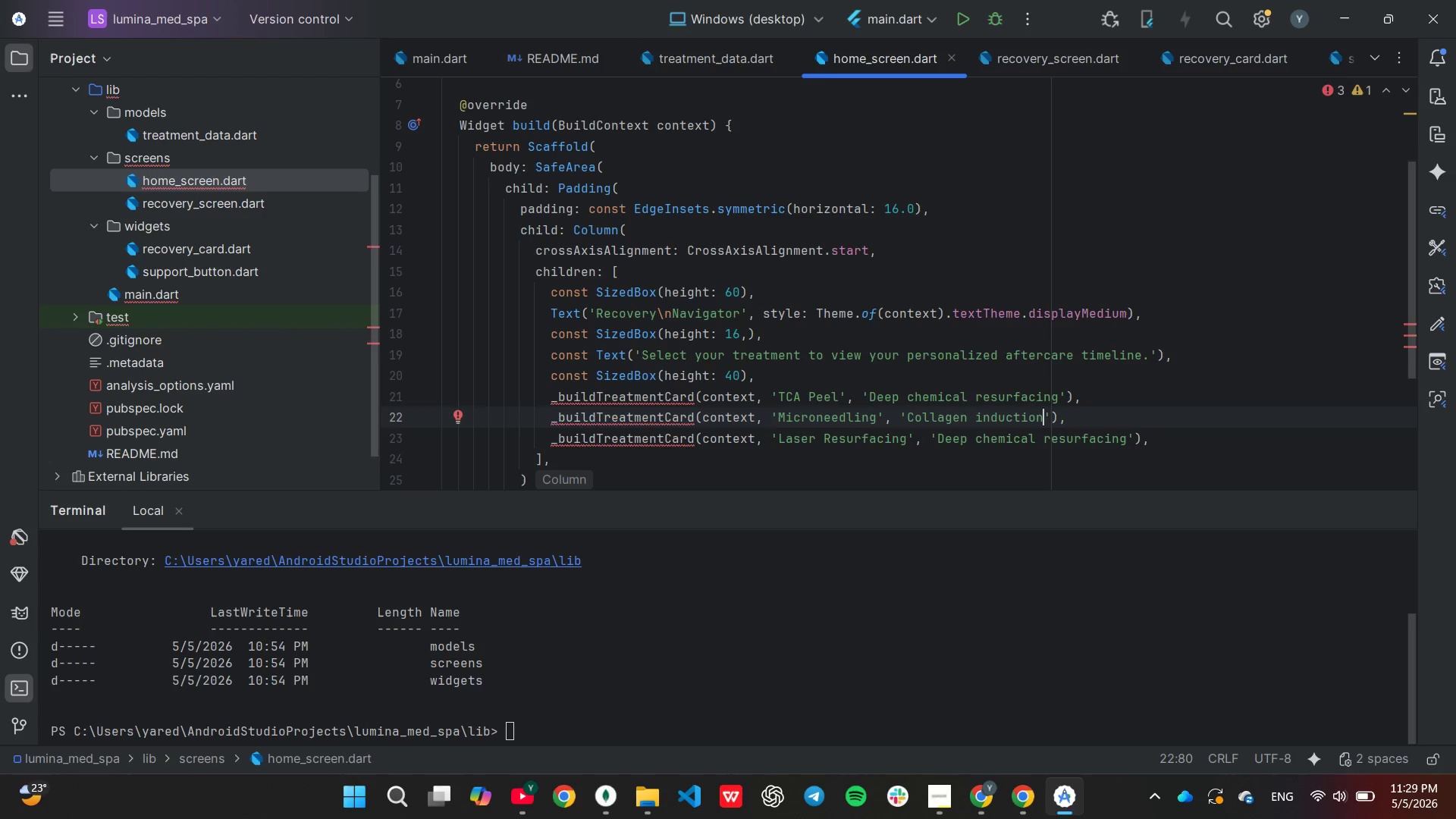 
type( therapy)
 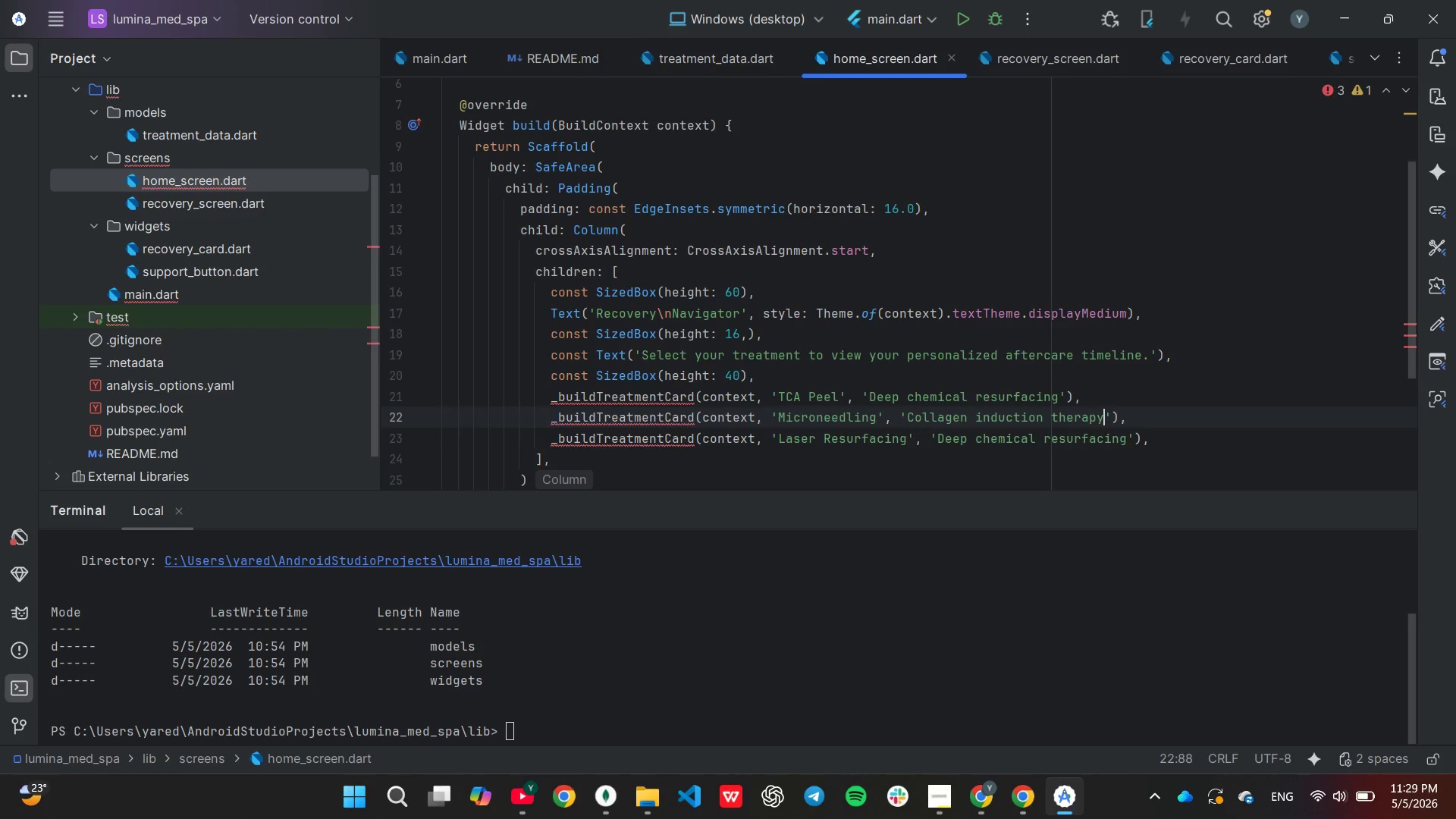 
key(ArrowDown)
 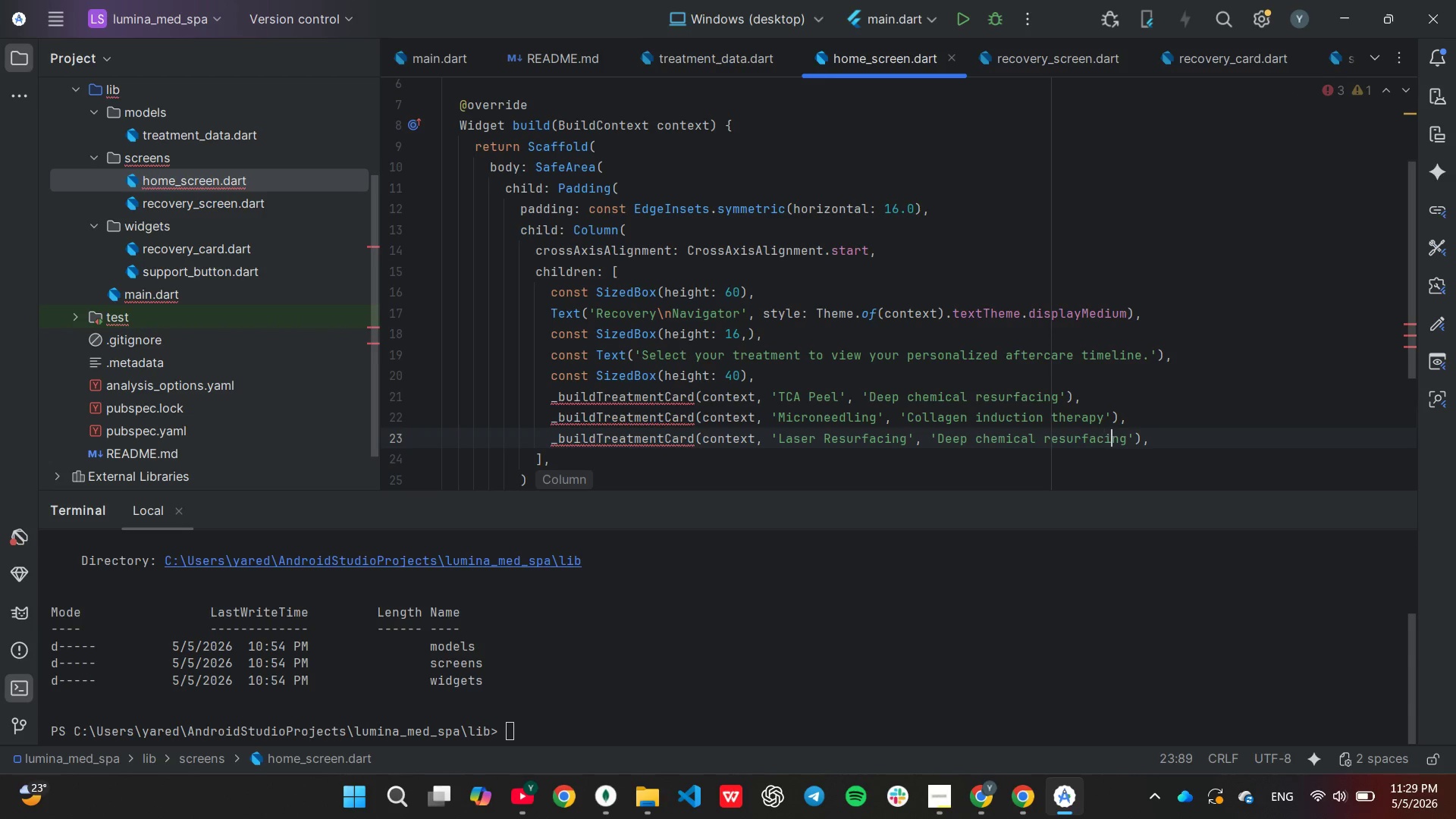 
key(ArrowRight)
 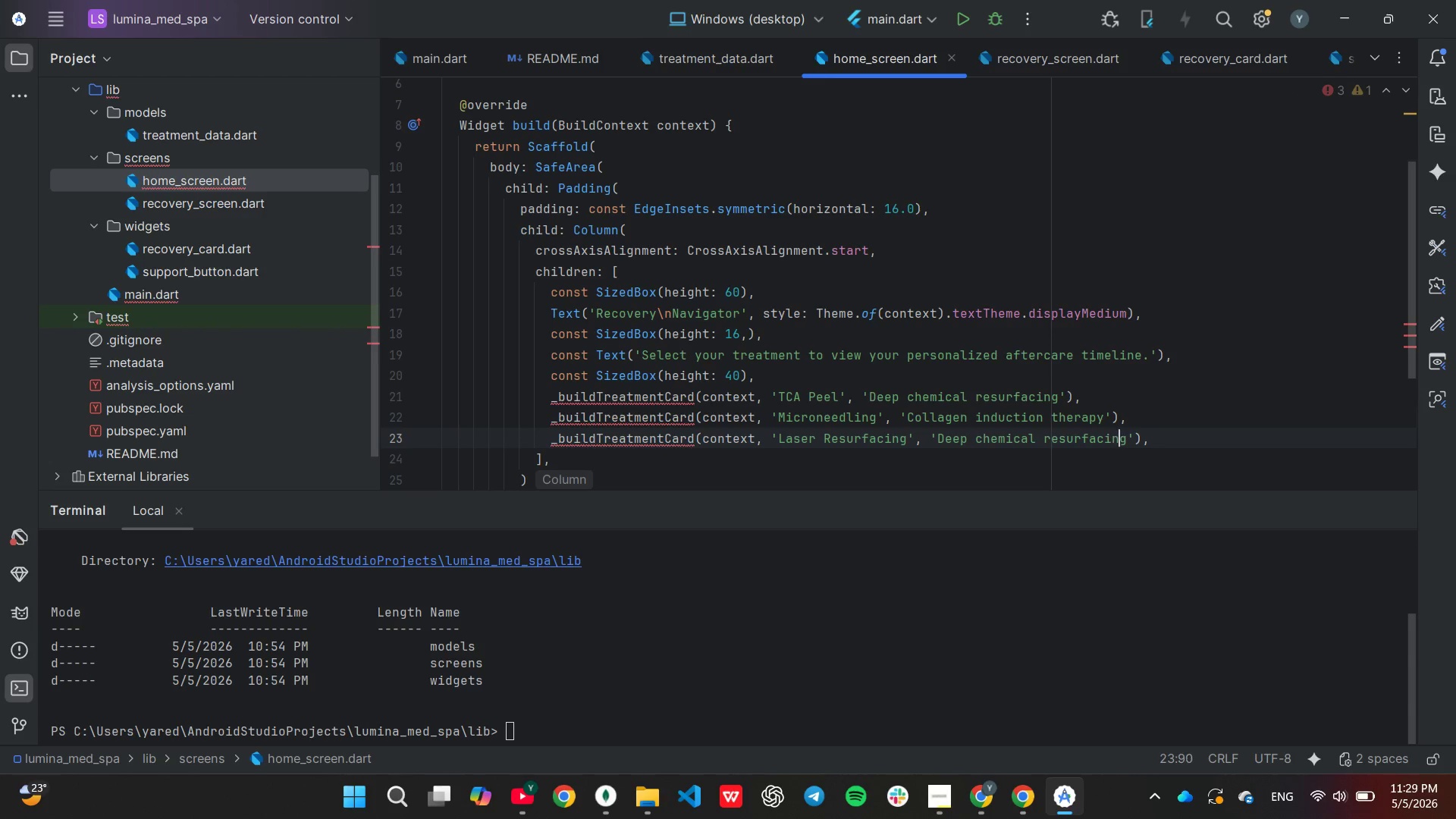 
key(ArrowRight)
 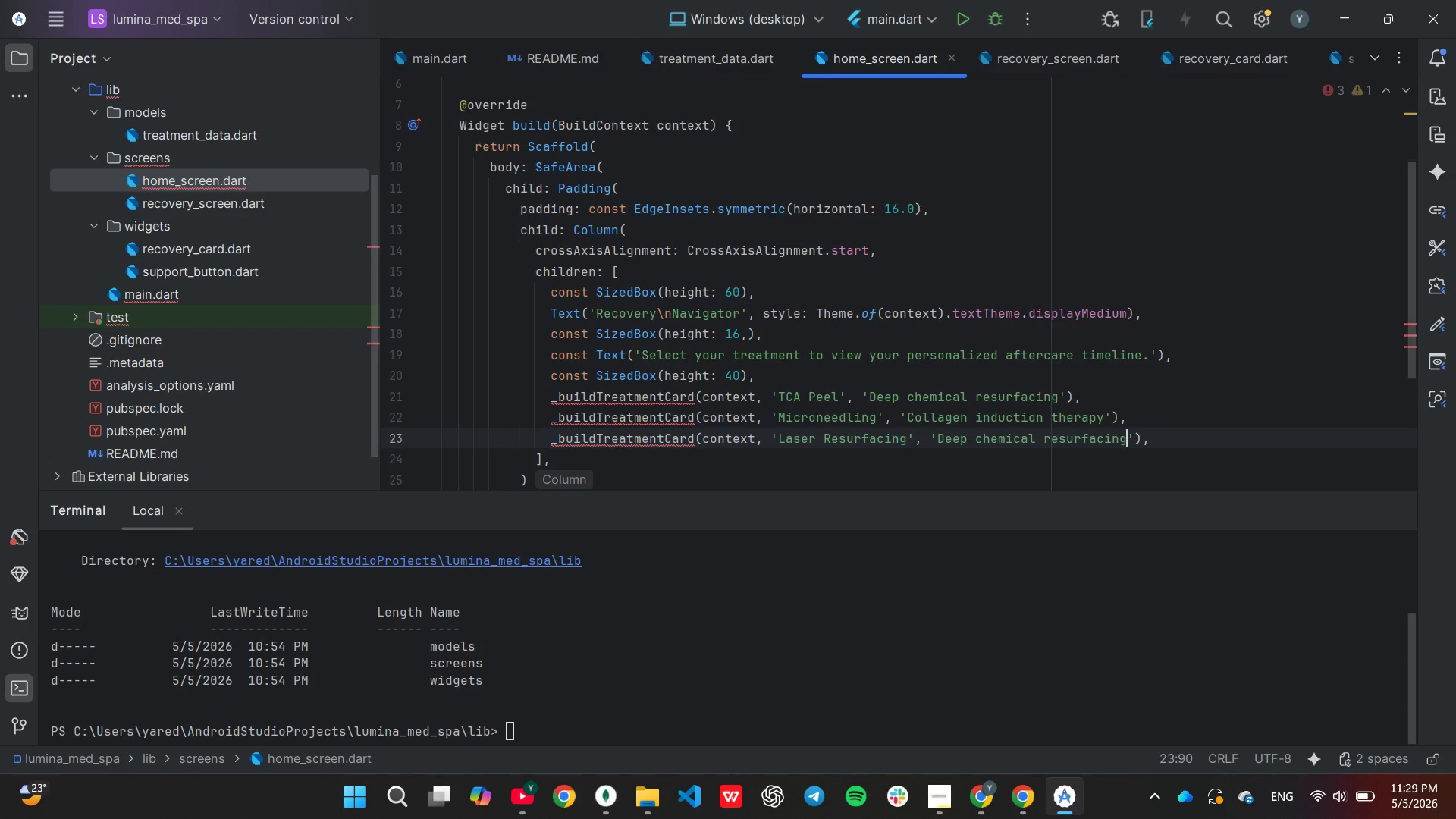 
key(ArrowRight)
 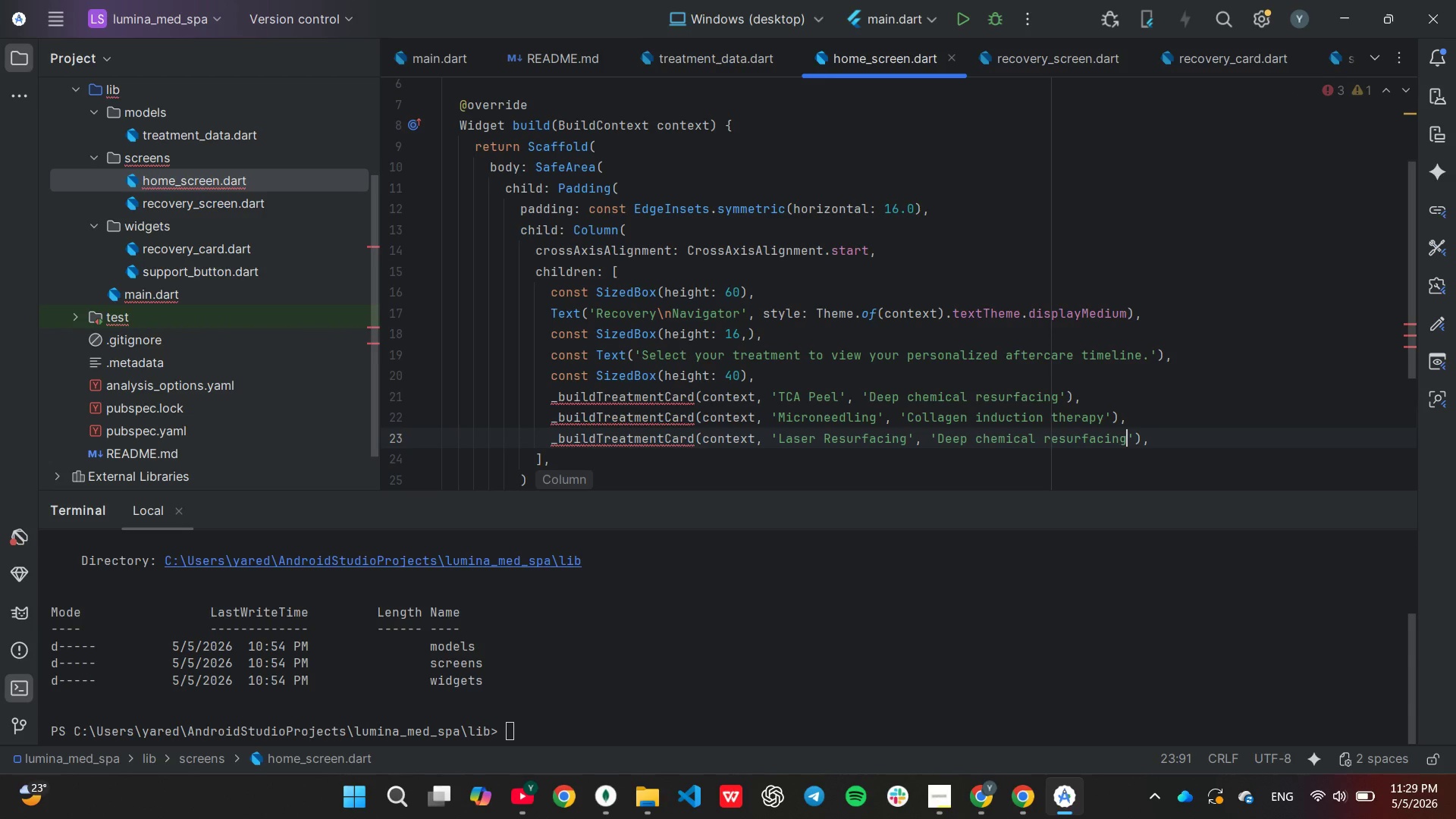 
hold_key(key=Backspace, duration=0.83)
 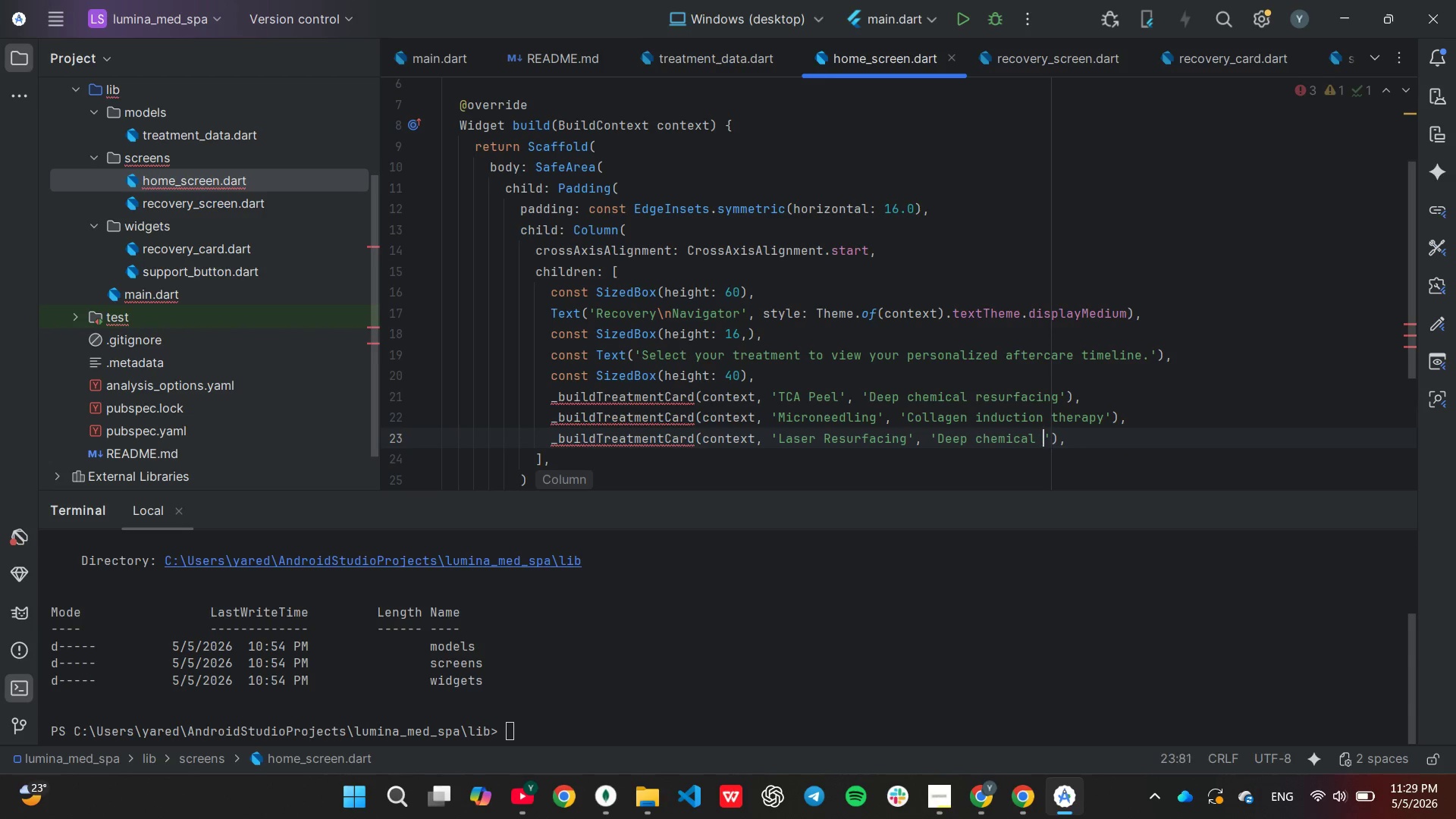 
hold_key(key=Backspace, duration=0.84)
 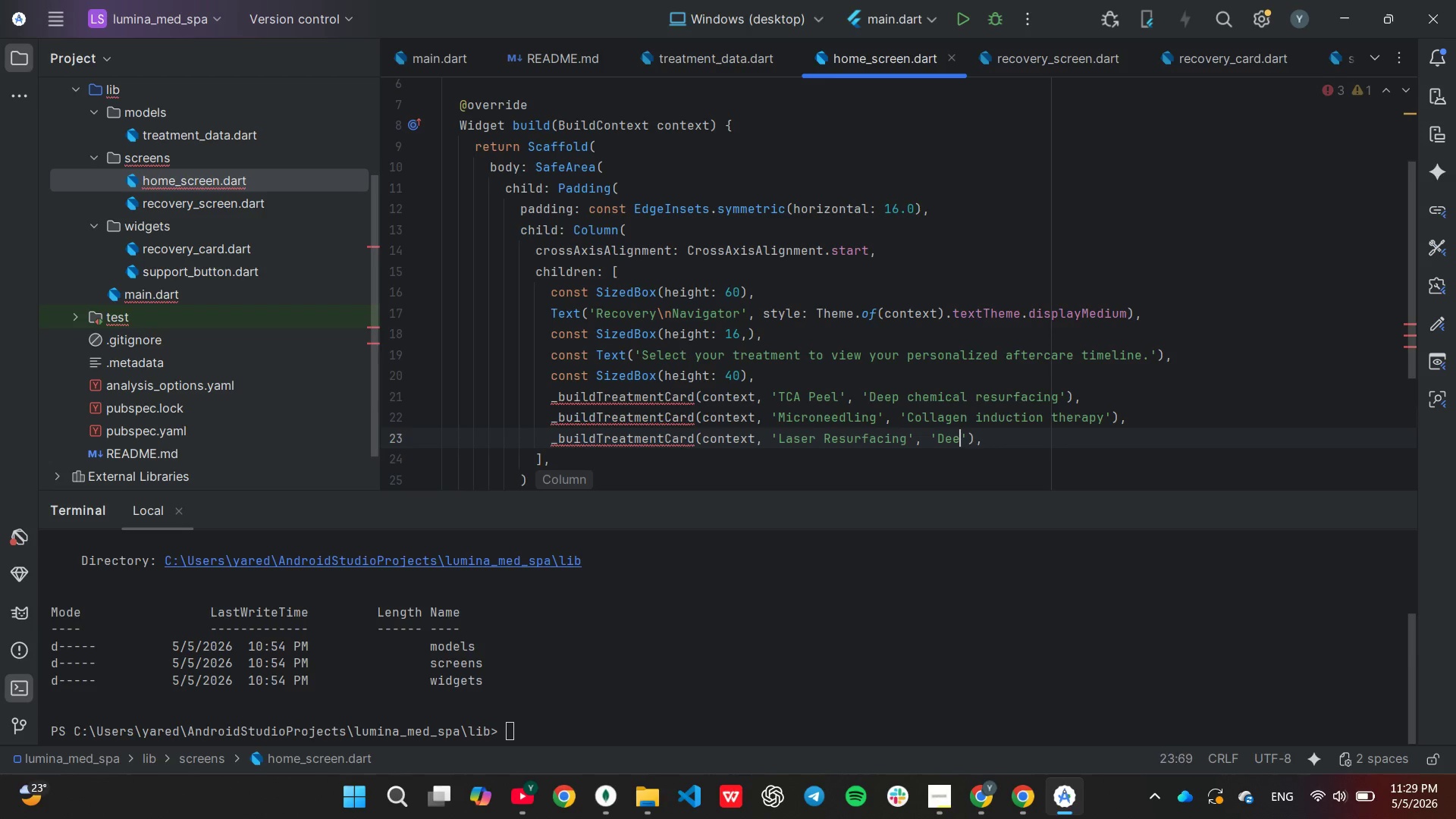 
key(Backspace)
key(Backspace)
key(Backspace)
key(Backspace)
type(Precision skin)
 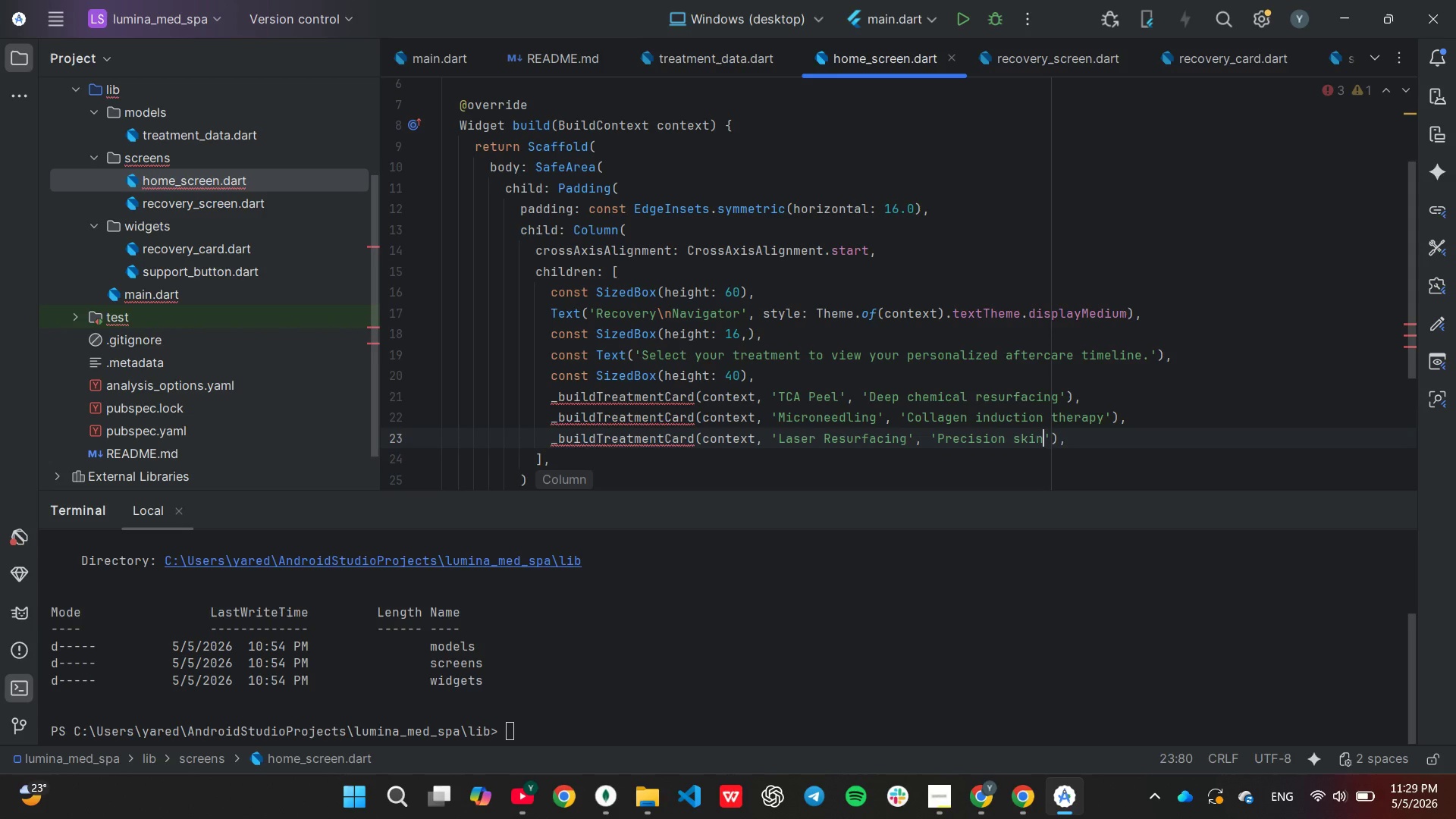 
type( rejuventation)
 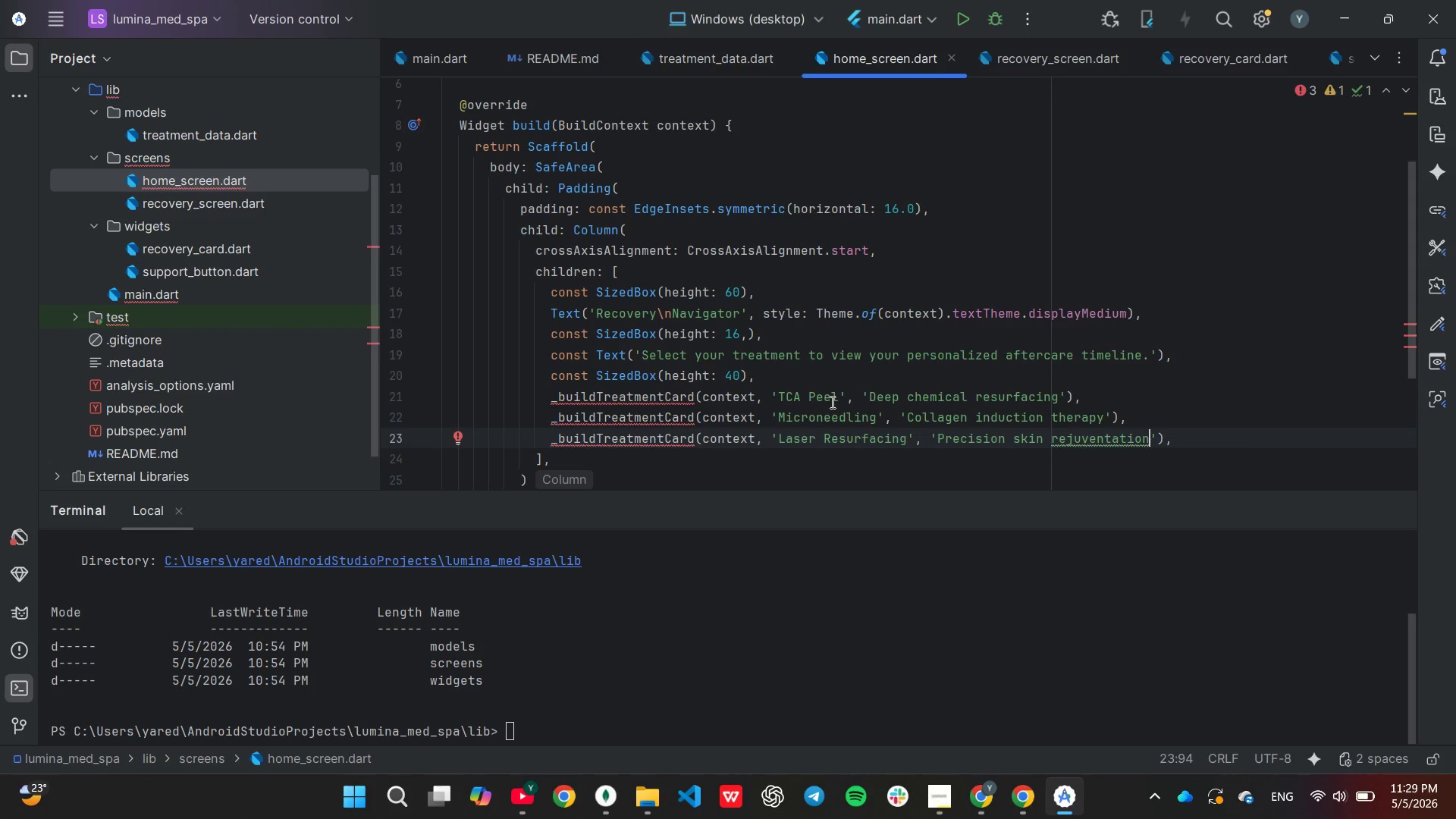 
hold_key(key=Backspace, duration=0.59)
 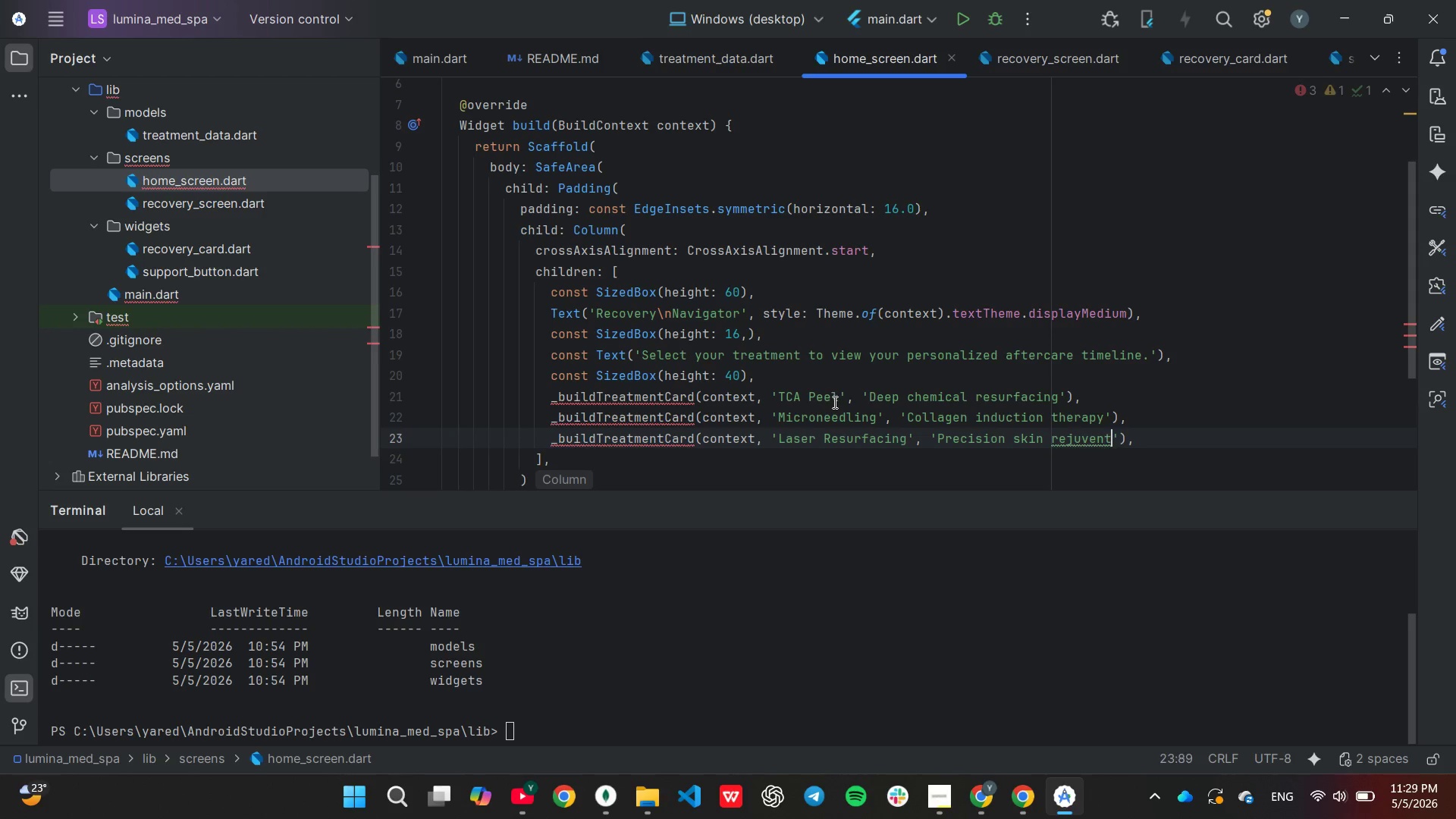 
key(Backspace)
key(Backspace)
type(ation)
 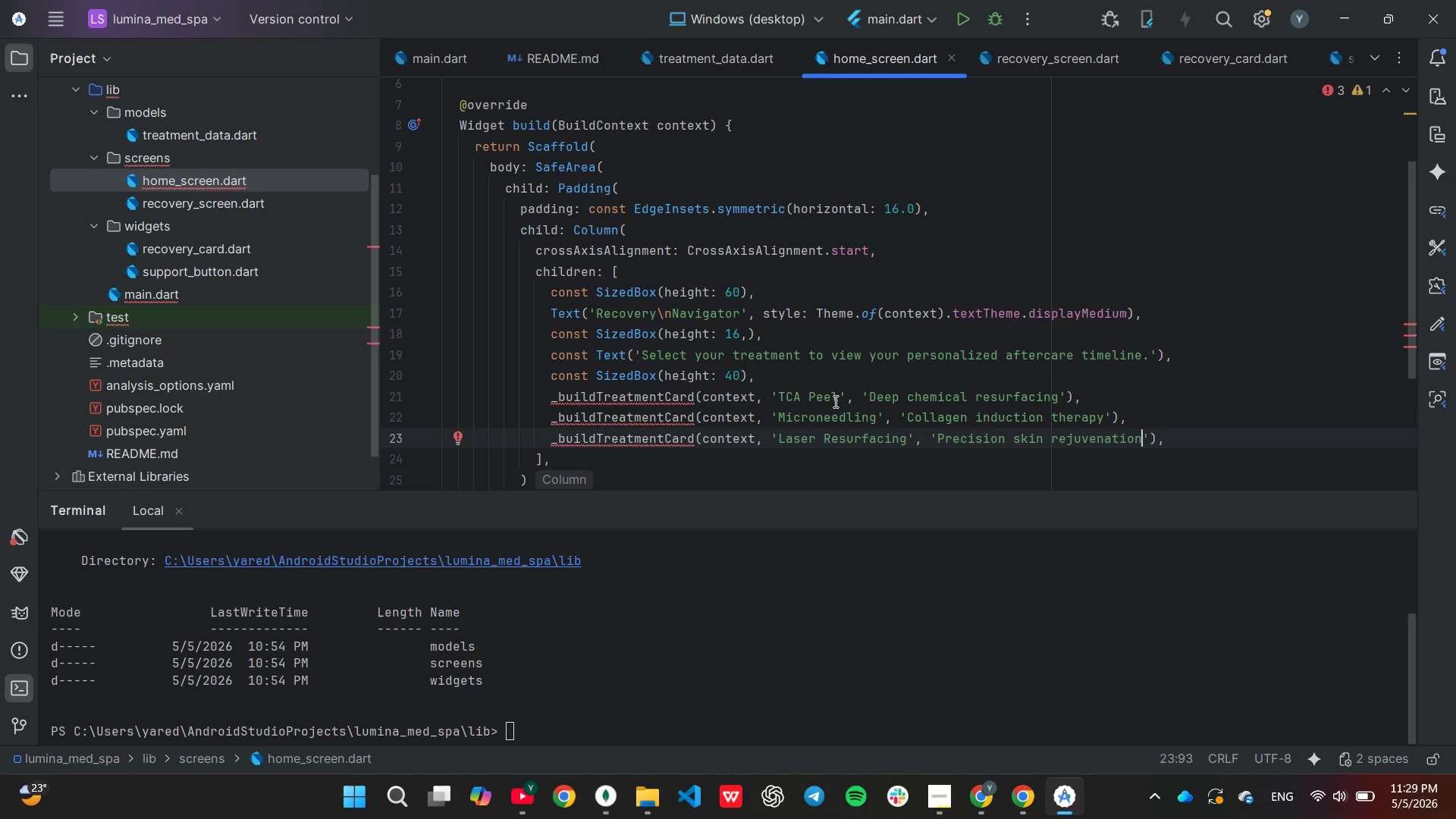 
wait(5.01)
 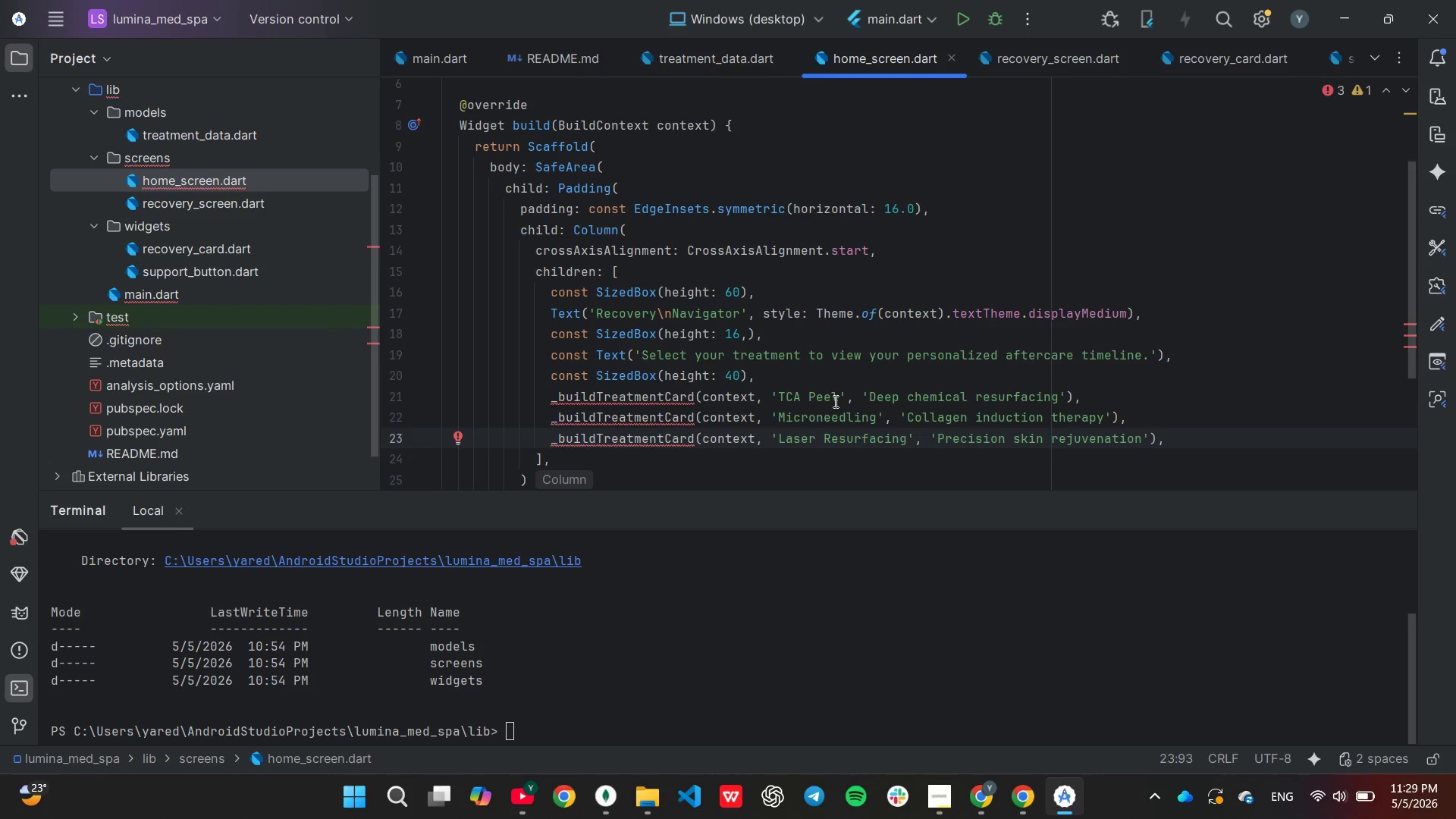 
key(ArrowDown)
 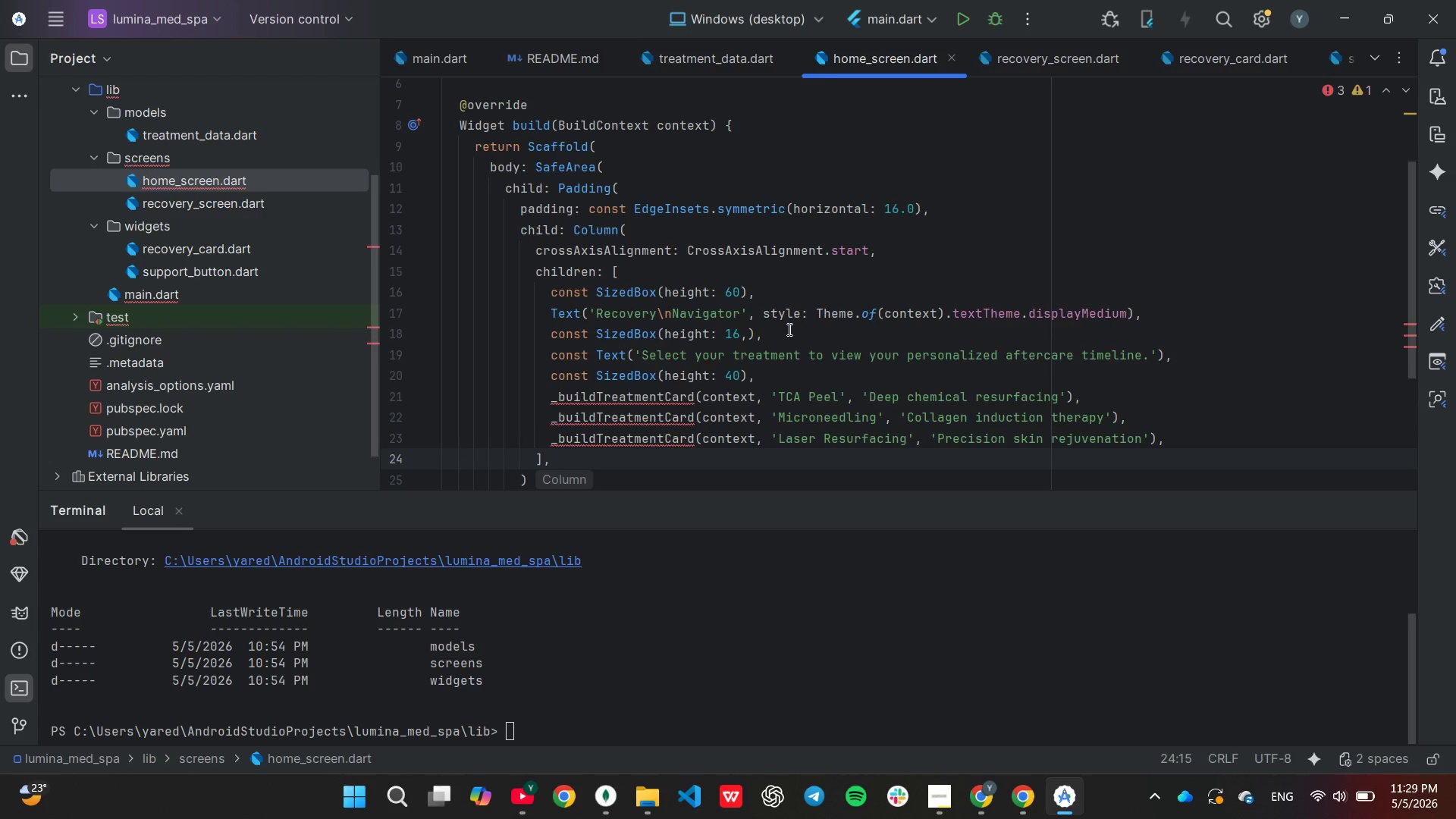 
scroll: coordinate [781, 324], scroll_direction: down, amount: 3.0
 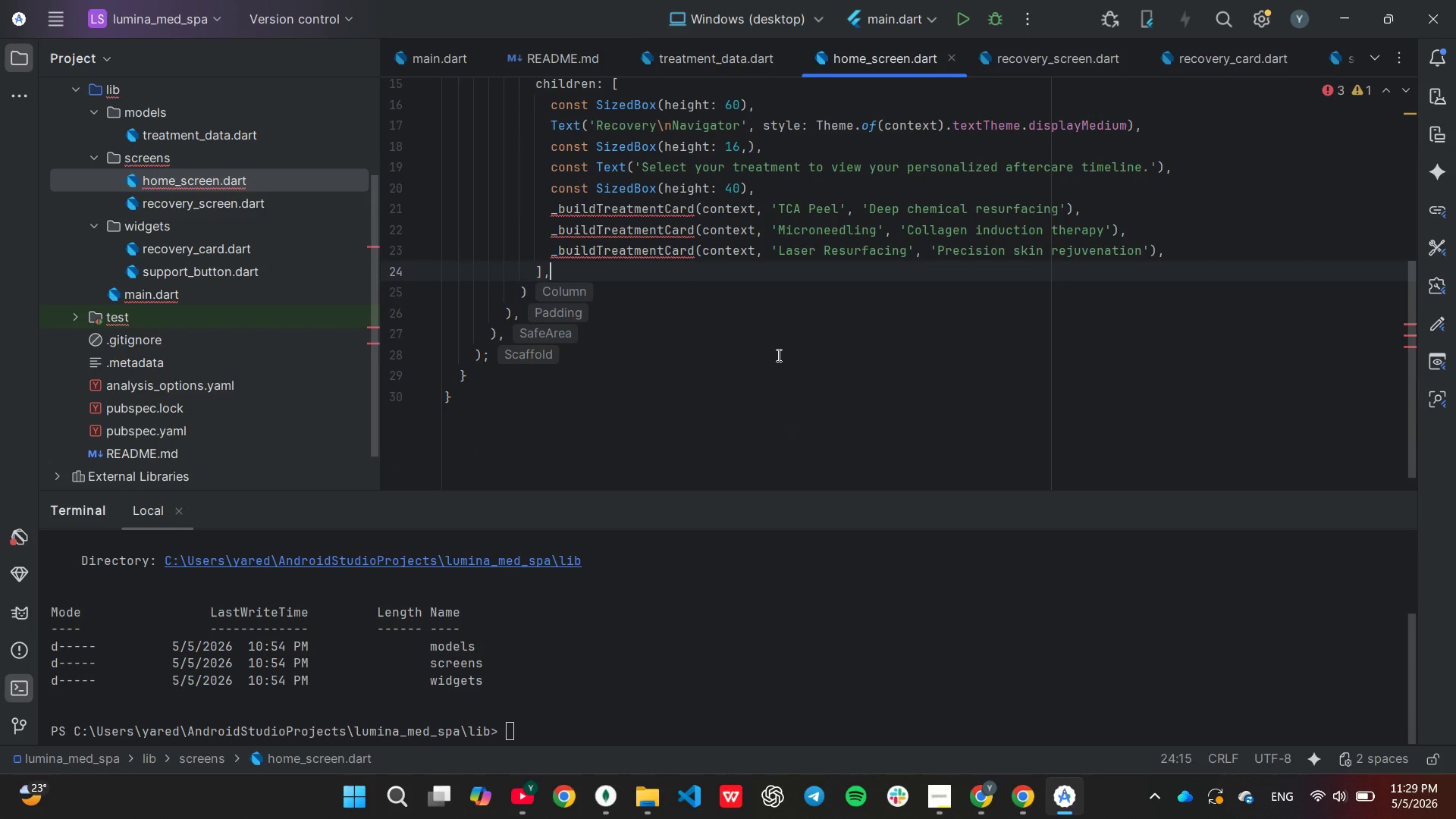 
key(ArrowDown)
 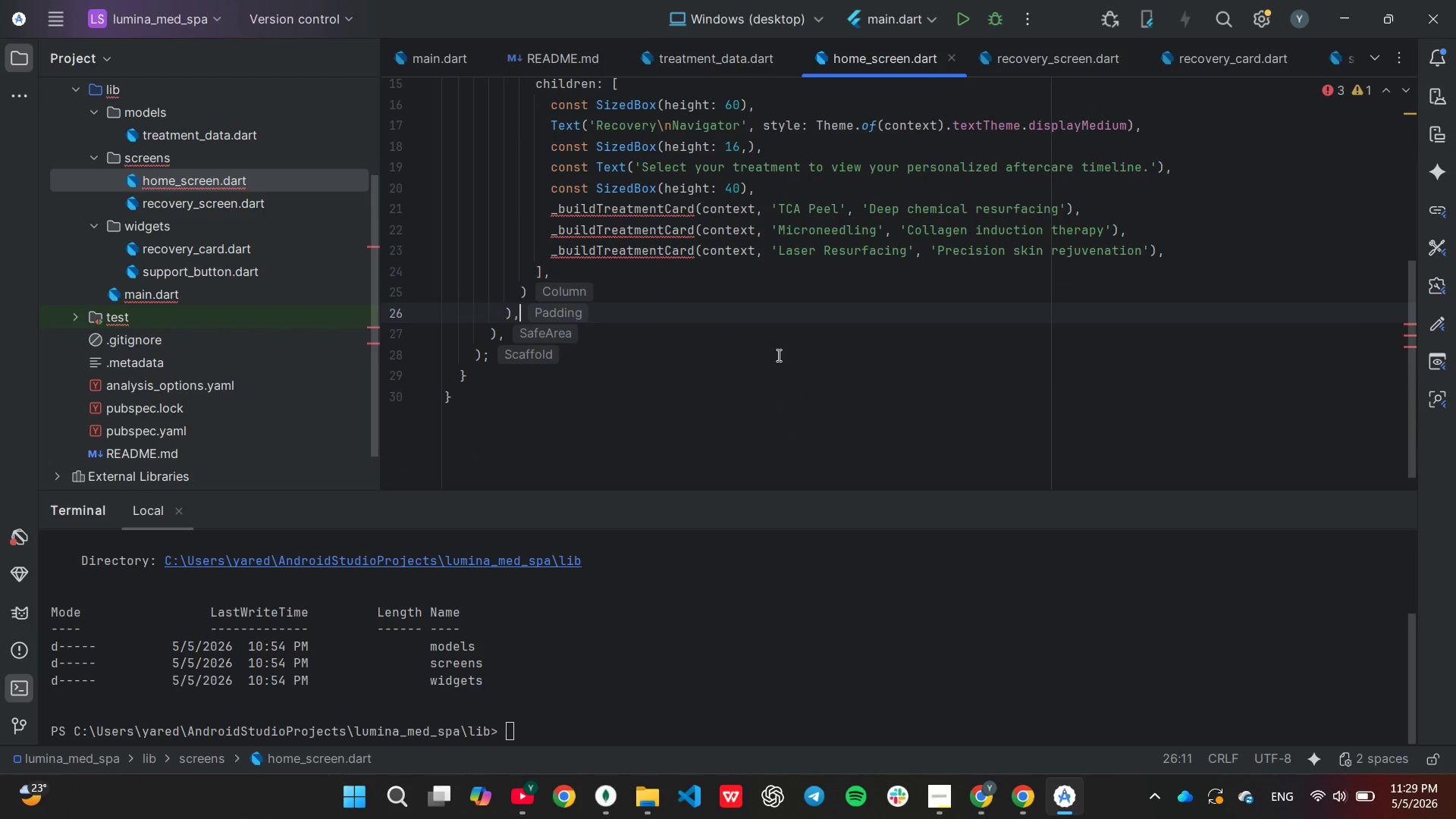 
key(ArrowDown)
 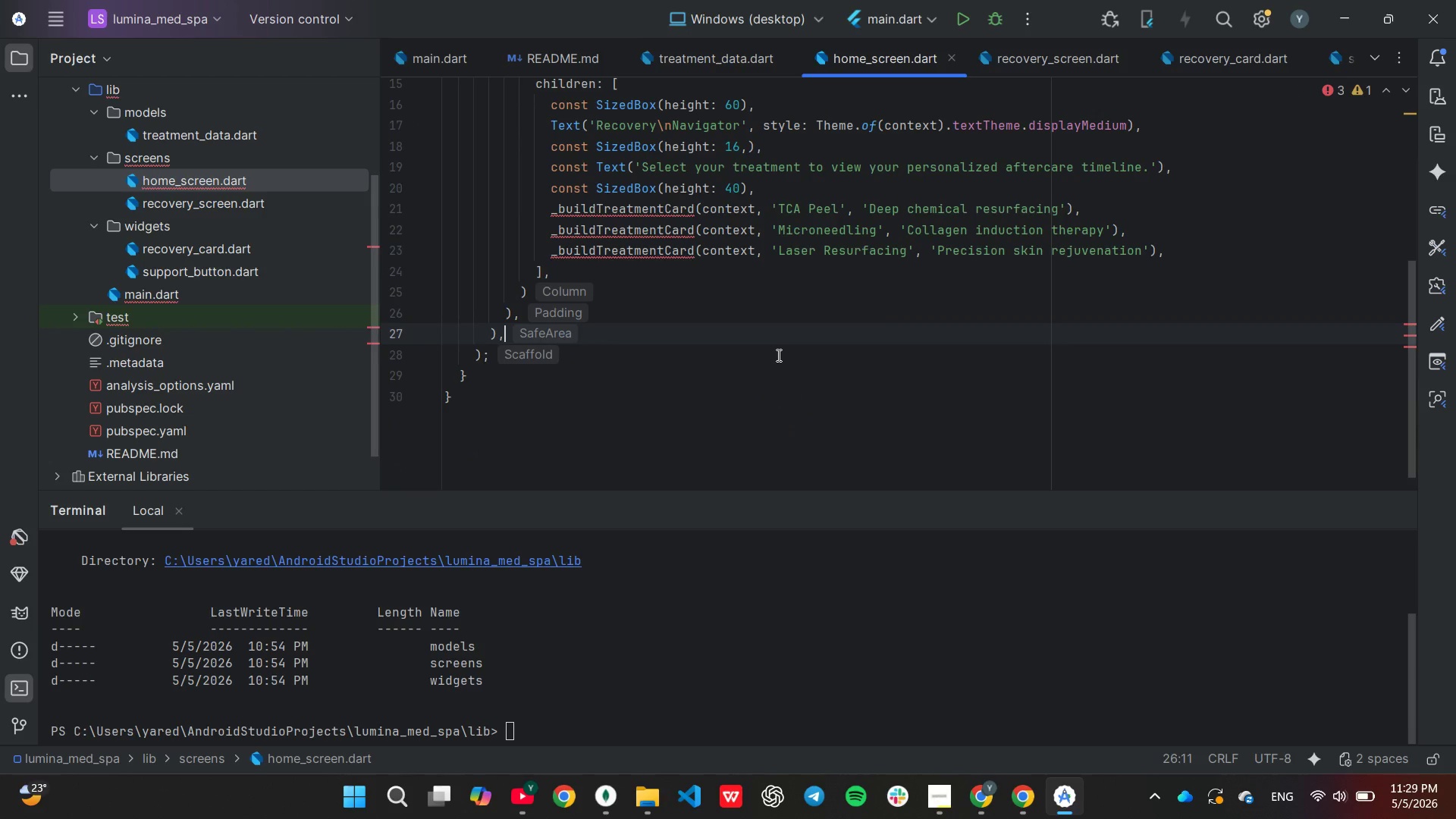 
key(ArrowDown)
 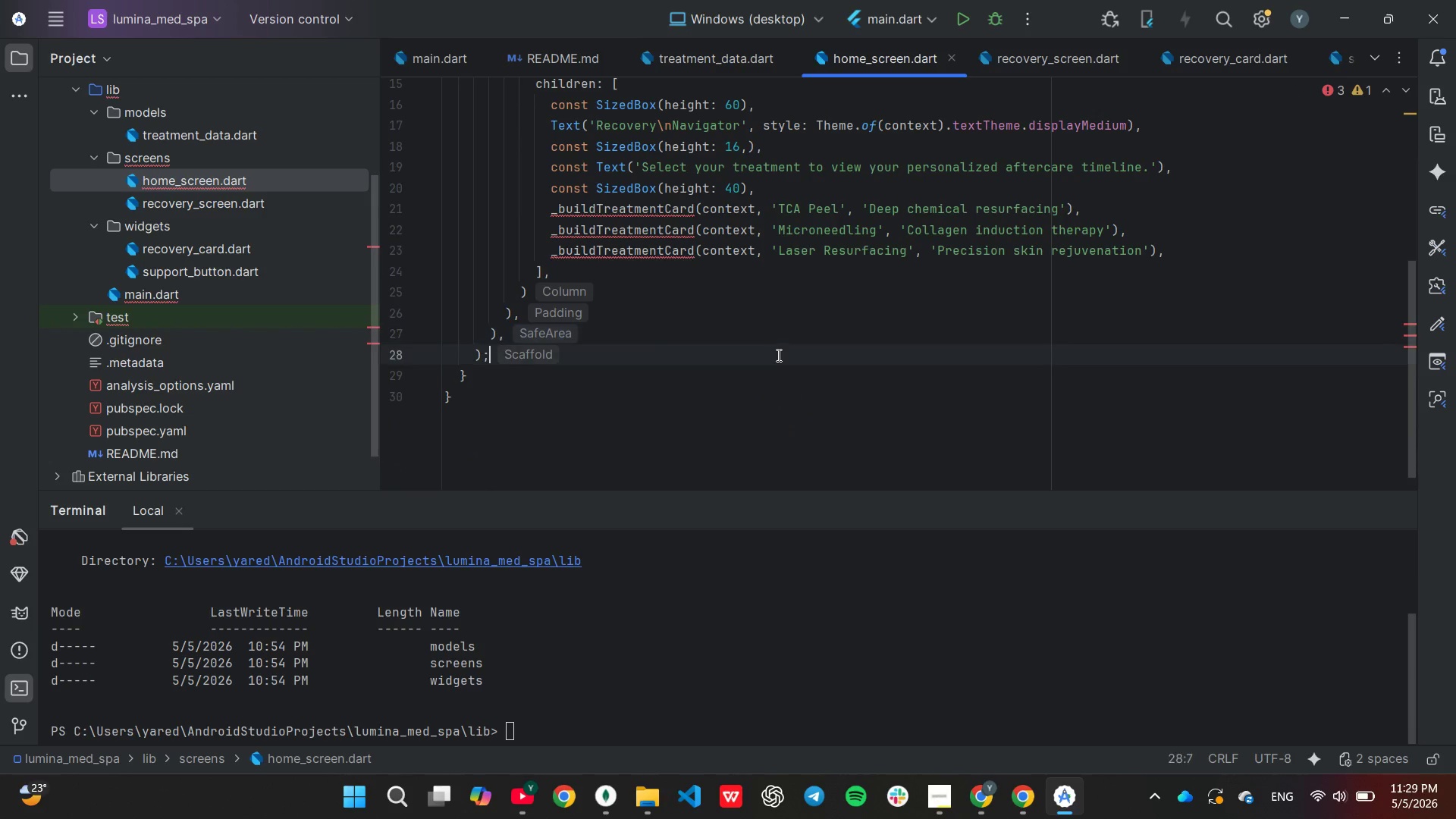 
key(ArrowDown)
 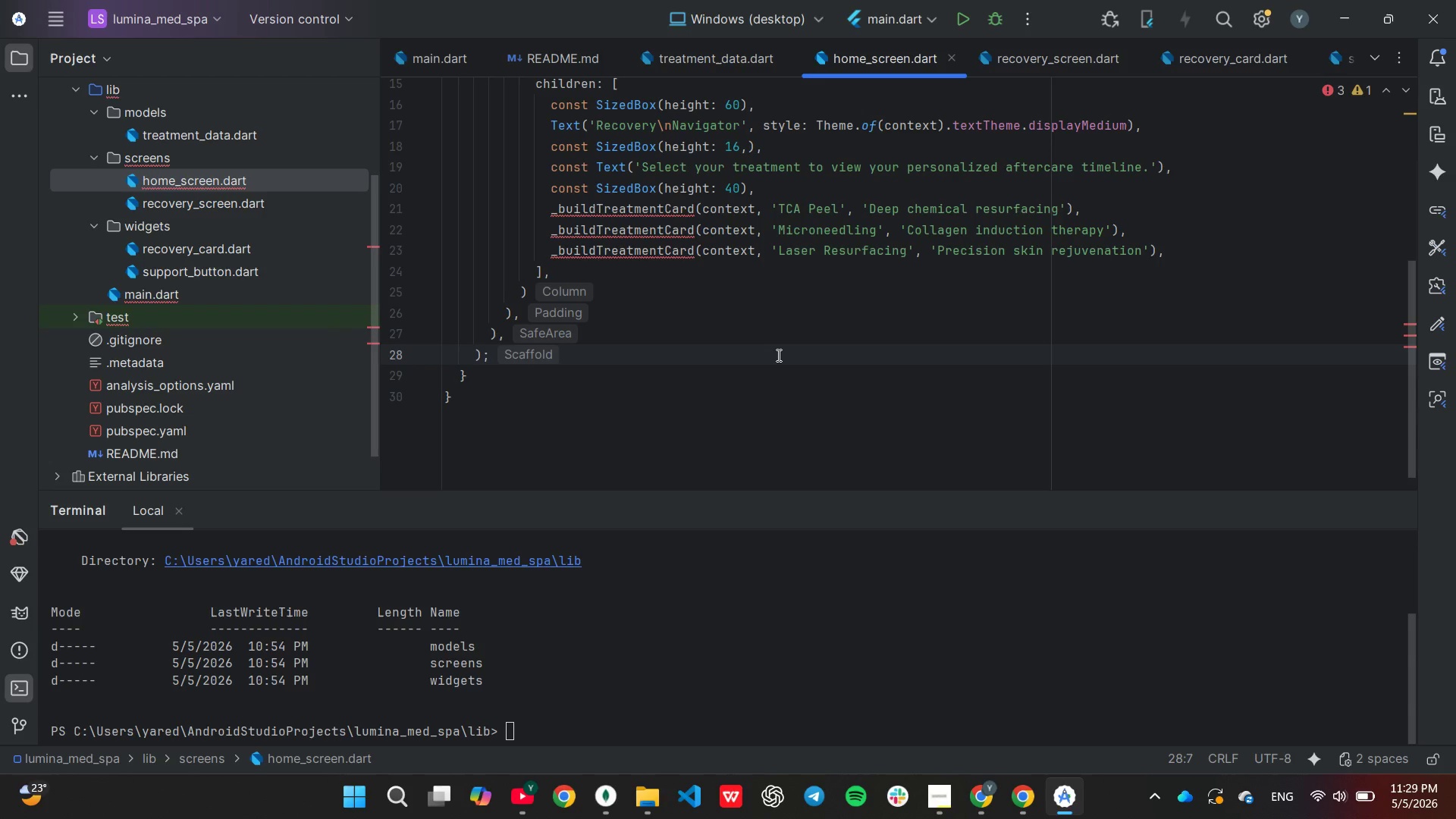 
key(ArrowDown)
 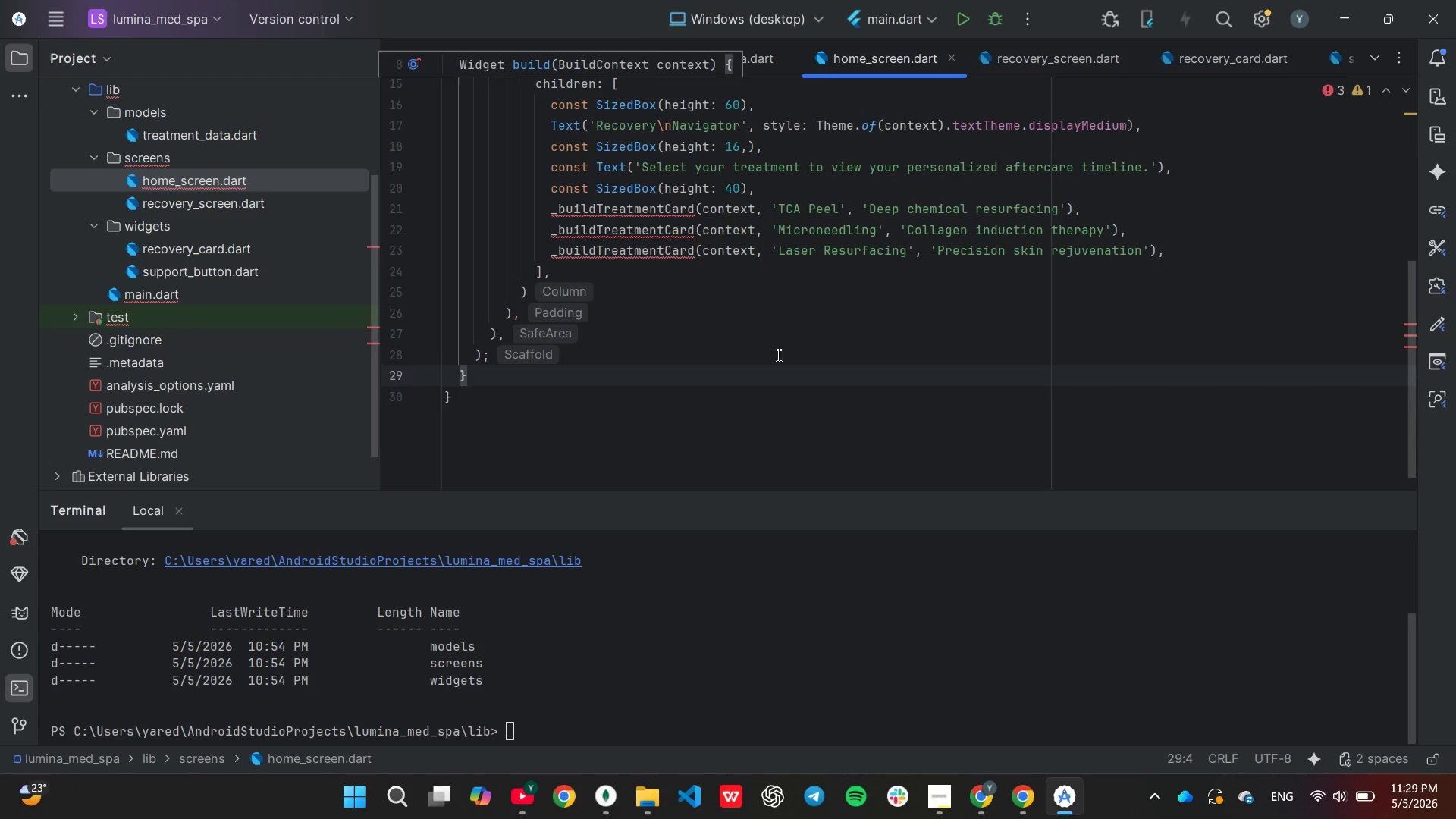 
key(Enter)
 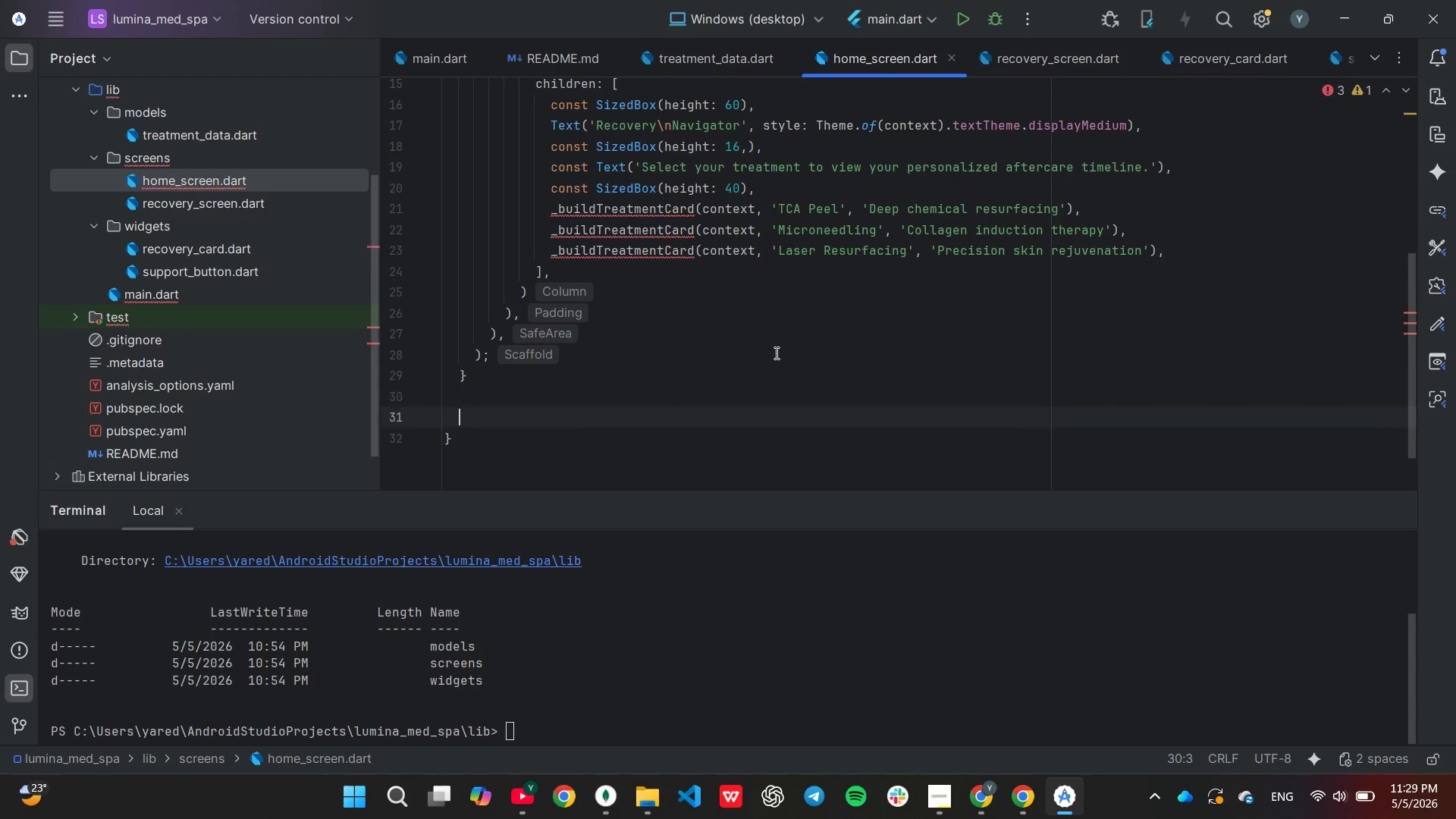 
key(Enter)
 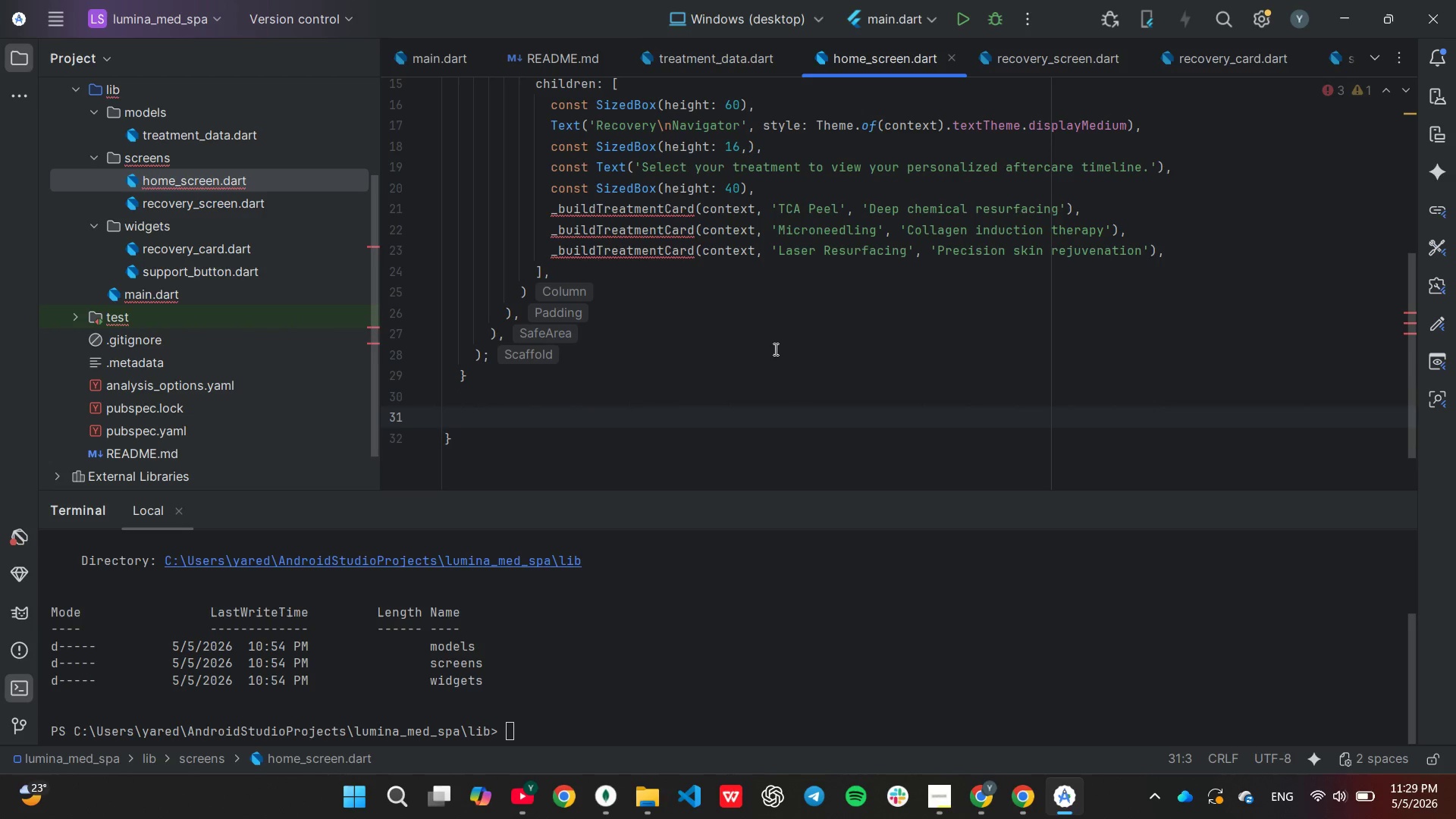 
type(Wi)
 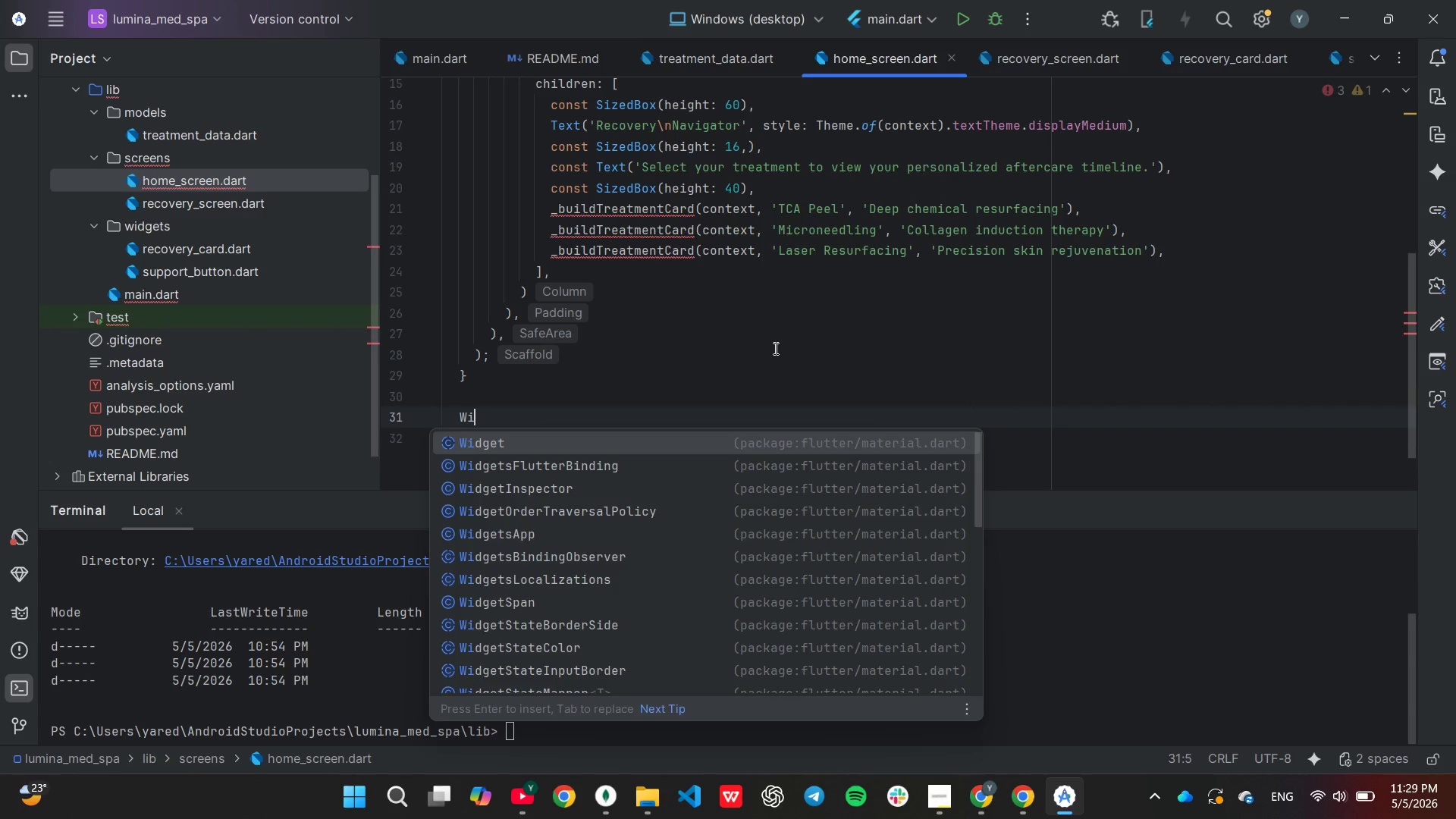 
key(Enter)
 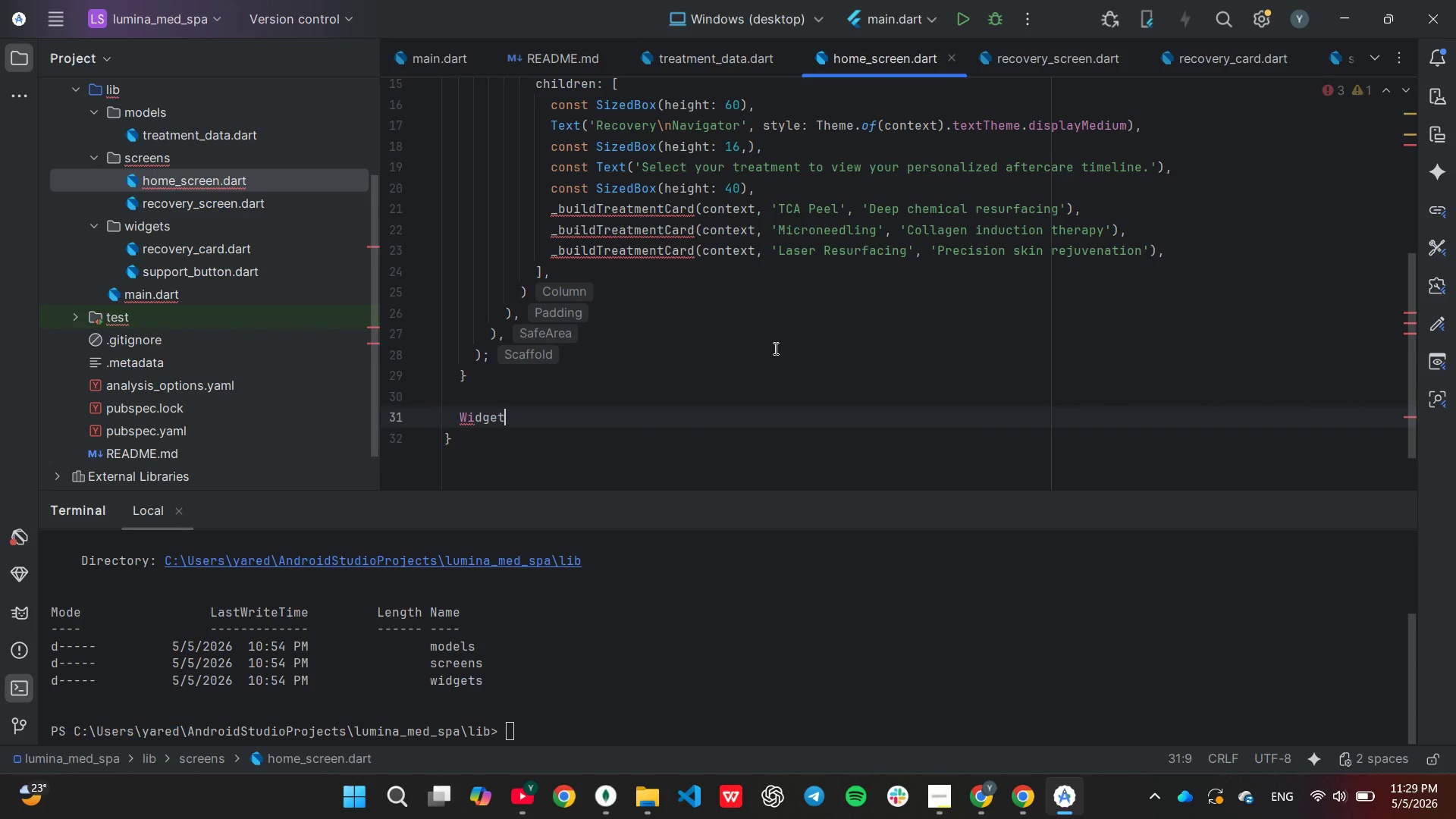 
type( _bu)
key(Tab)
 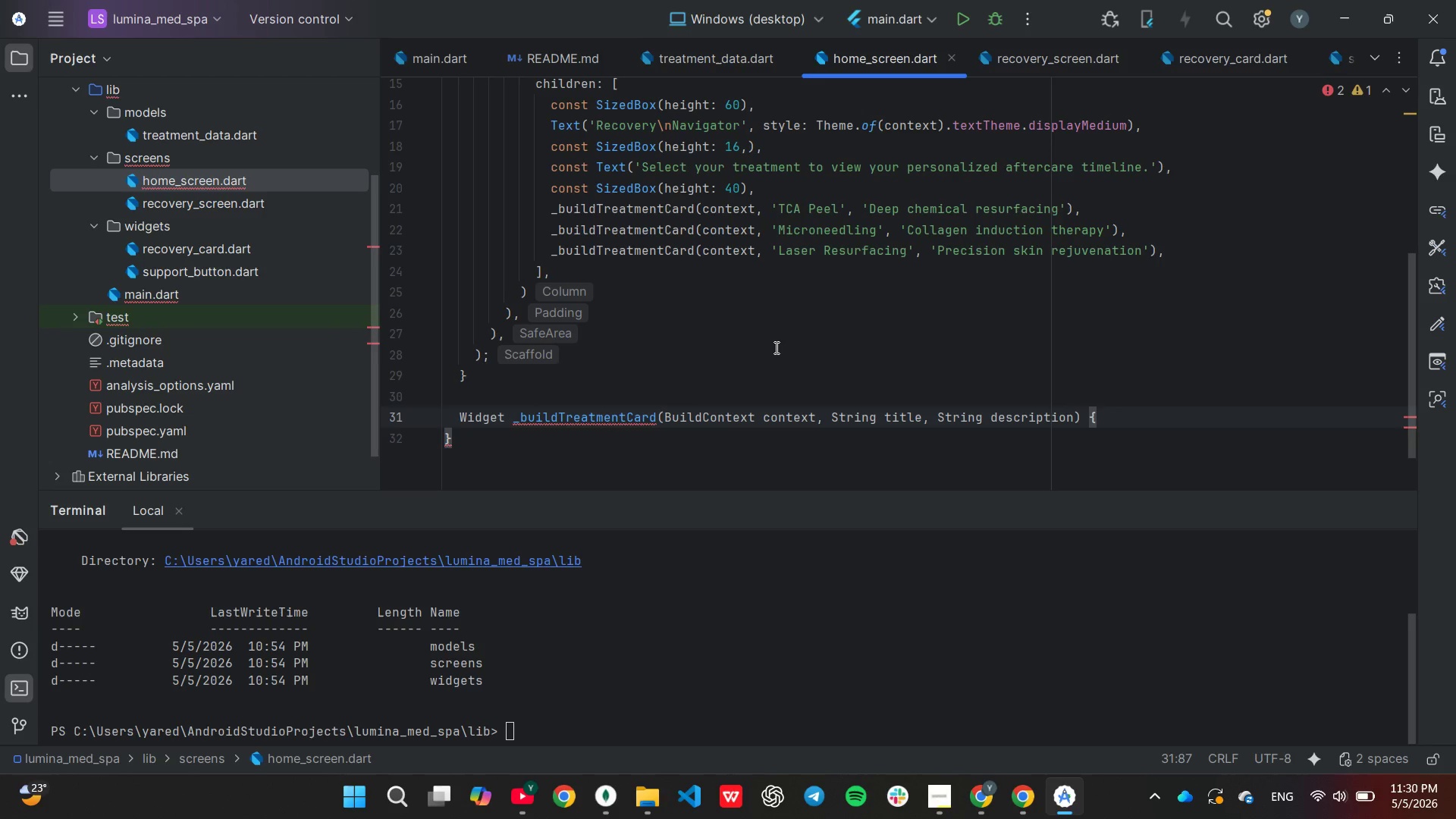 
wait(6.86)
 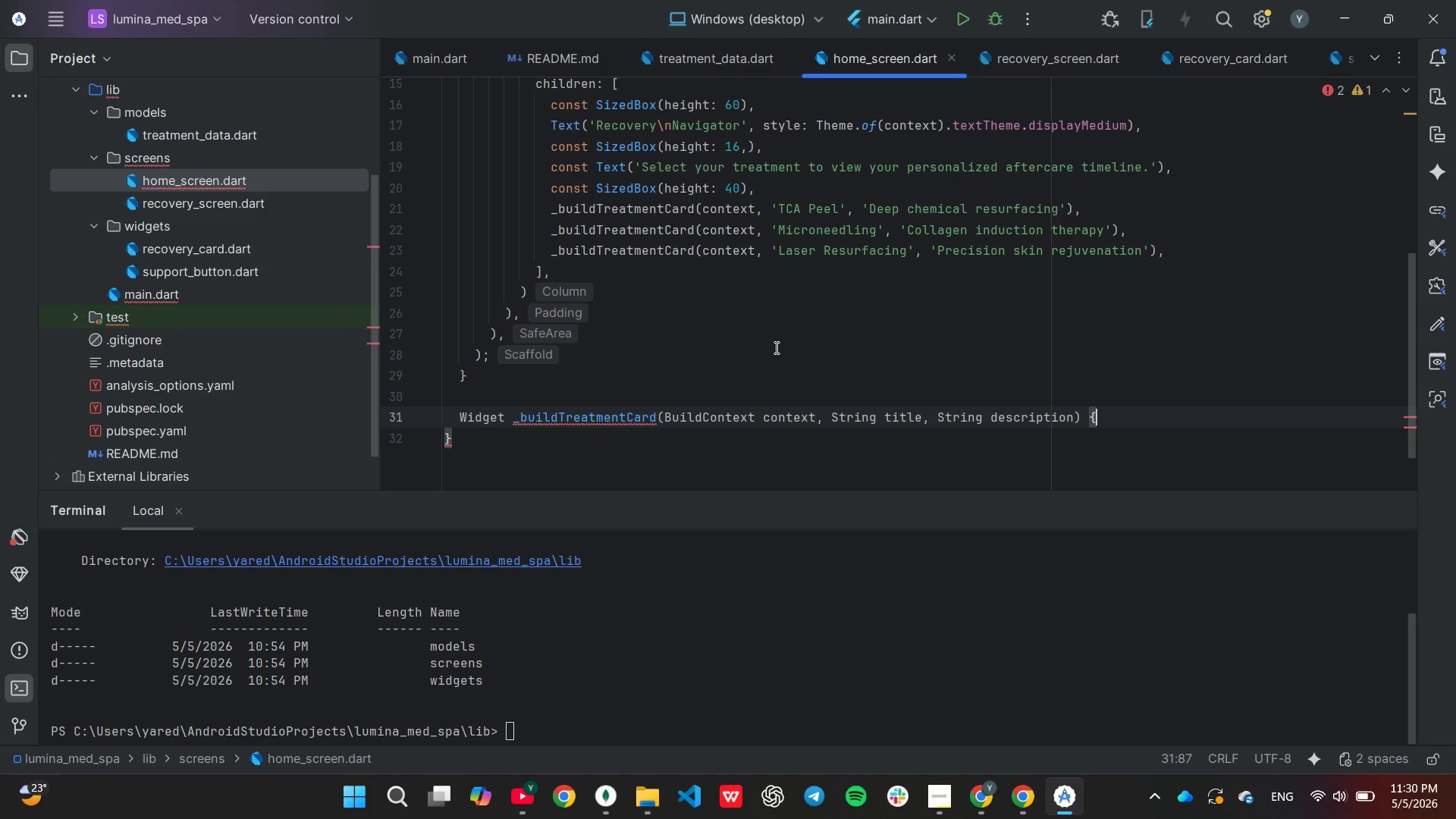 
hold_key(key=ArrowLeft, duration=0.62)
 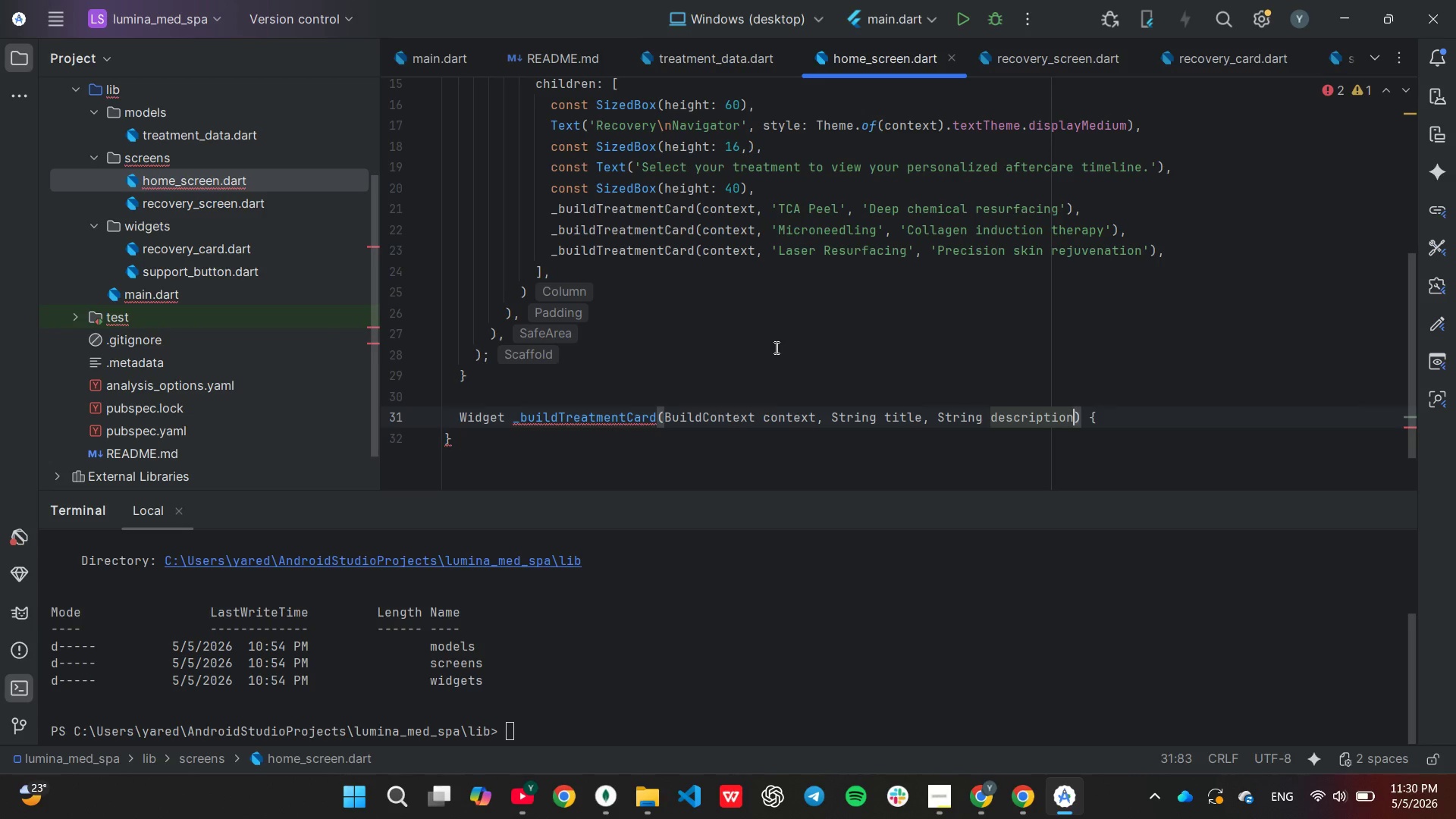 
key(ArrowRight)
 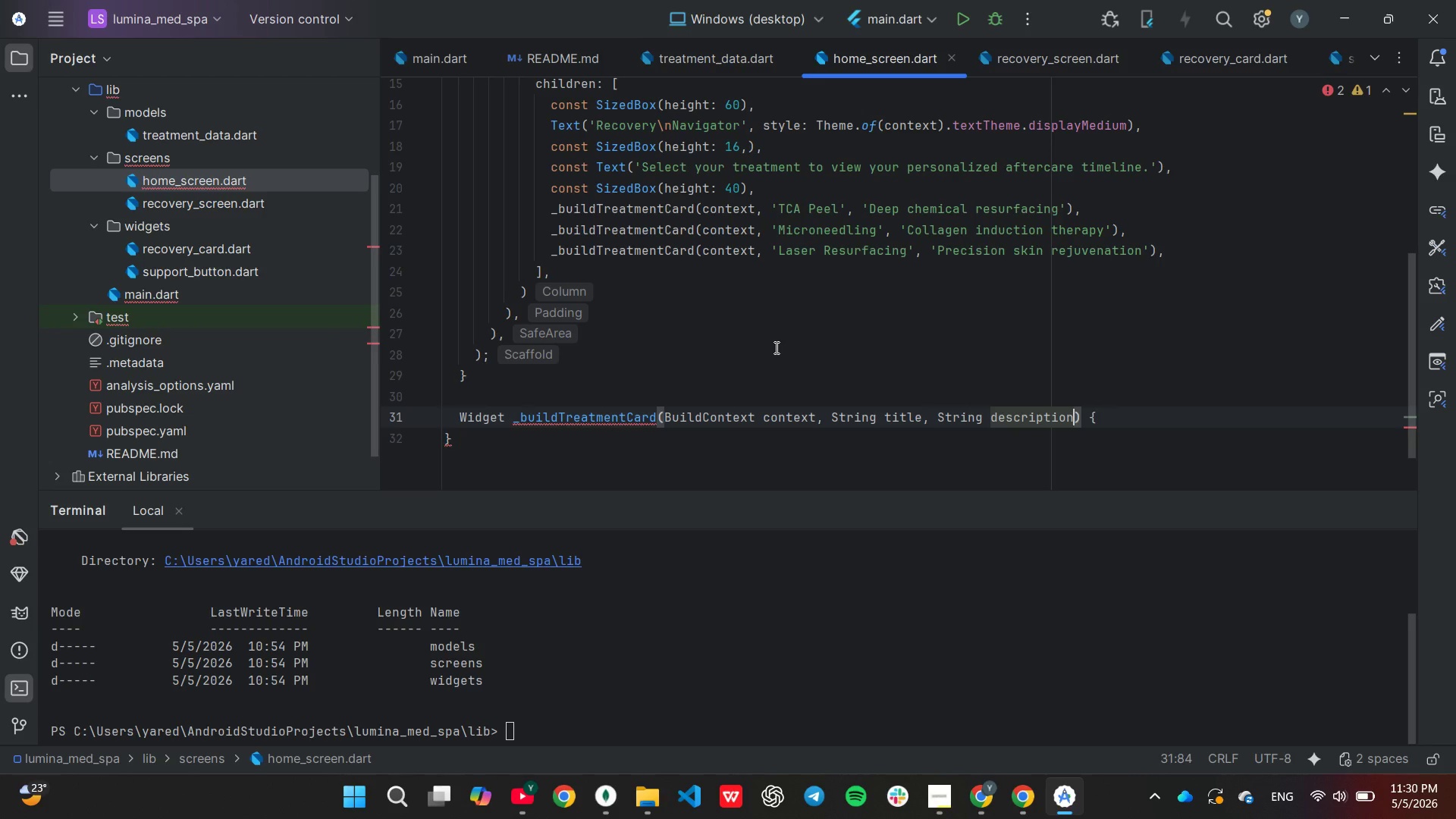 
hold_key(key=Backspace, duration=0.95)
 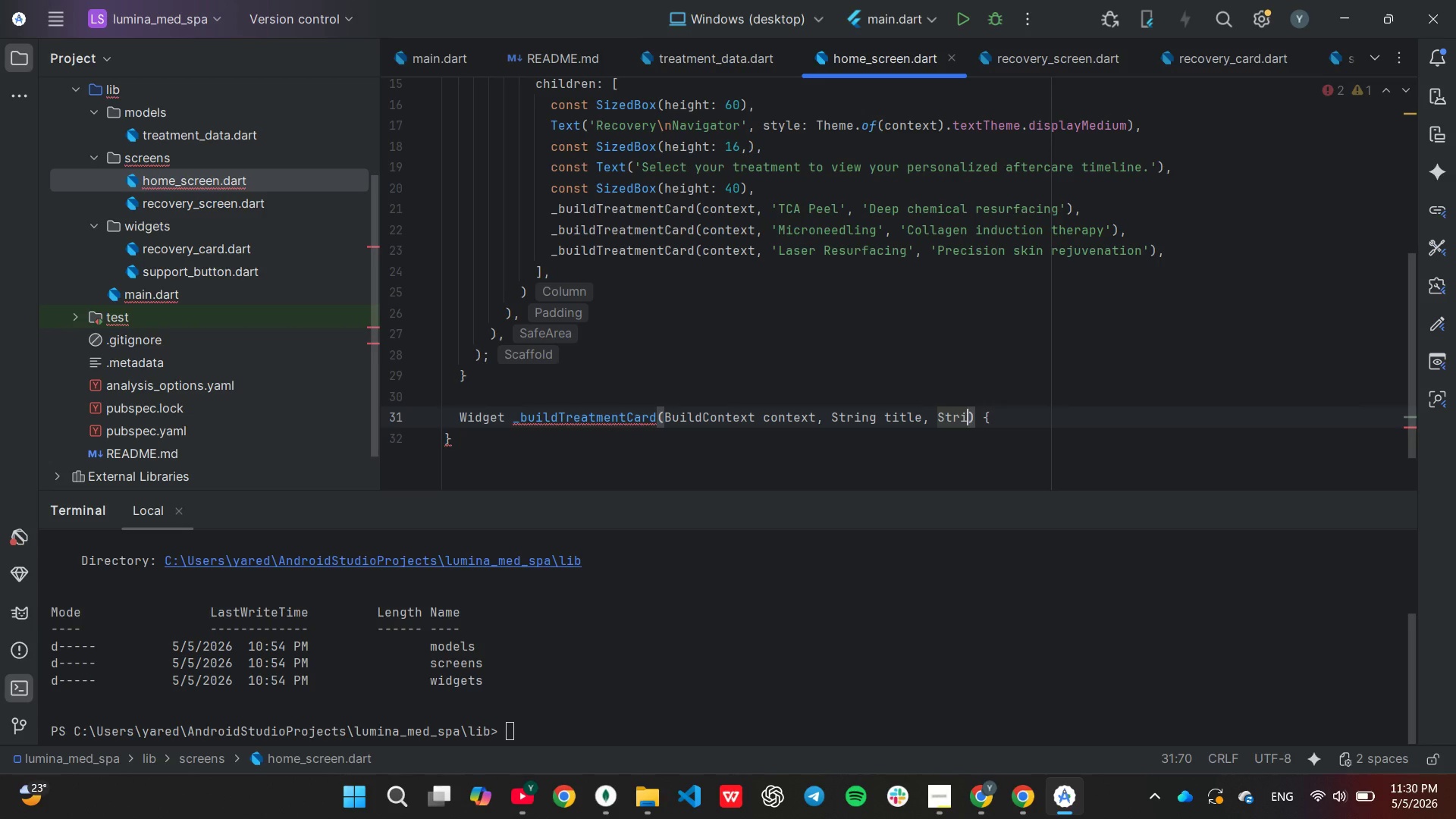 
key(Backspace)
key(Backspace)
key(Backspace)
type(tring subtitle)
 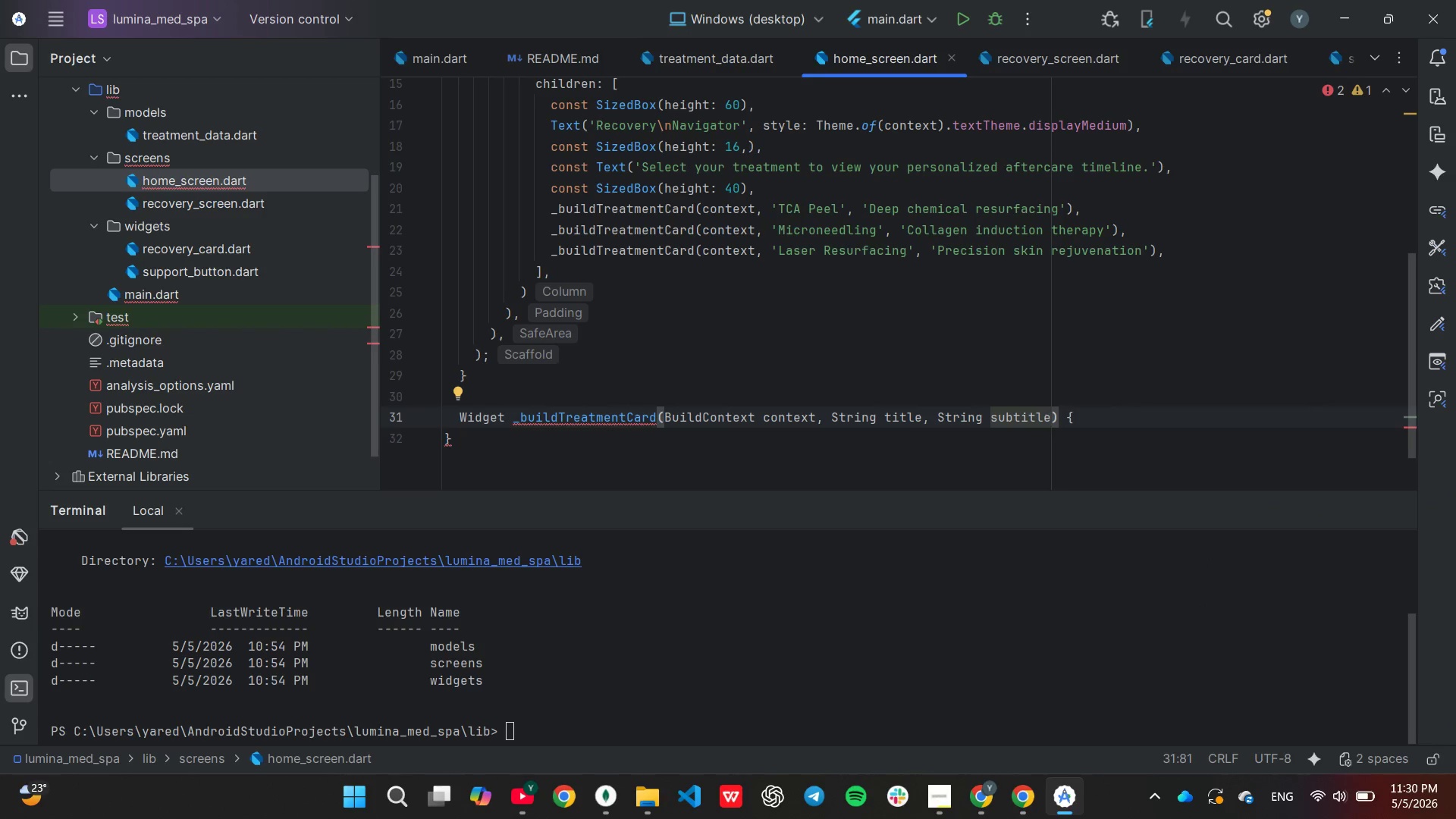 
key(ArrowRight)
 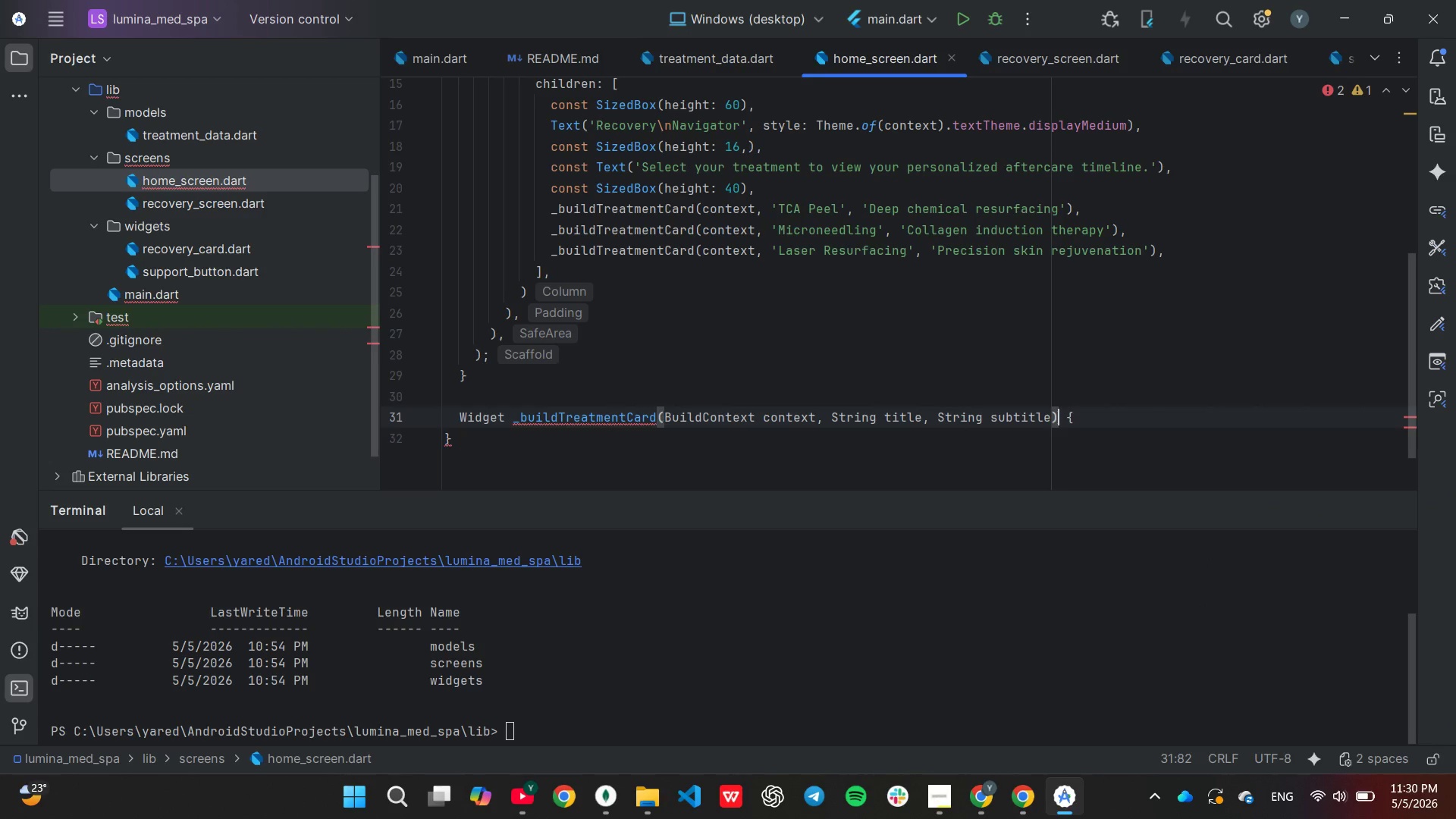 
key(ArrowRight)
 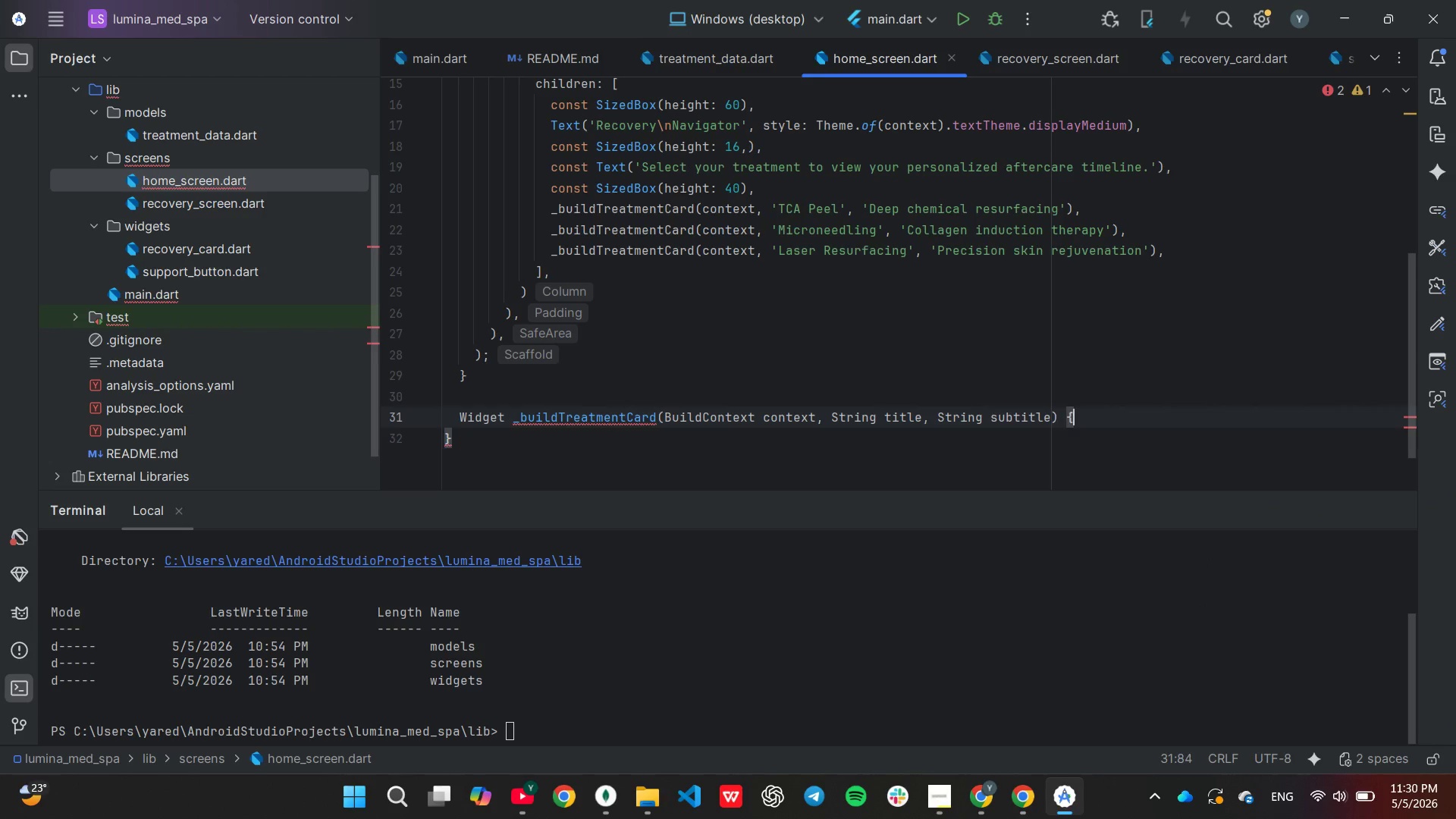 
key(ArrowRight)
 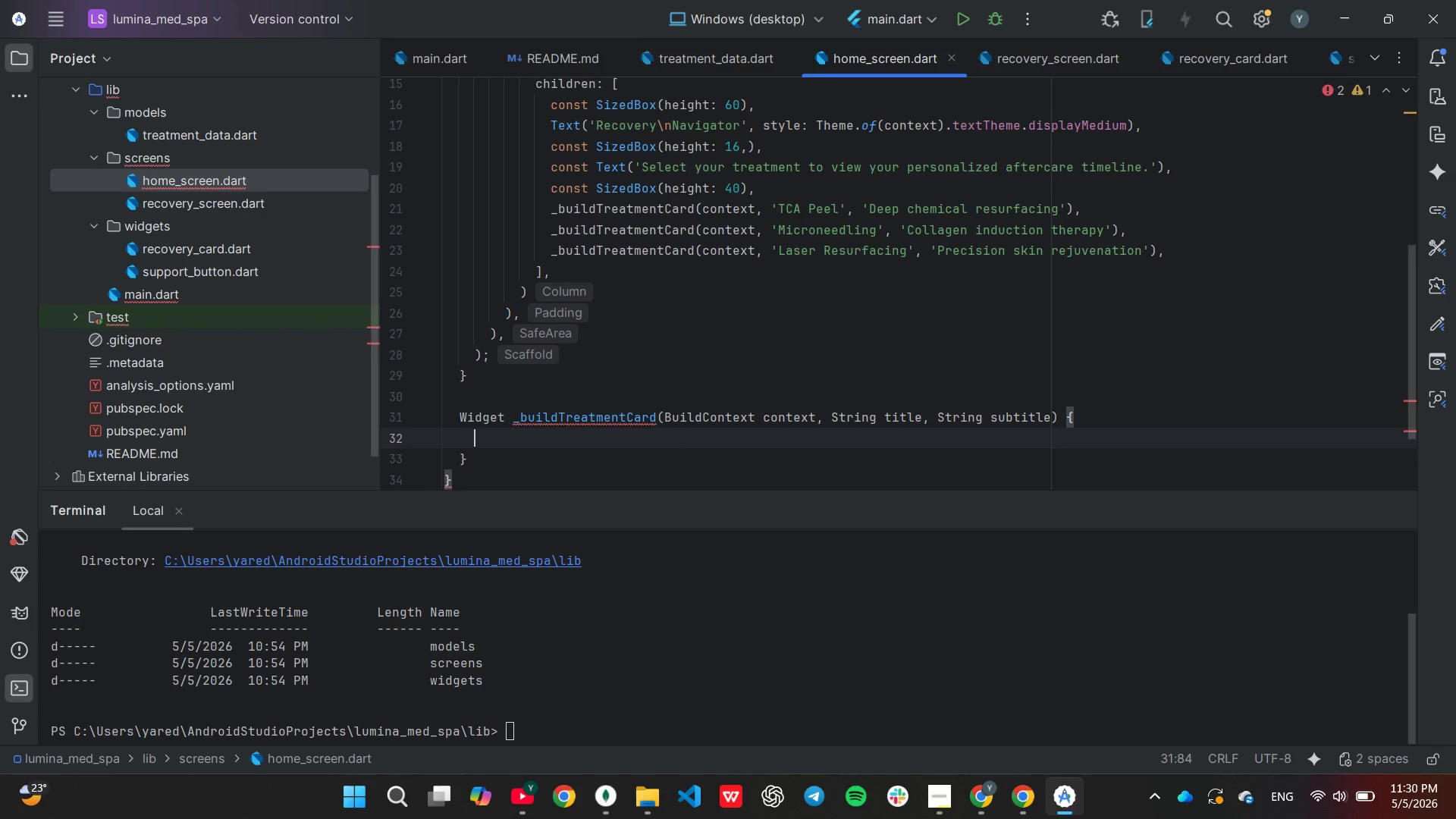 
key(Enter)
 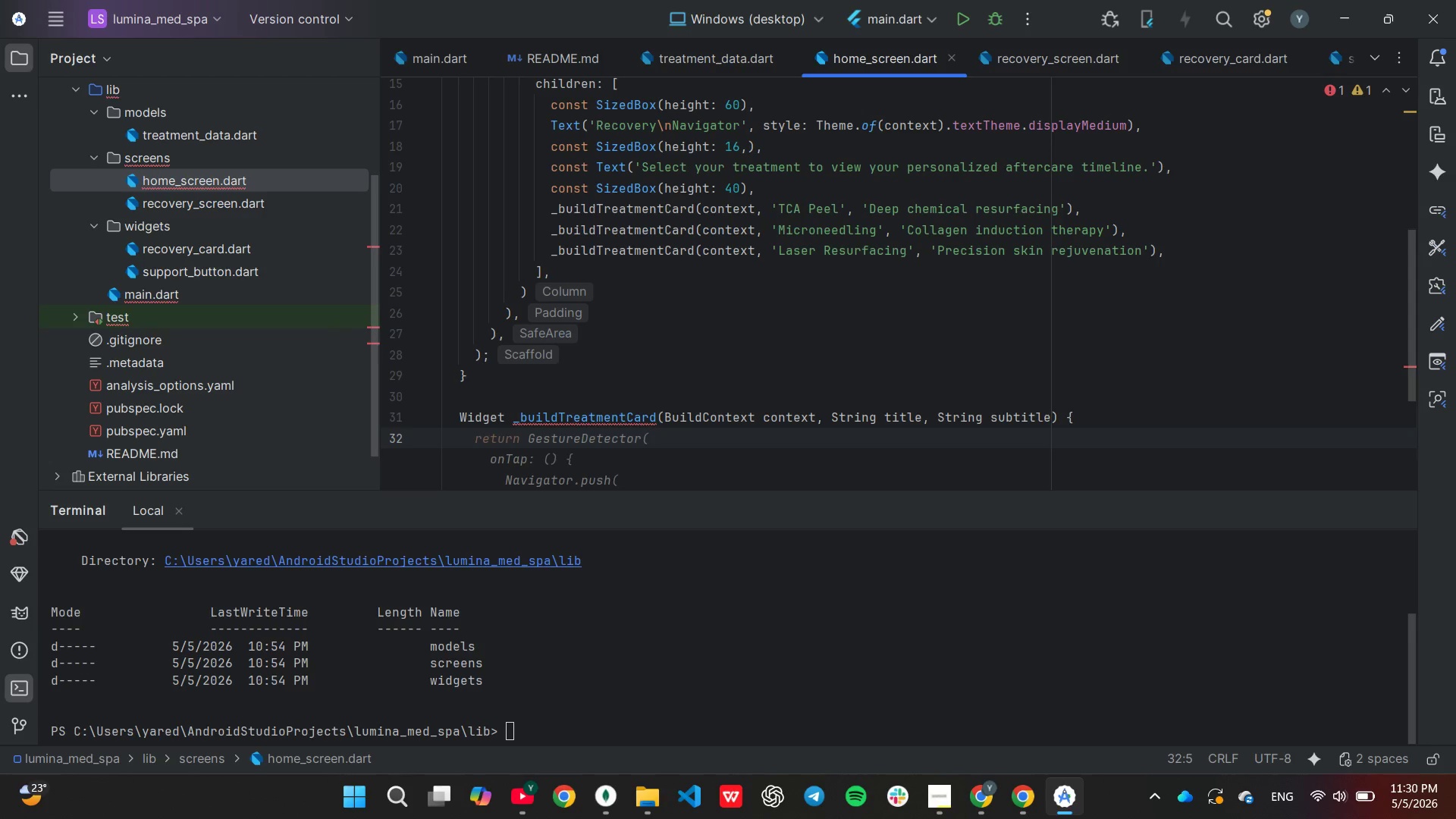 
type(return Card)
 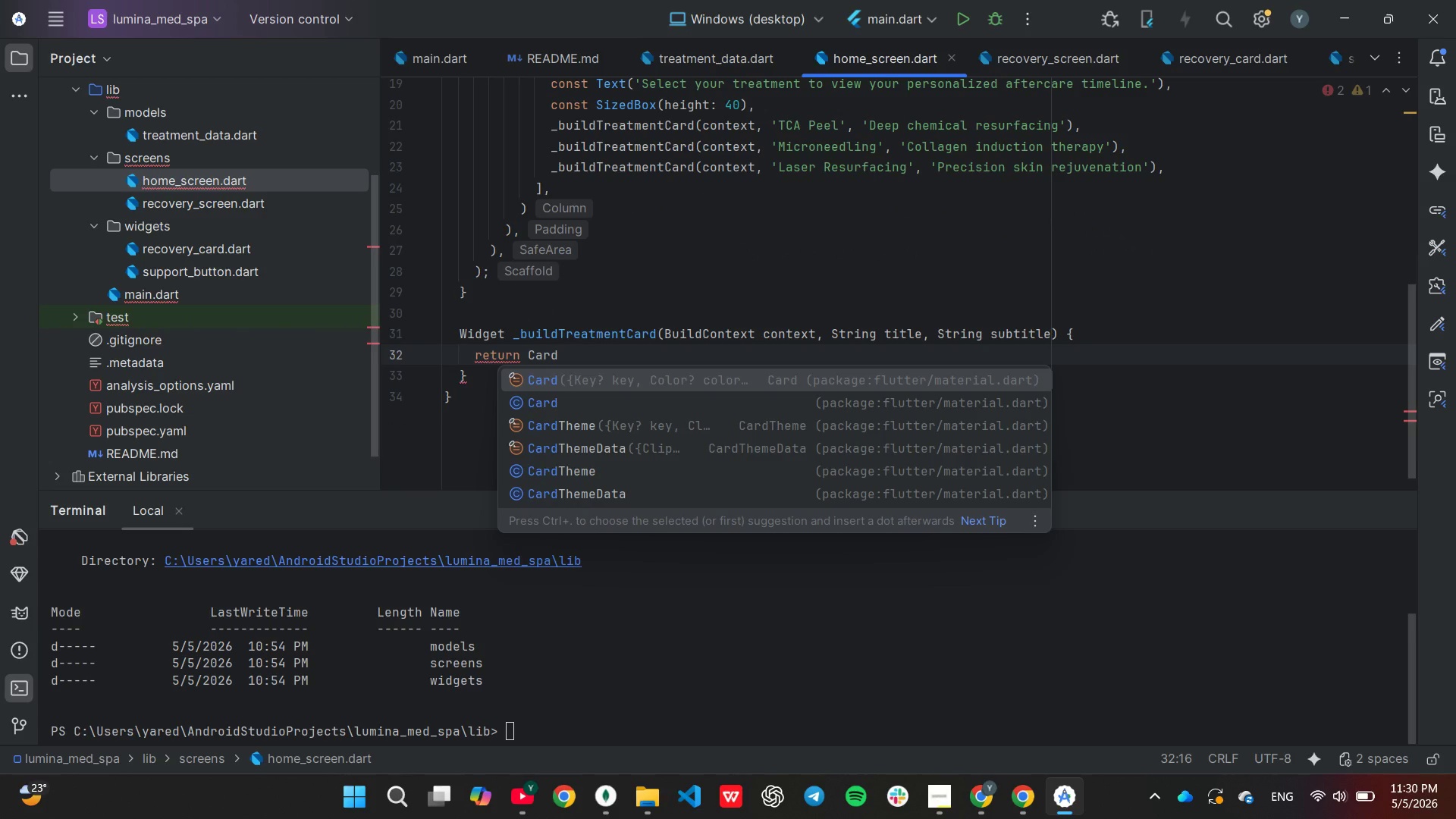 
key(Shift+9)
 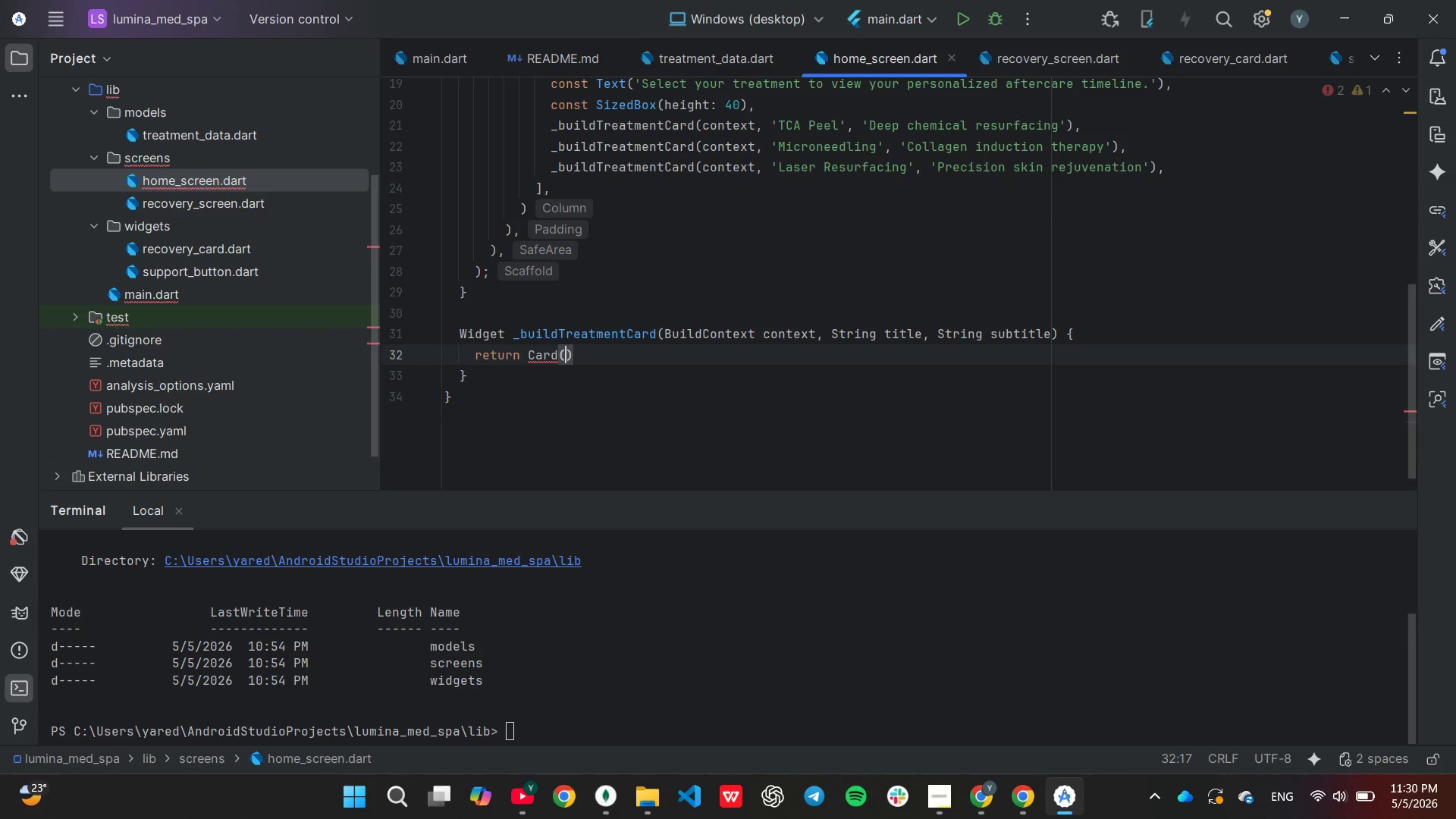 
key(Enter)
 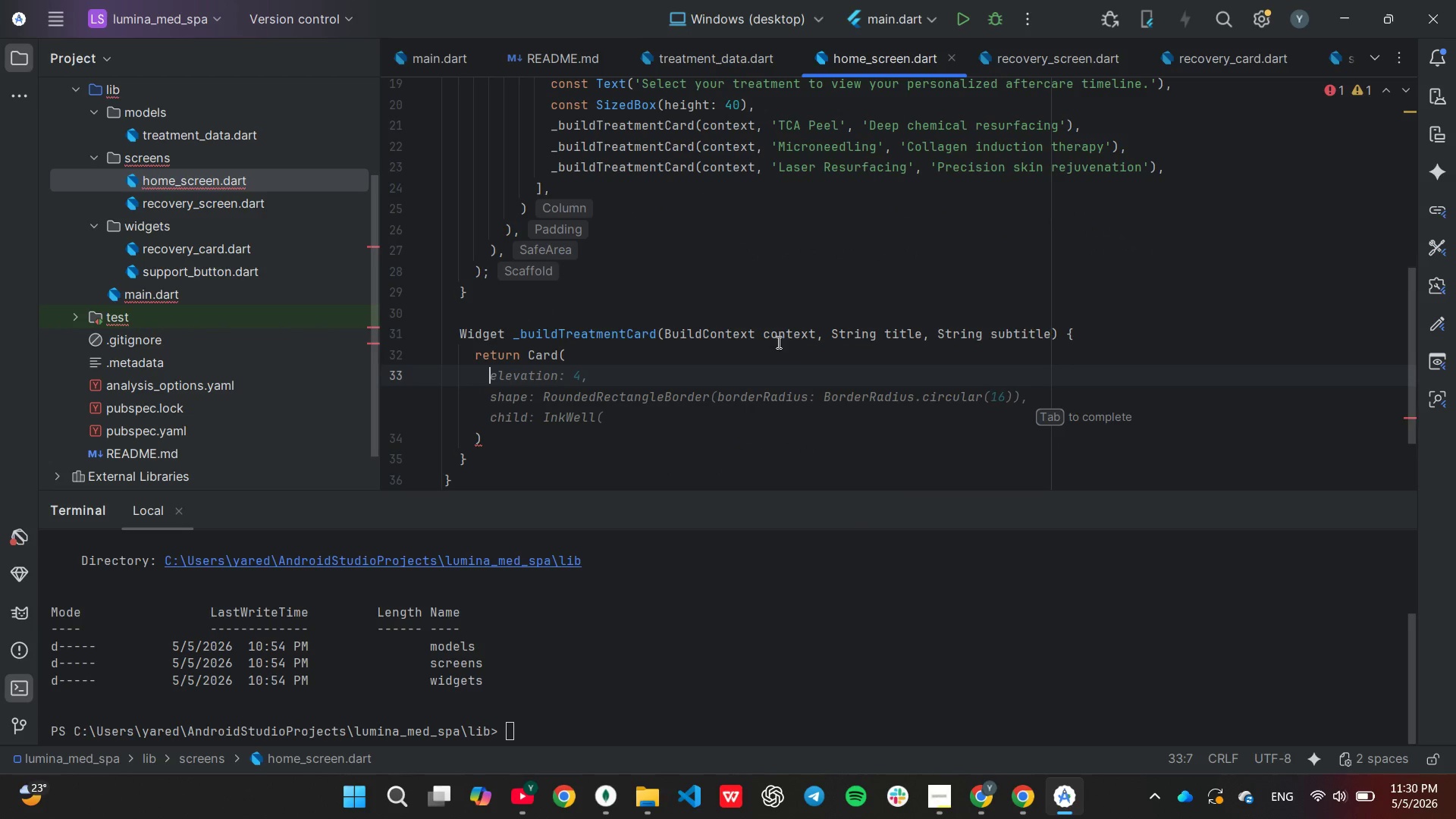 
mouse_move([777, 323])
 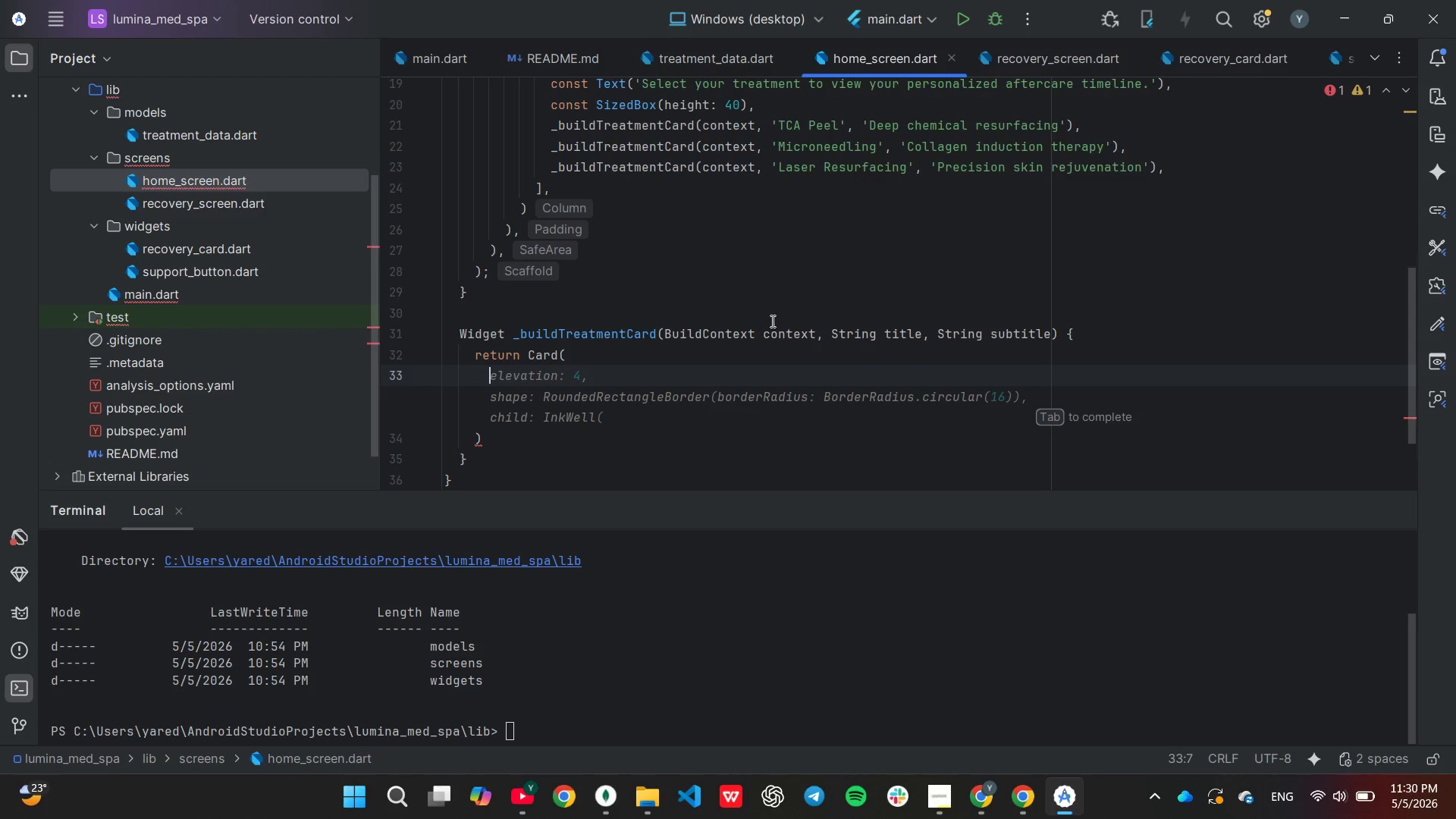 
type(ele)
 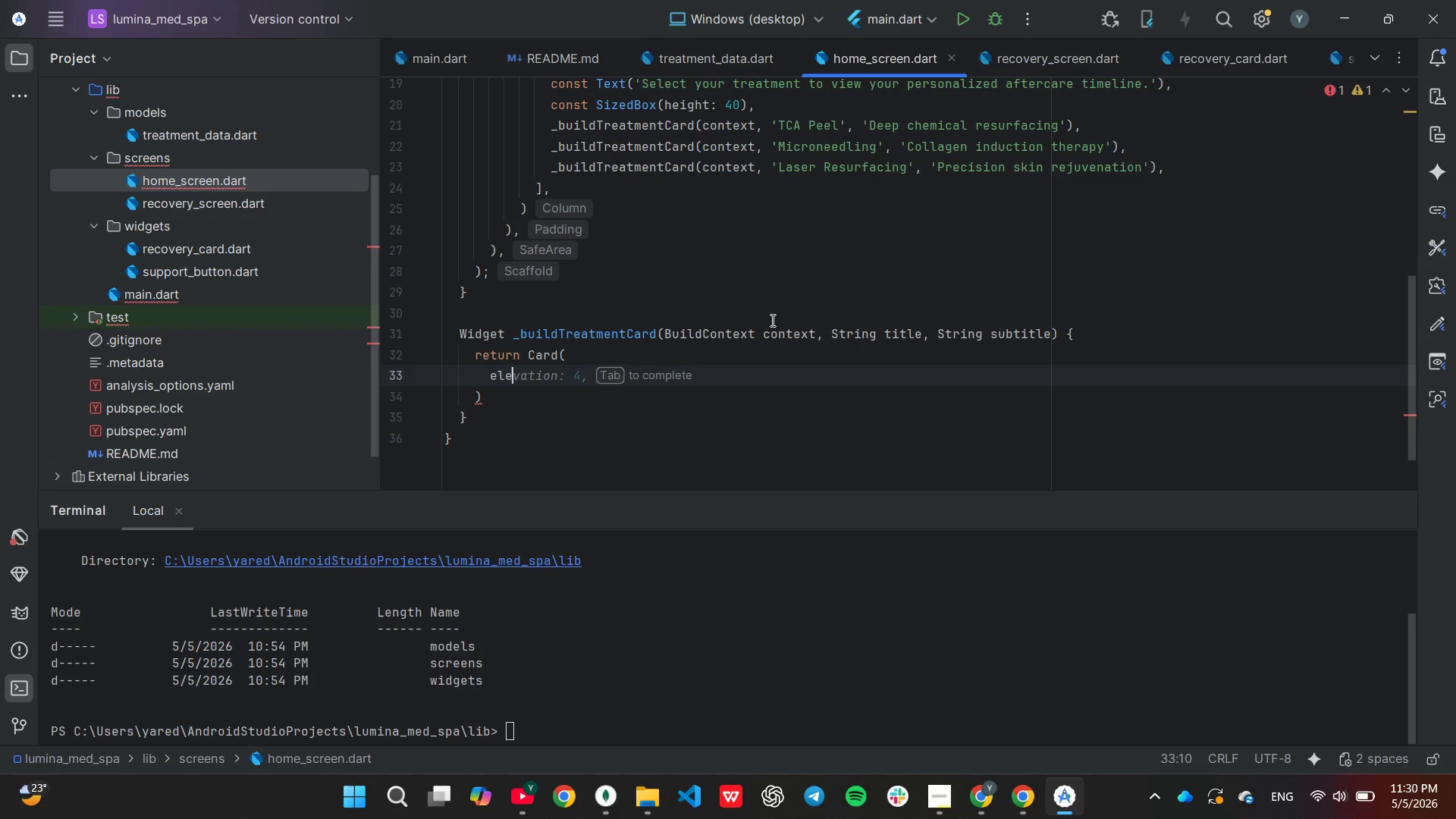 
key(Enter)
 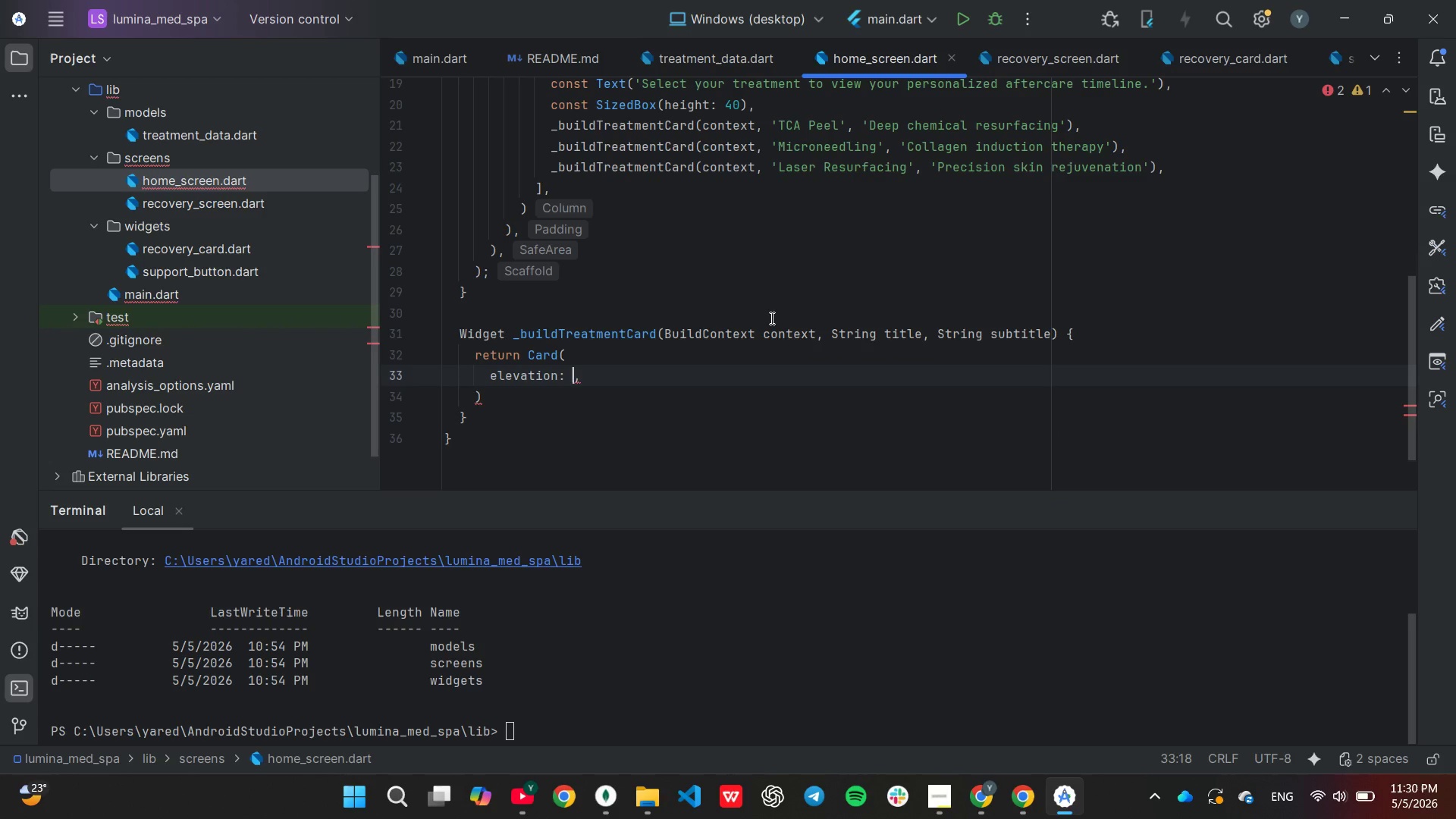 
key(0)
 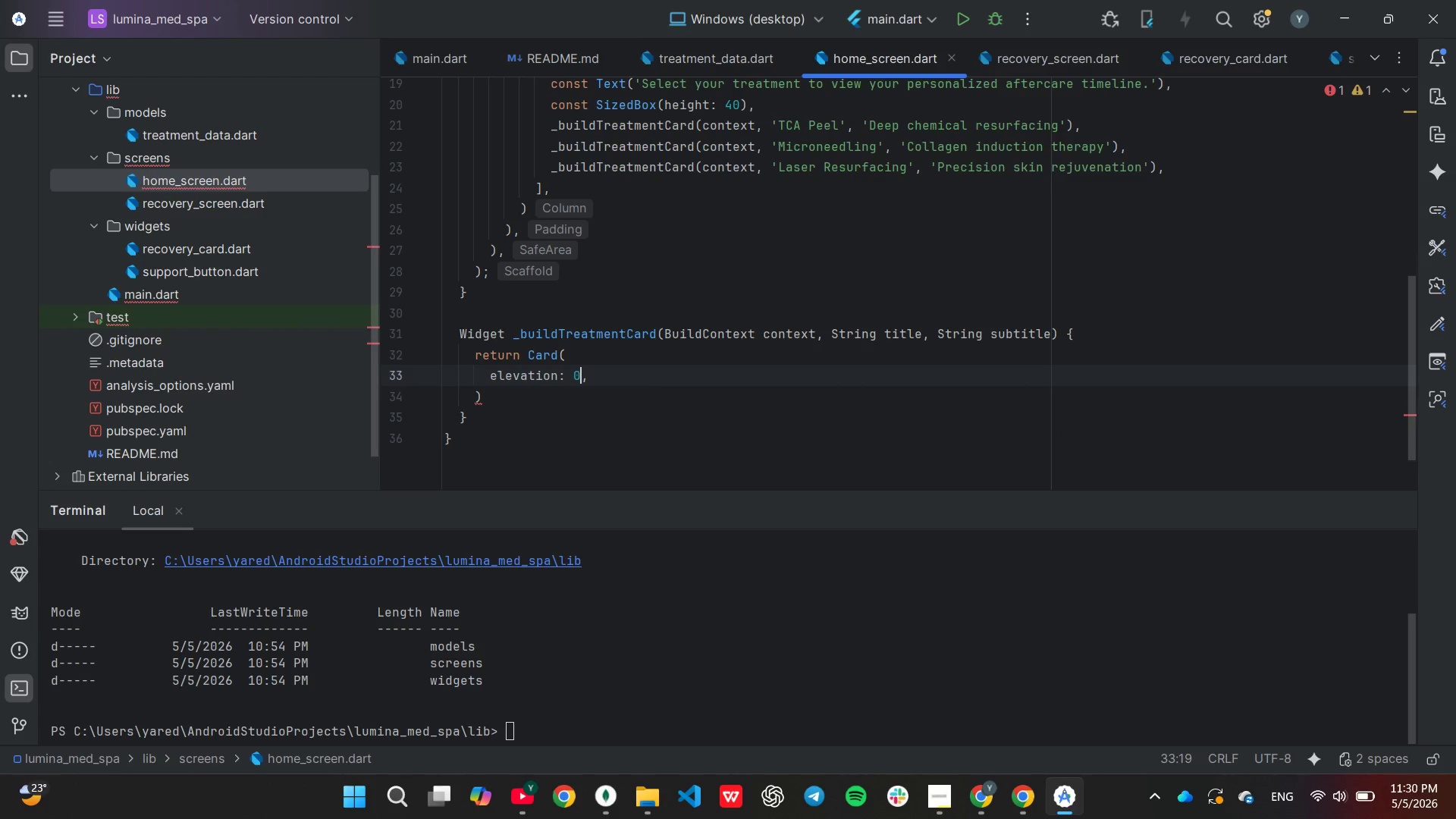 
key(ArrowRight)
 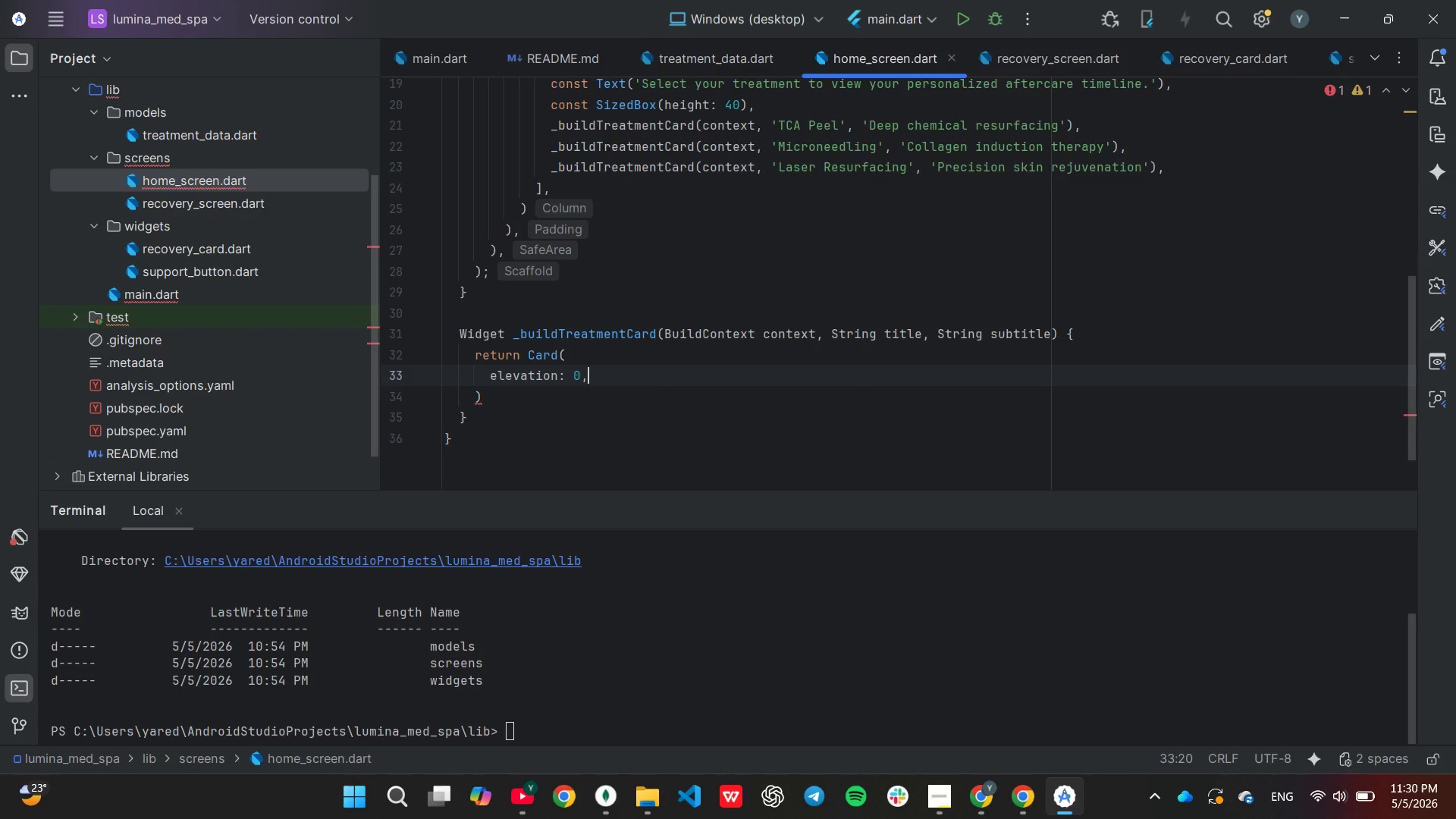 
key(Enter)
 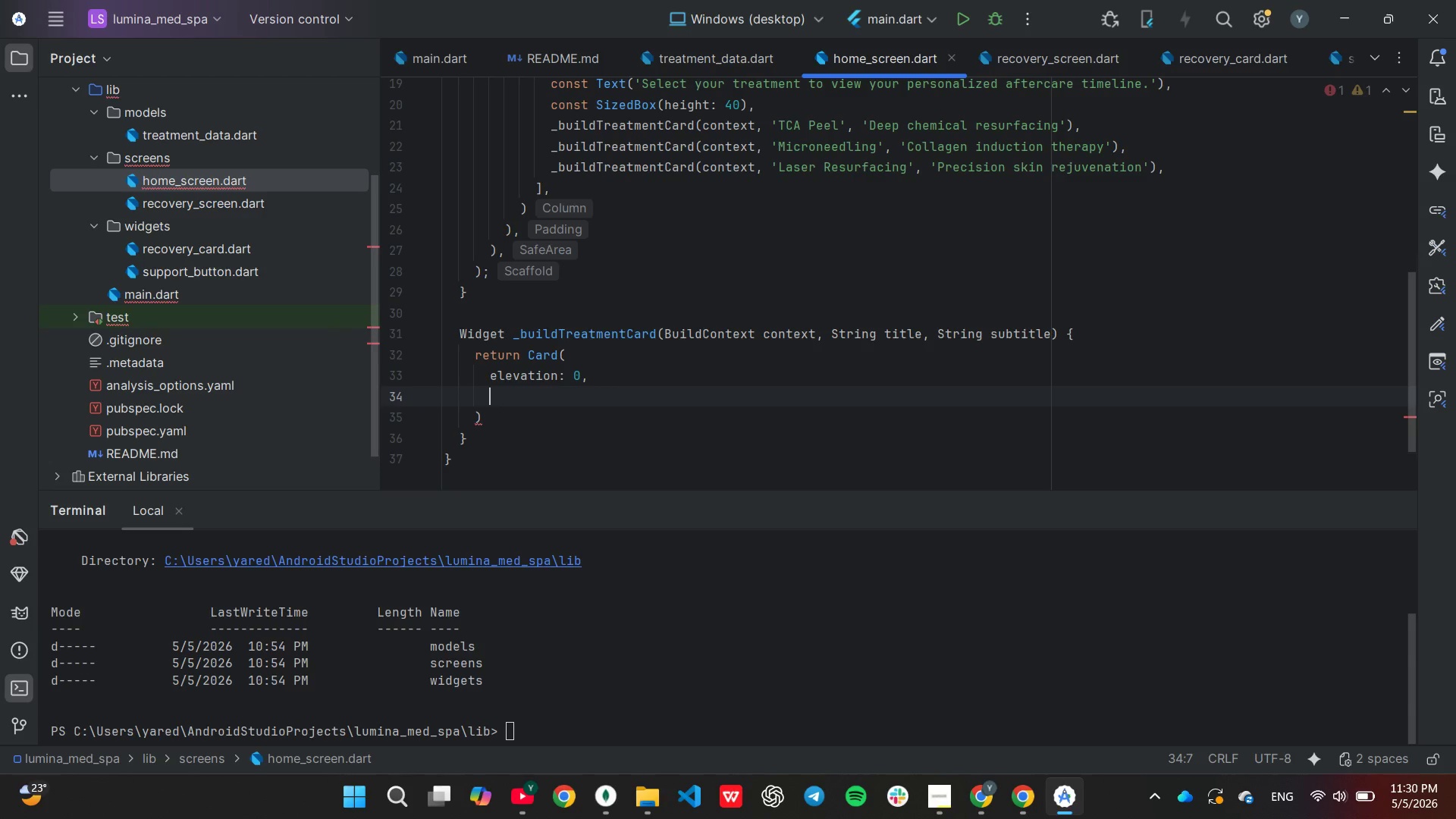 
type(margin)
 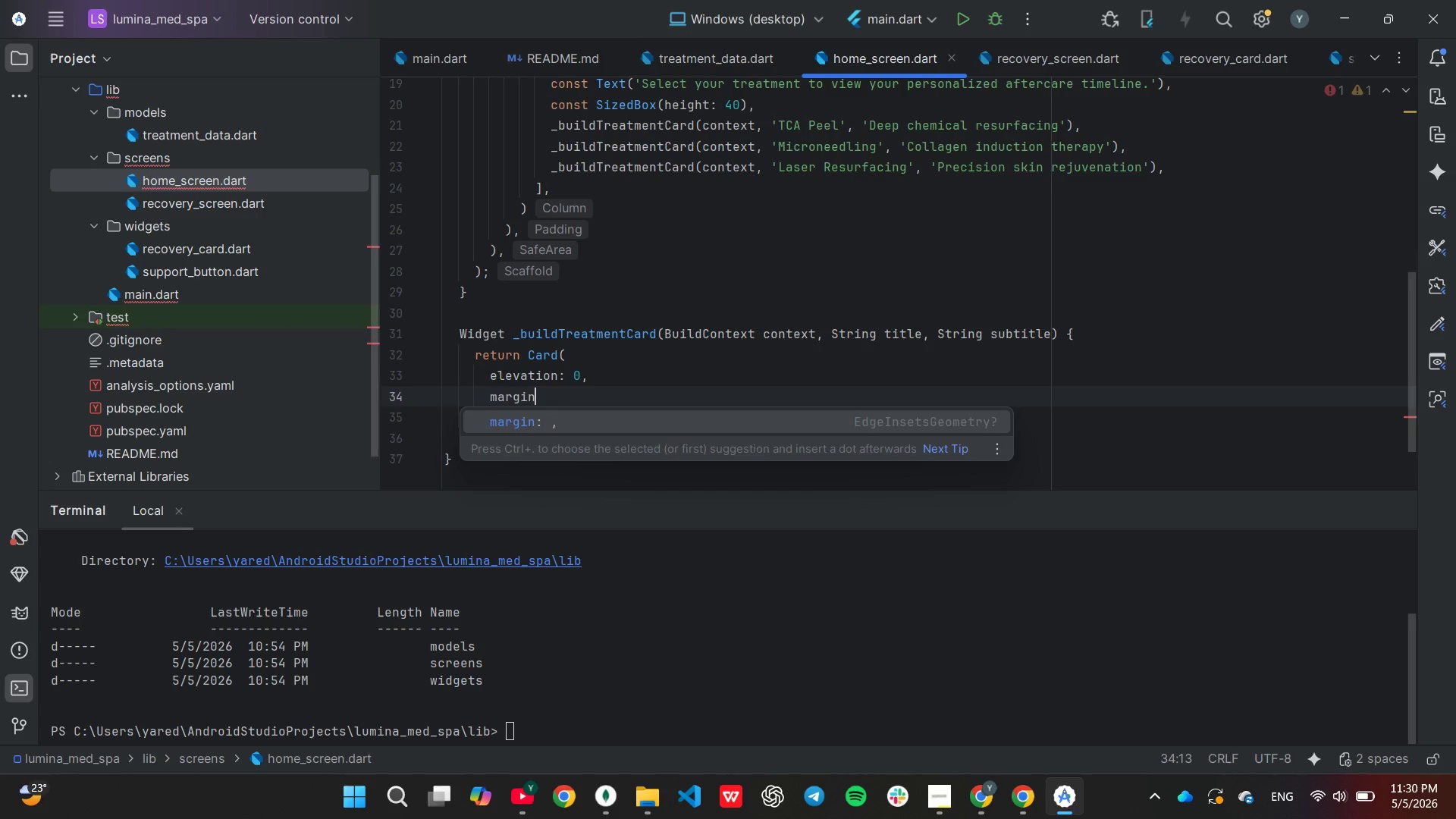 
key(Enter)
 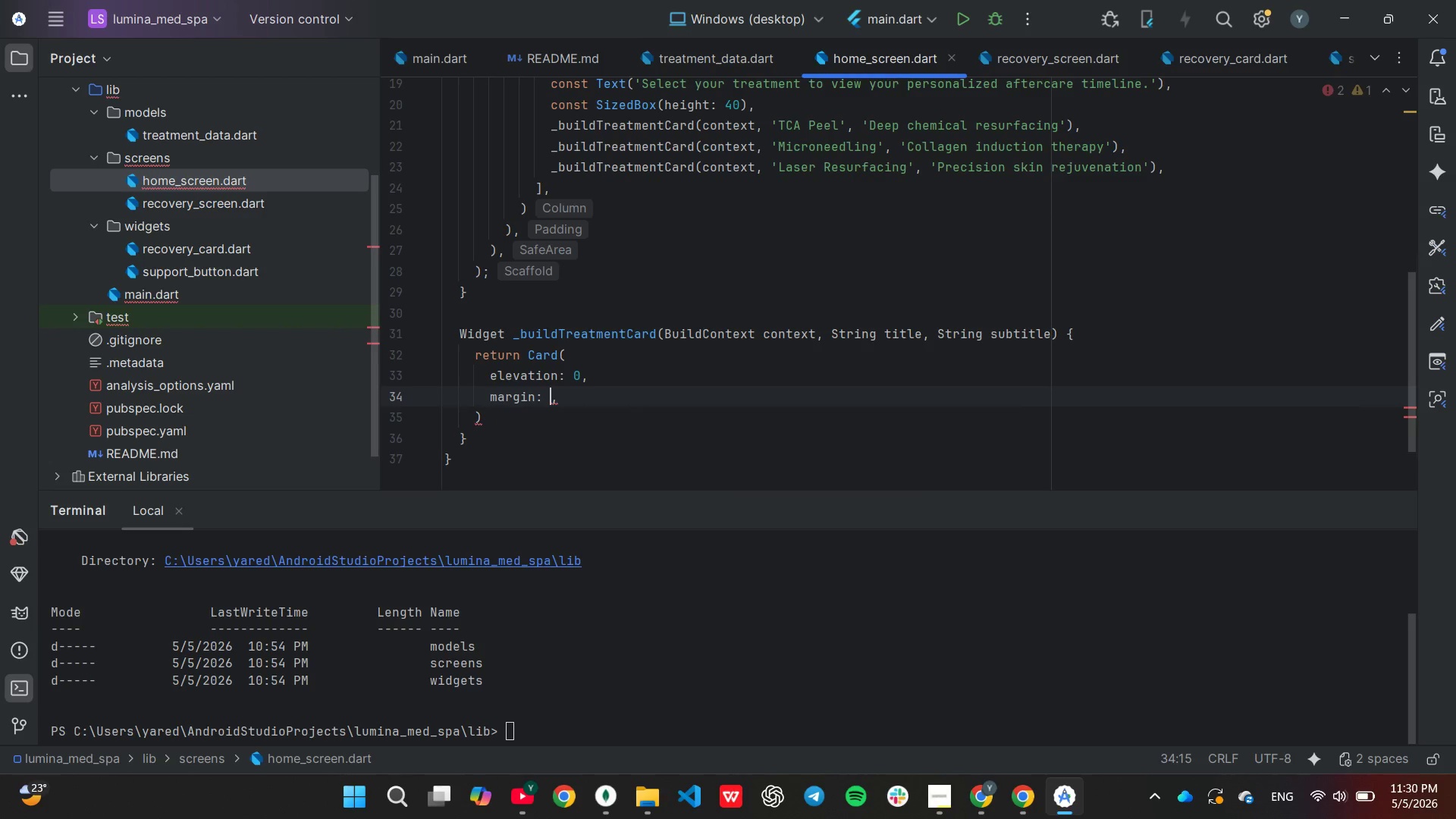 
type(const EdgeInsets.nly)
 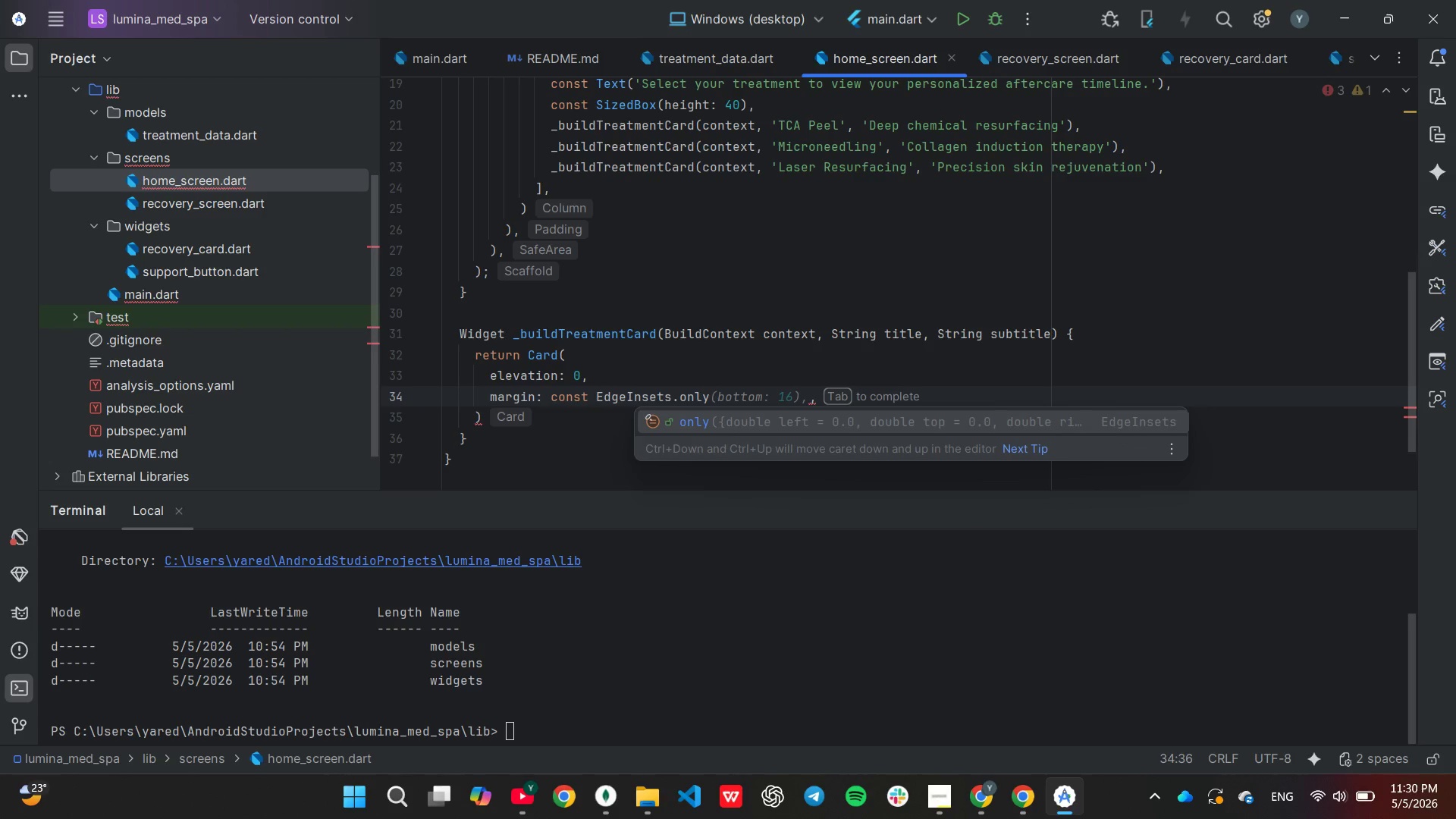 
key(Tab)
 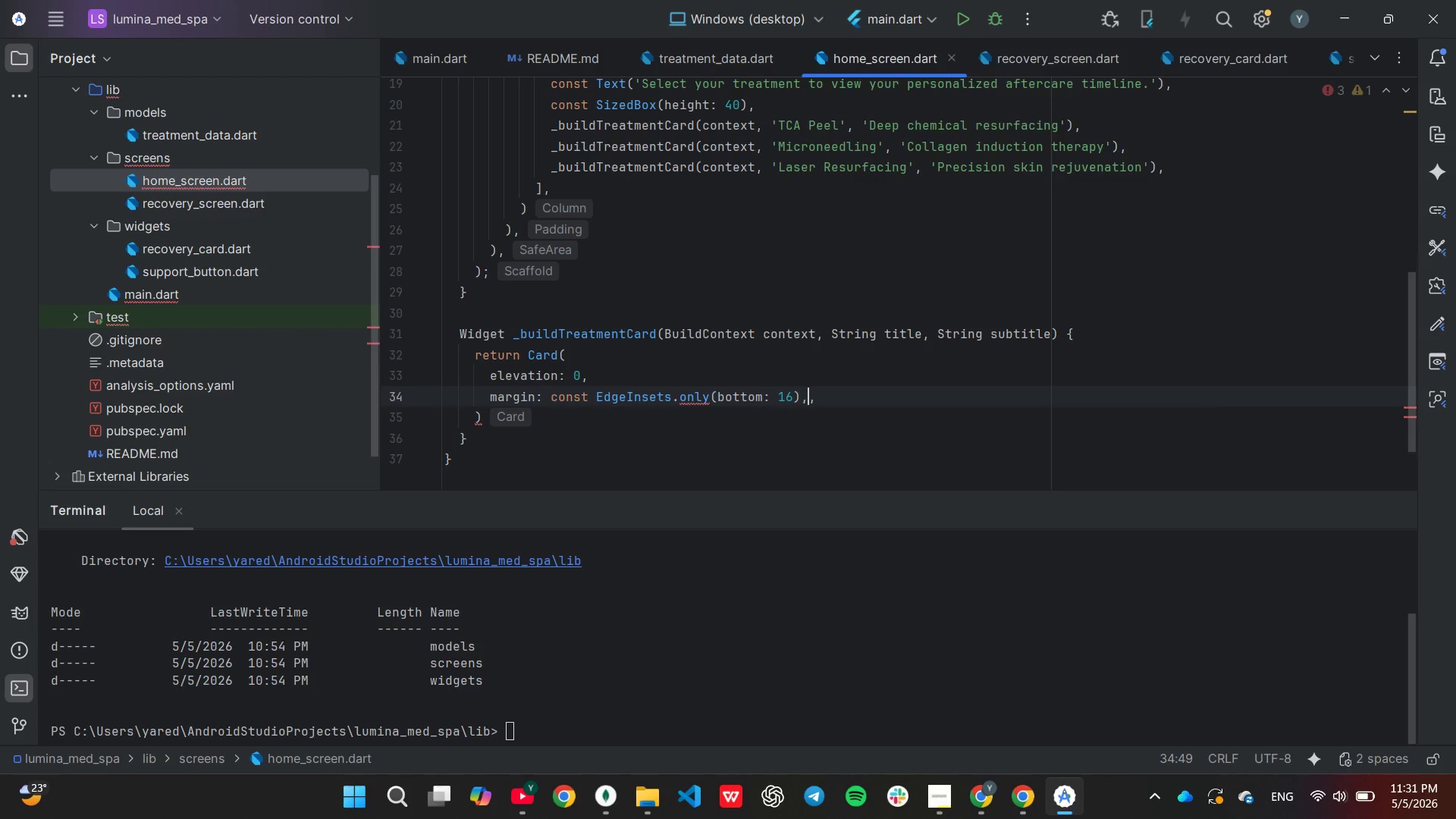 
key(Backspace)
 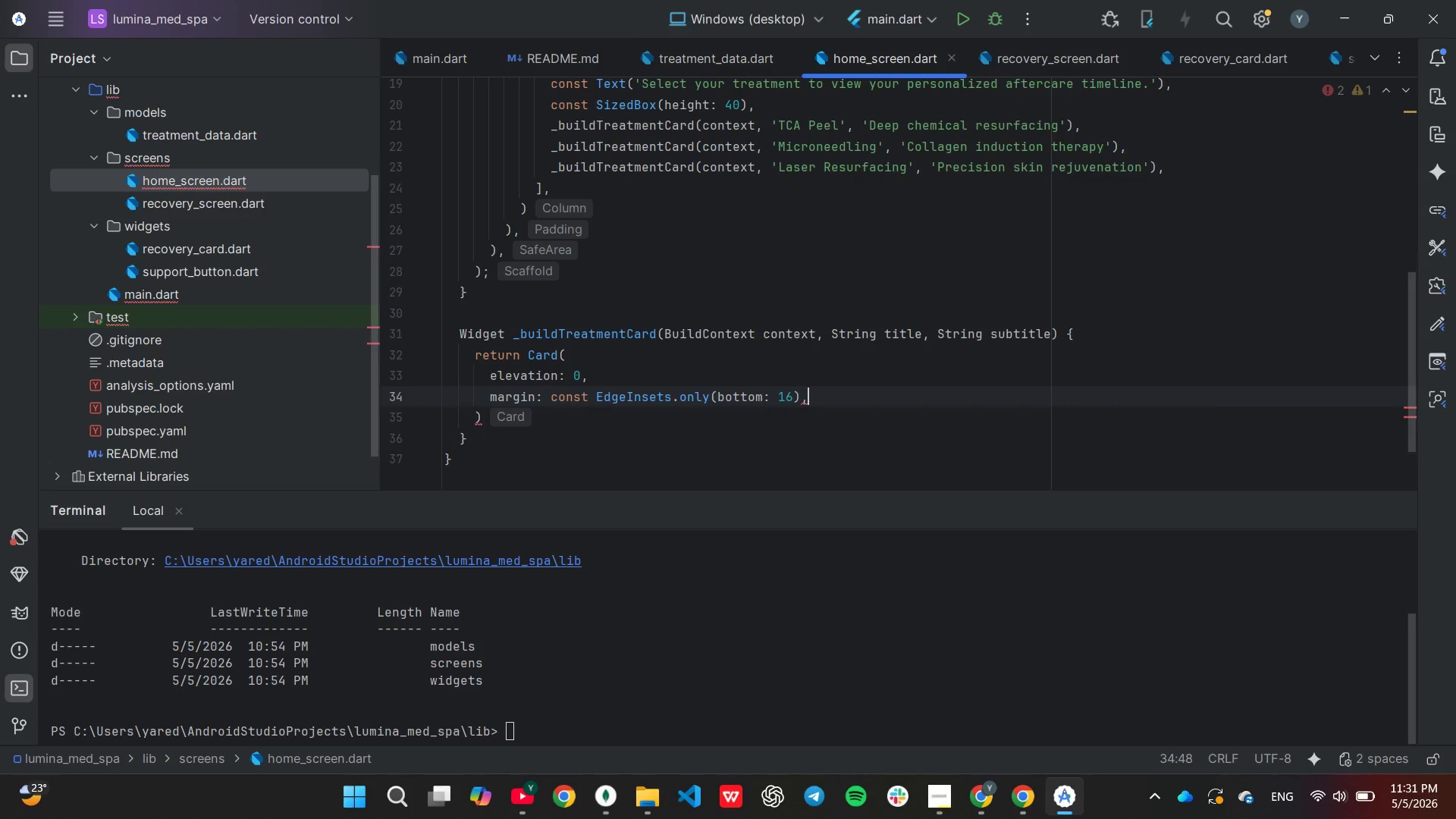 
key(ArrowRight)
 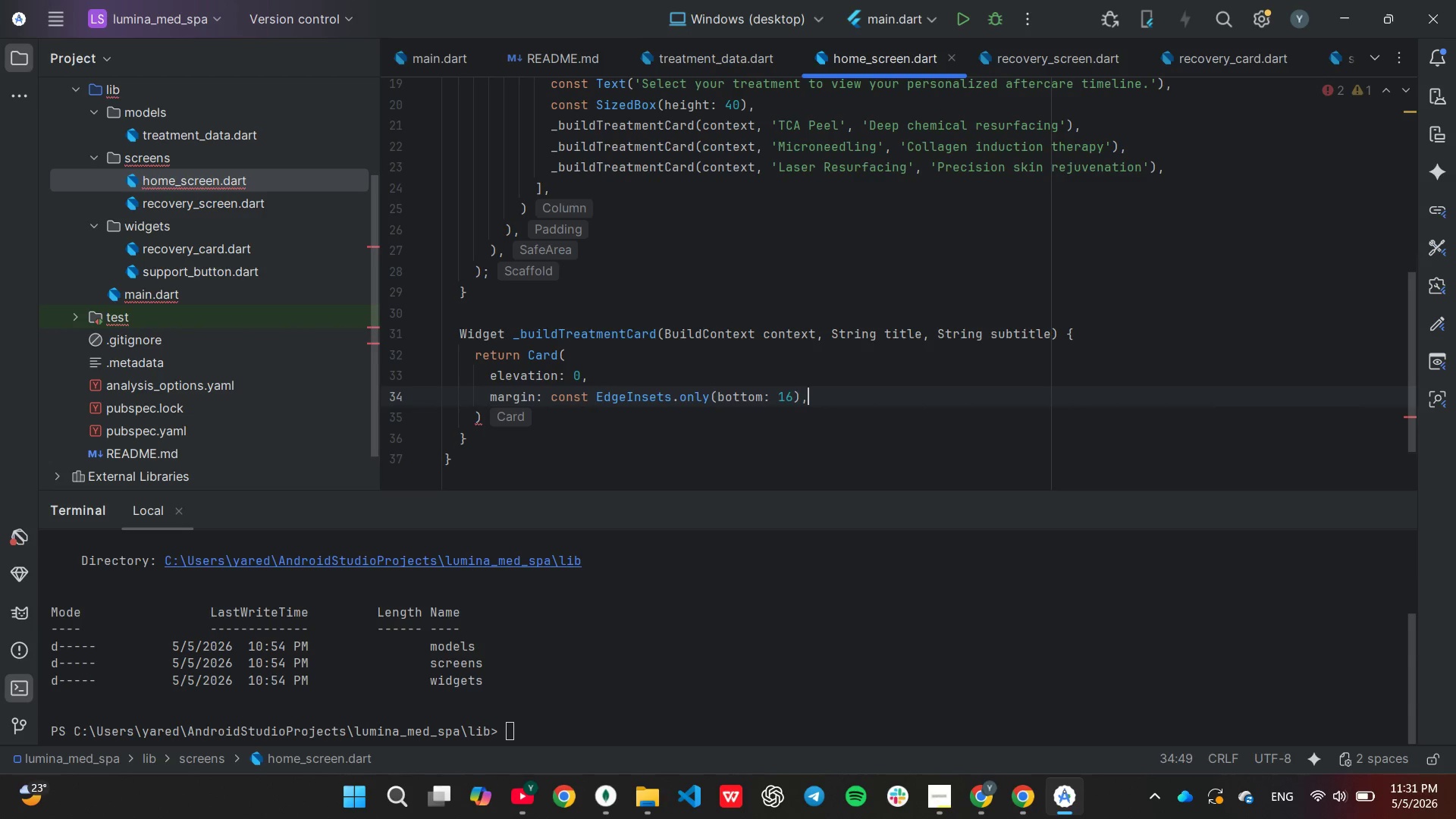 
key(Enter)
 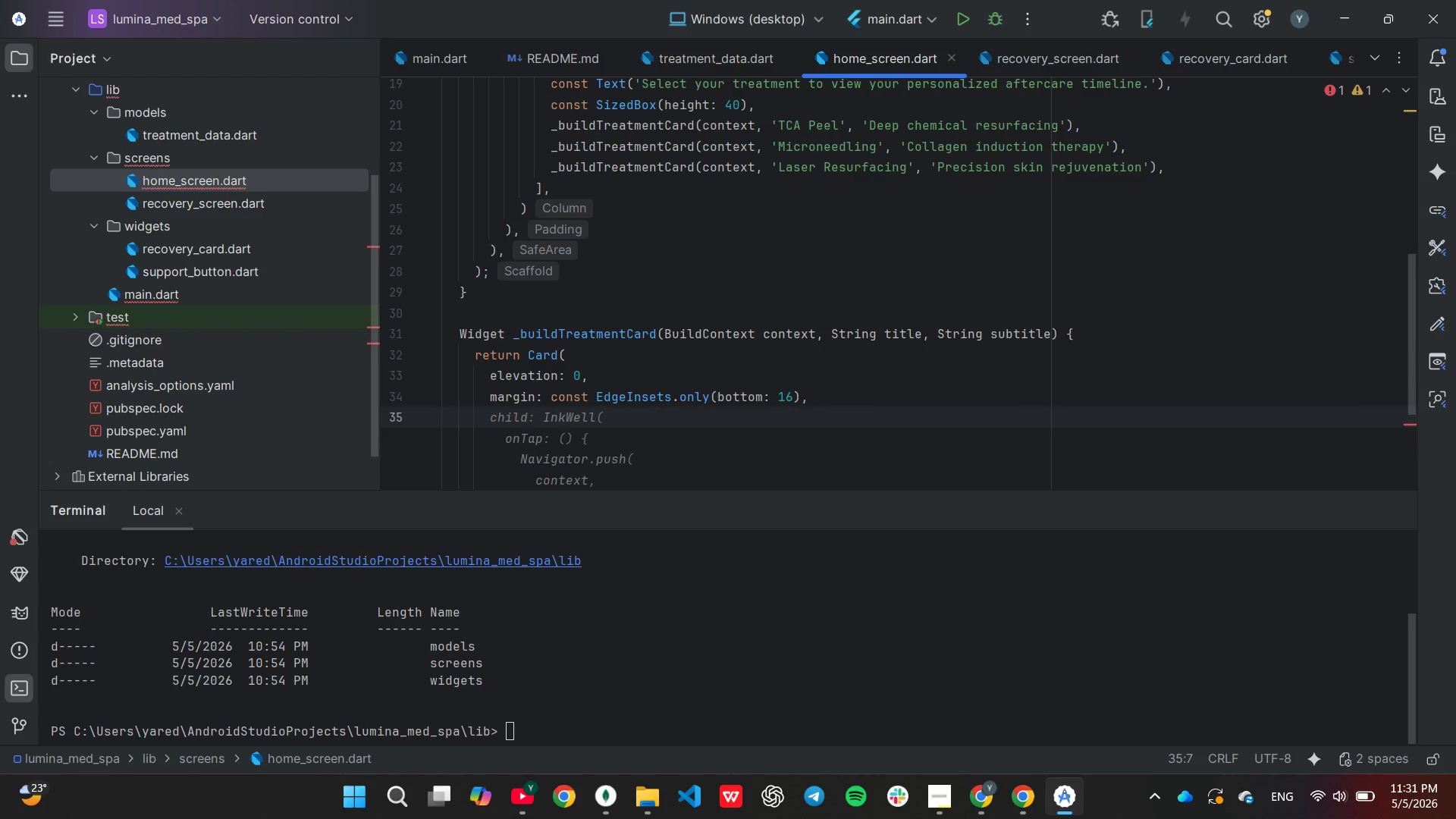 
type(shape)
 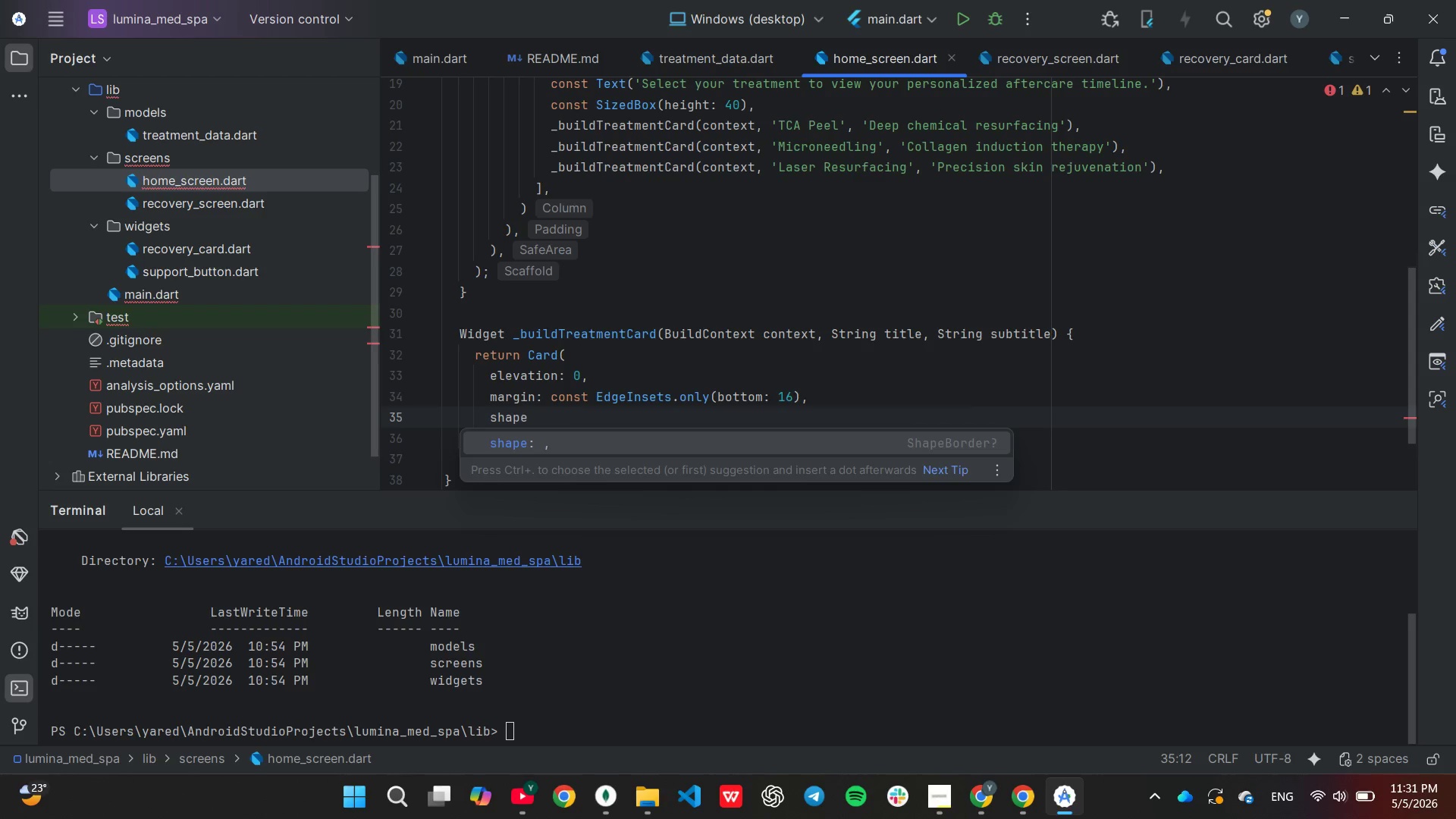 
key(Enter)
 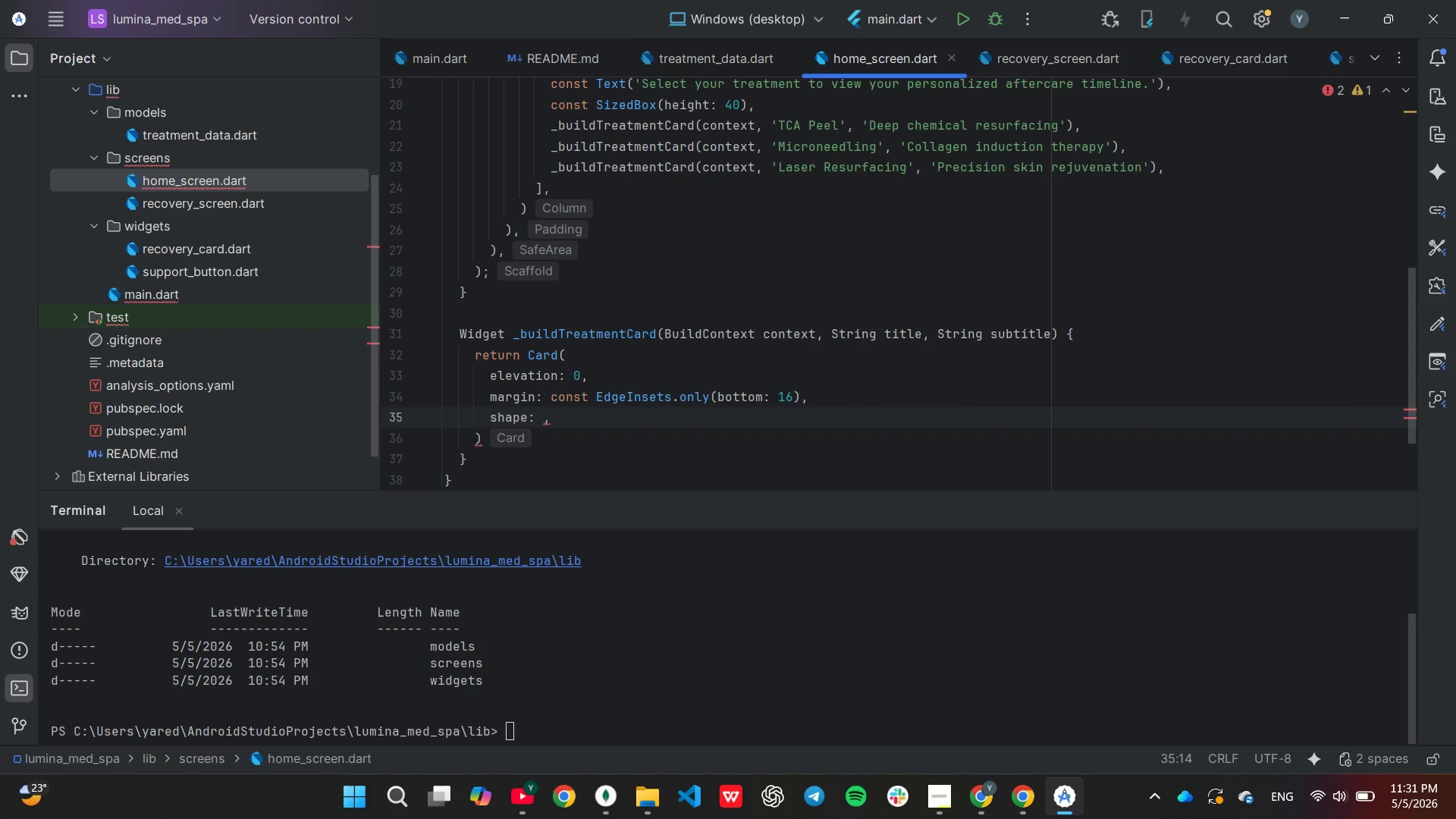 
type(RoundRe)
 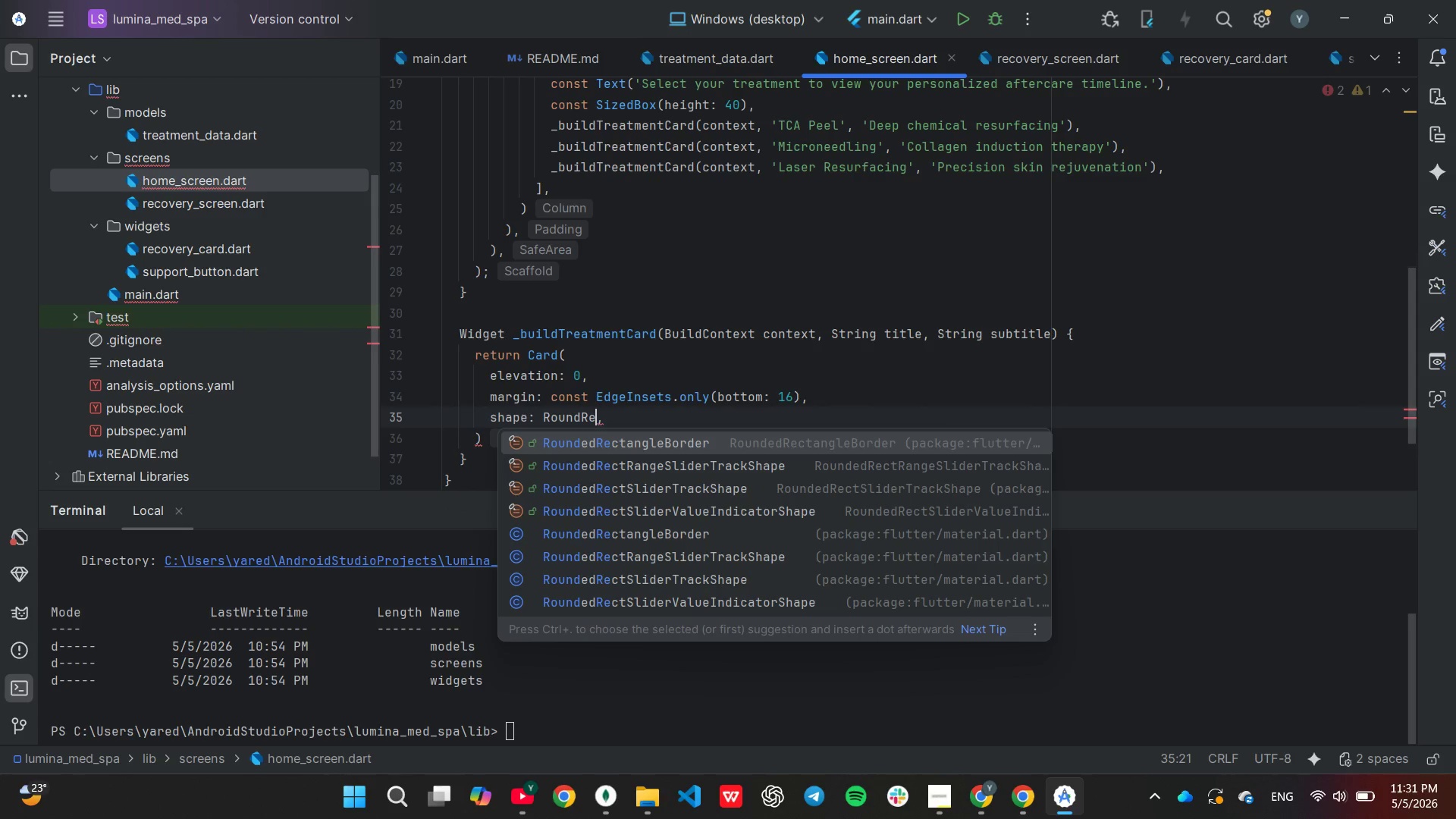 
key(ArrowDown)
 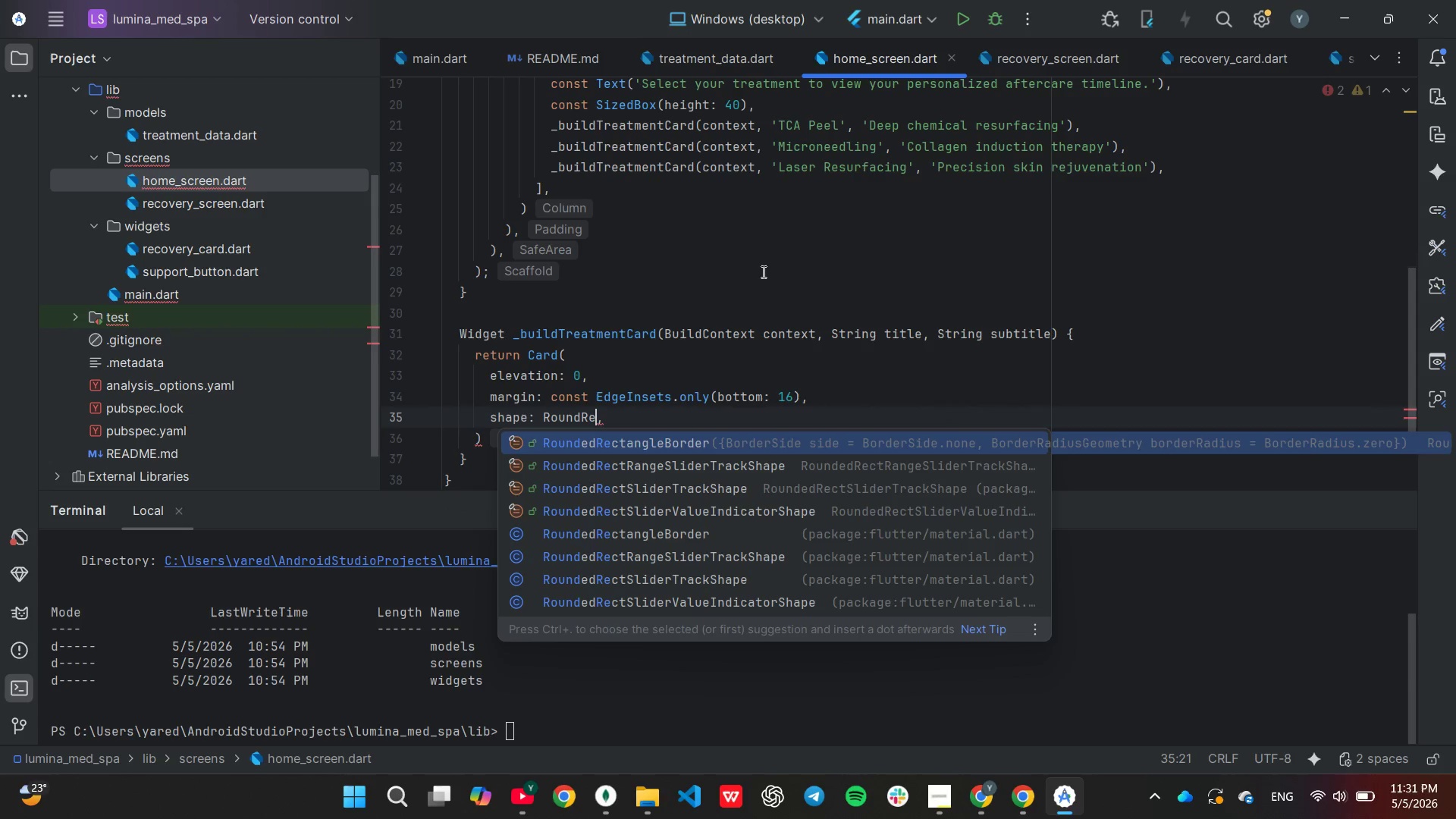 
key(ArrowUp)
 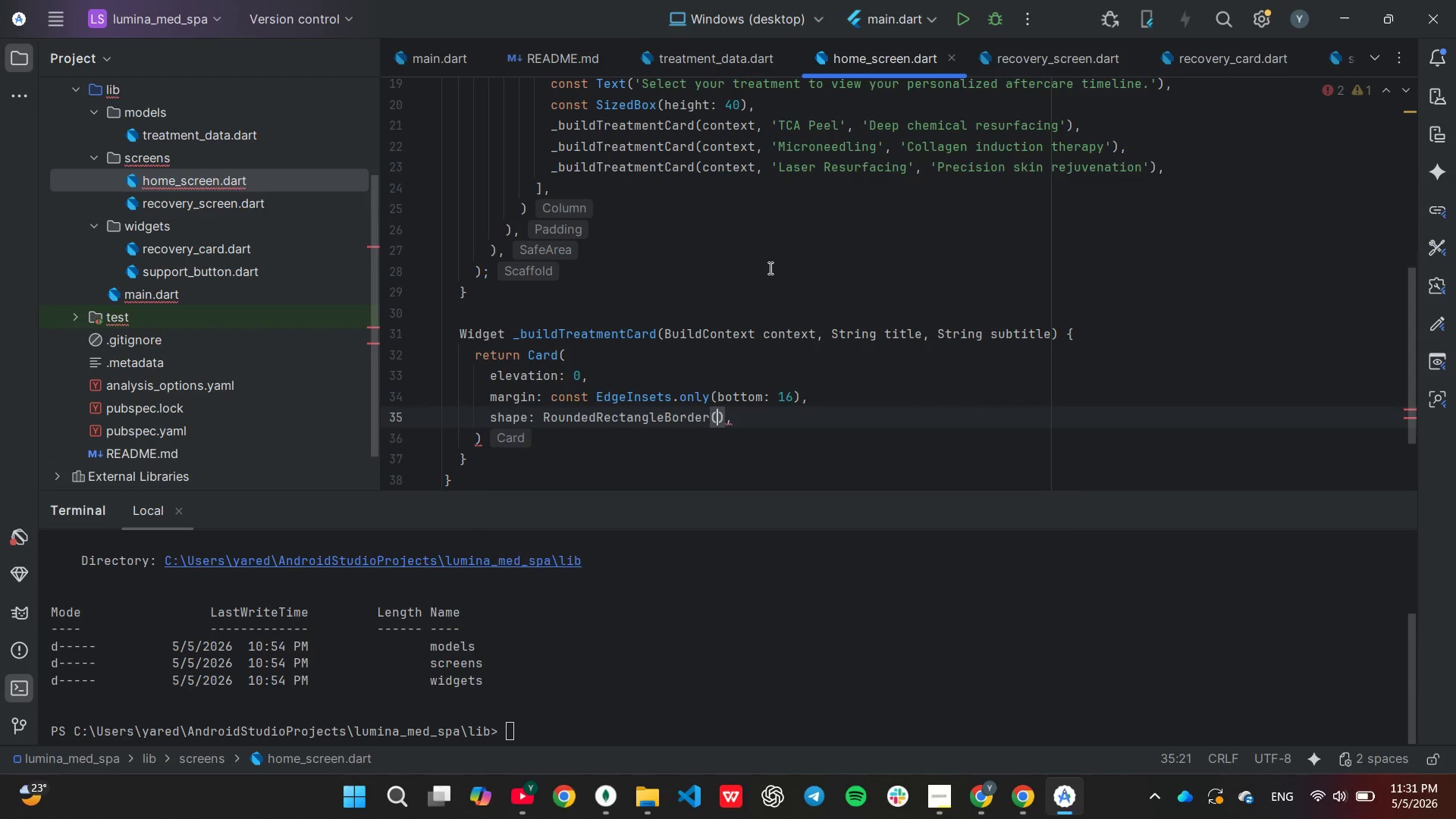 
key(Enter)
 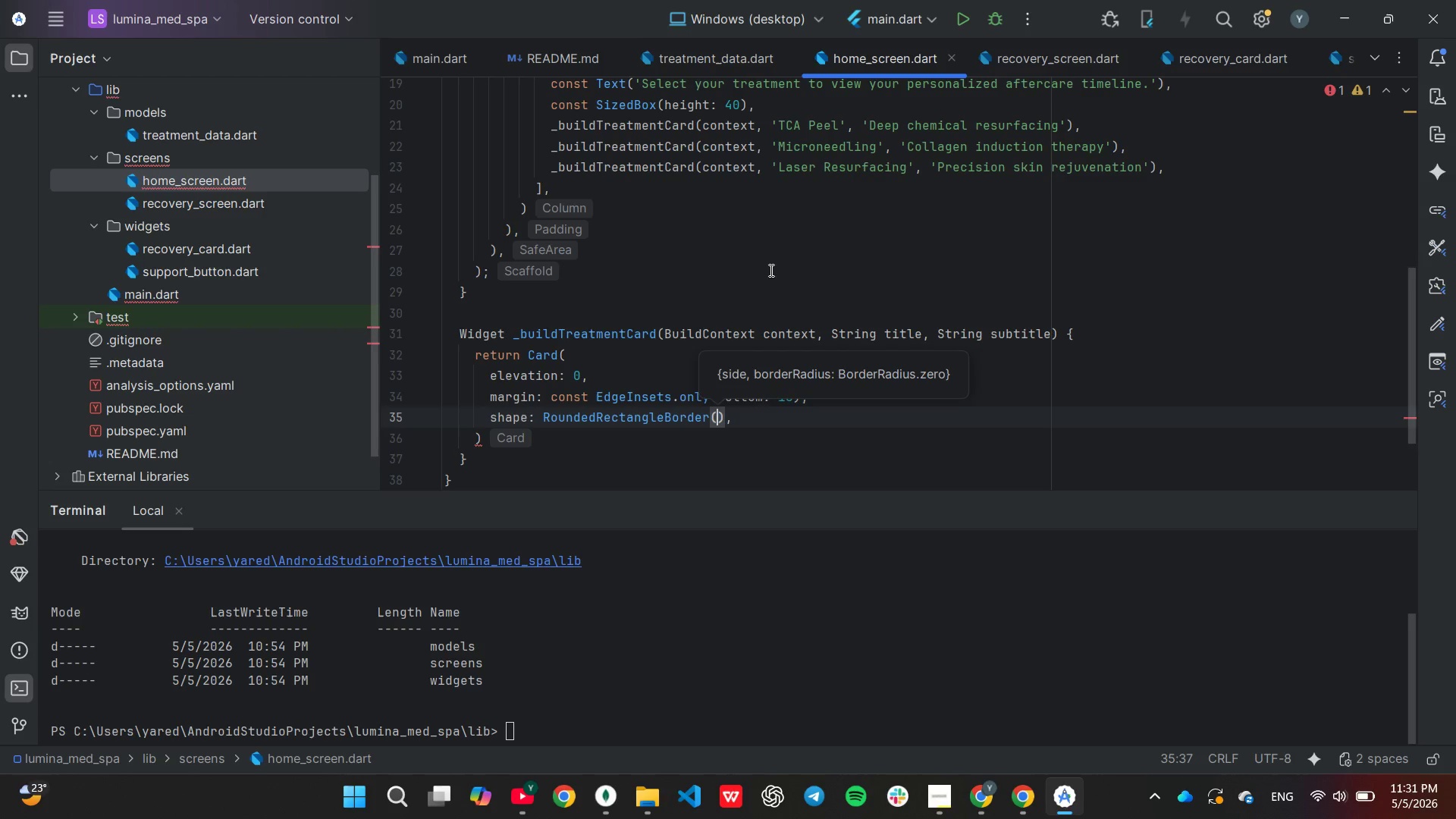 
key(Enter)
 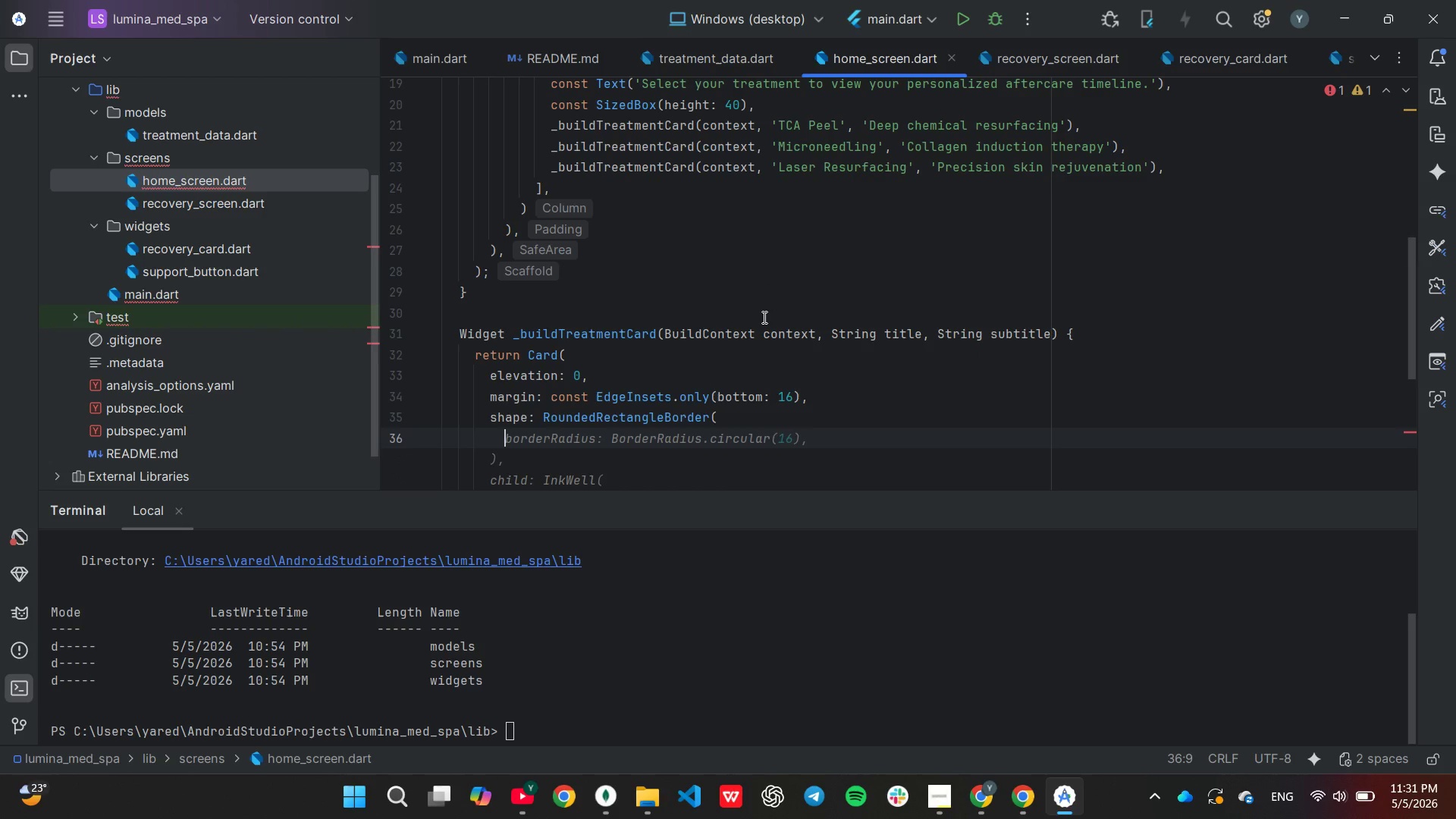 
type(side)
 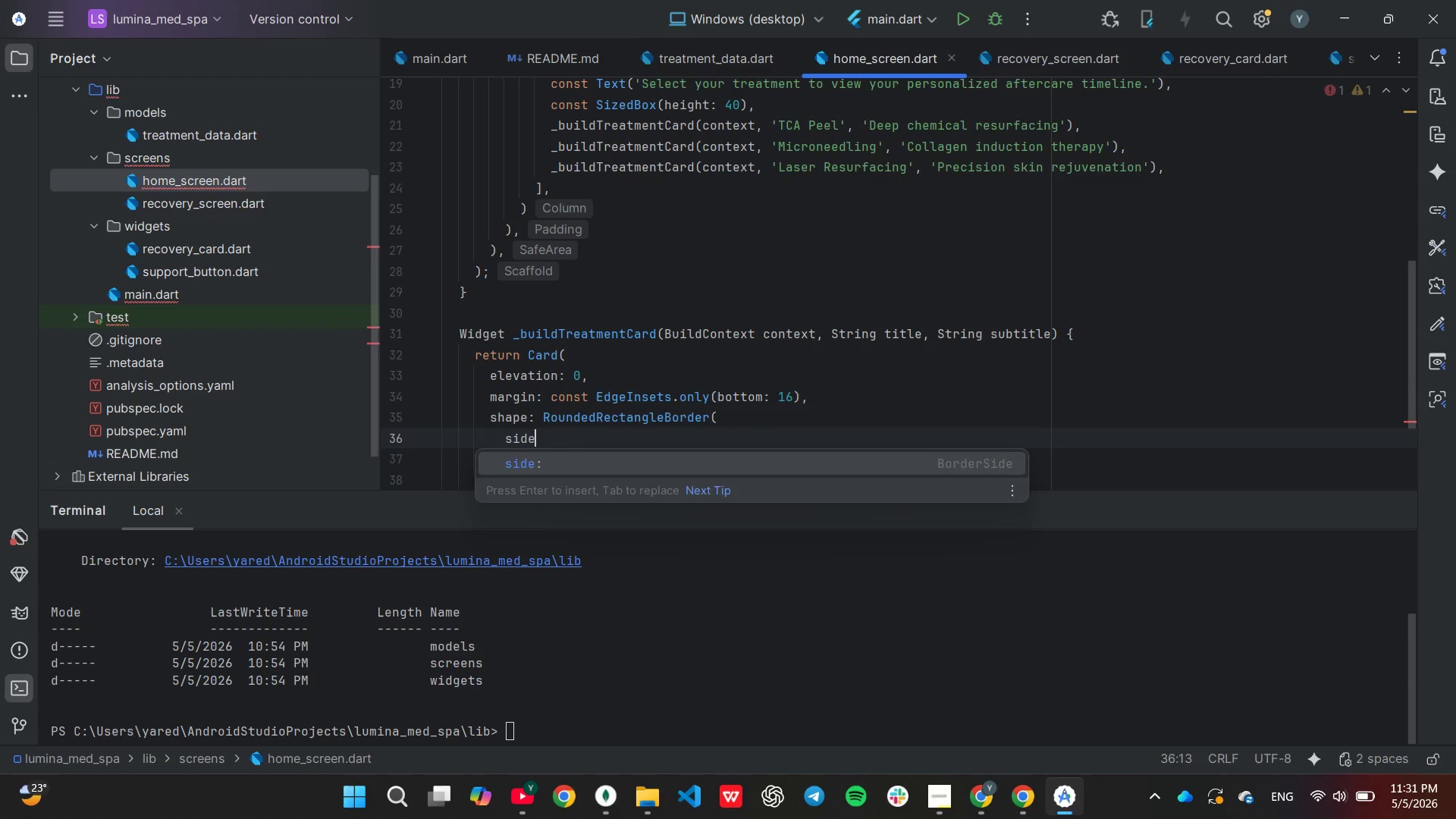 
key(Enter)
 